 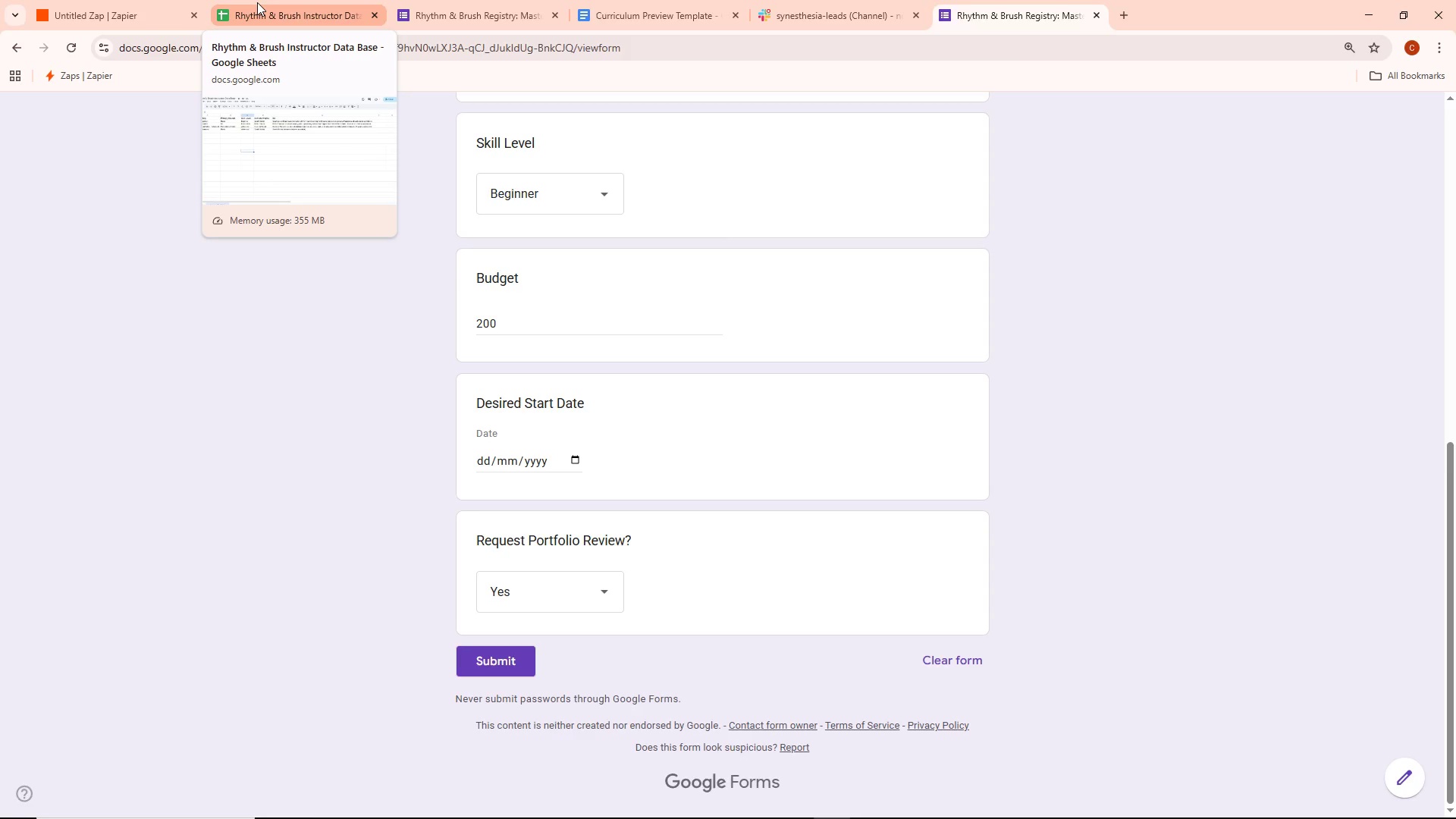 
left_click([270, 5])
 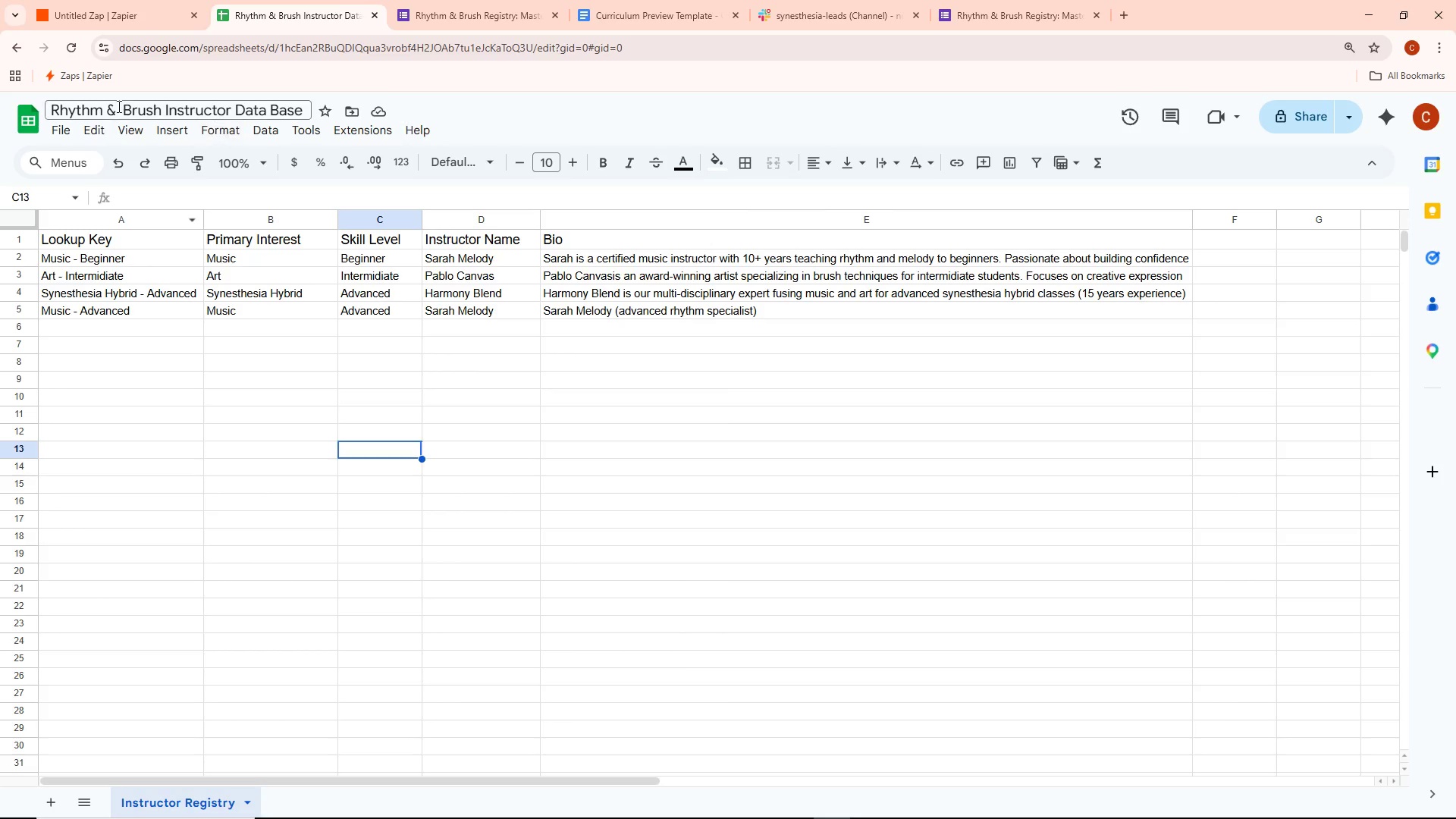 
mouse_move([60, 108])
 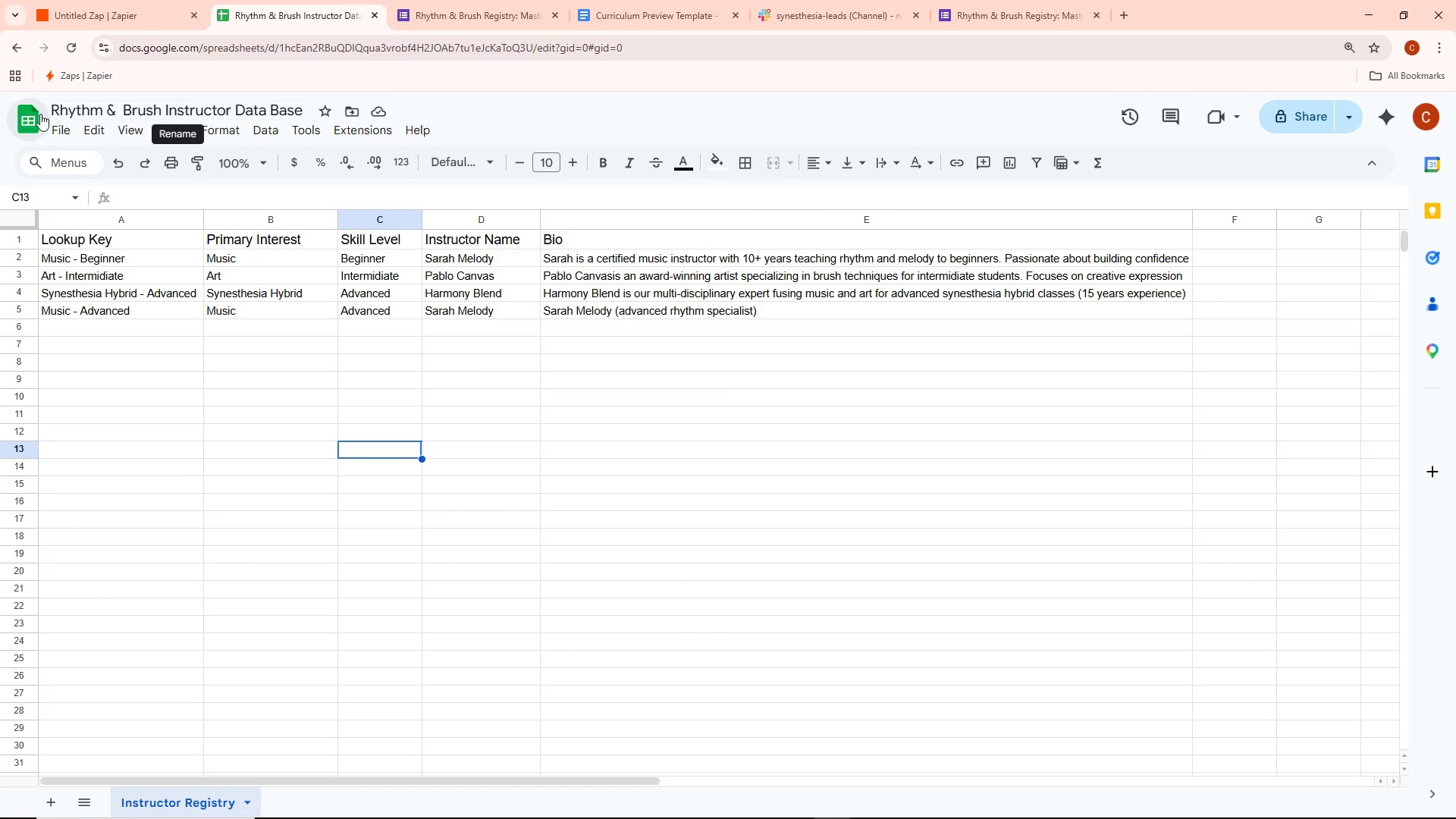 
left_click([27, 120])
 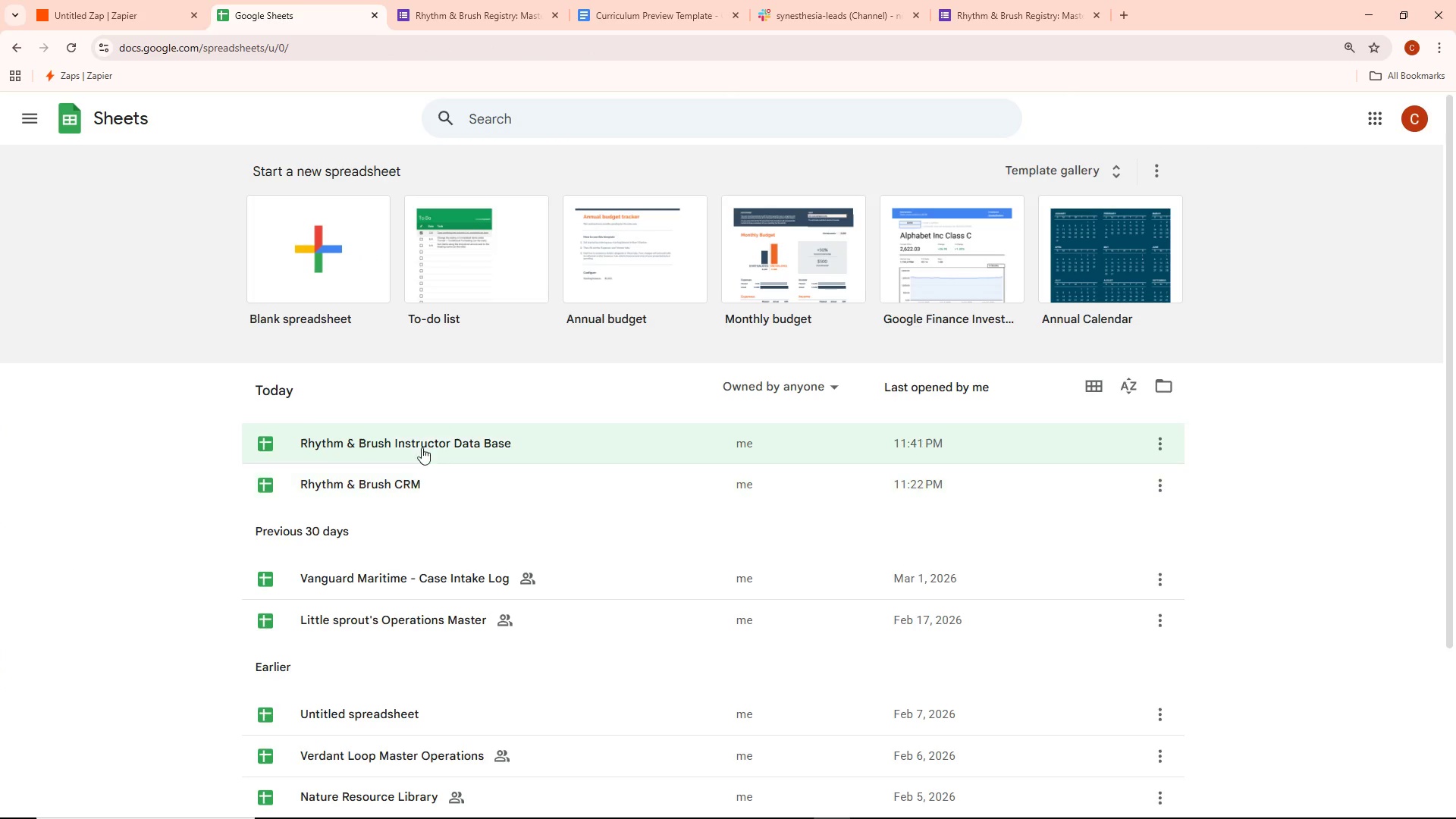 
left_click([400, 487])
 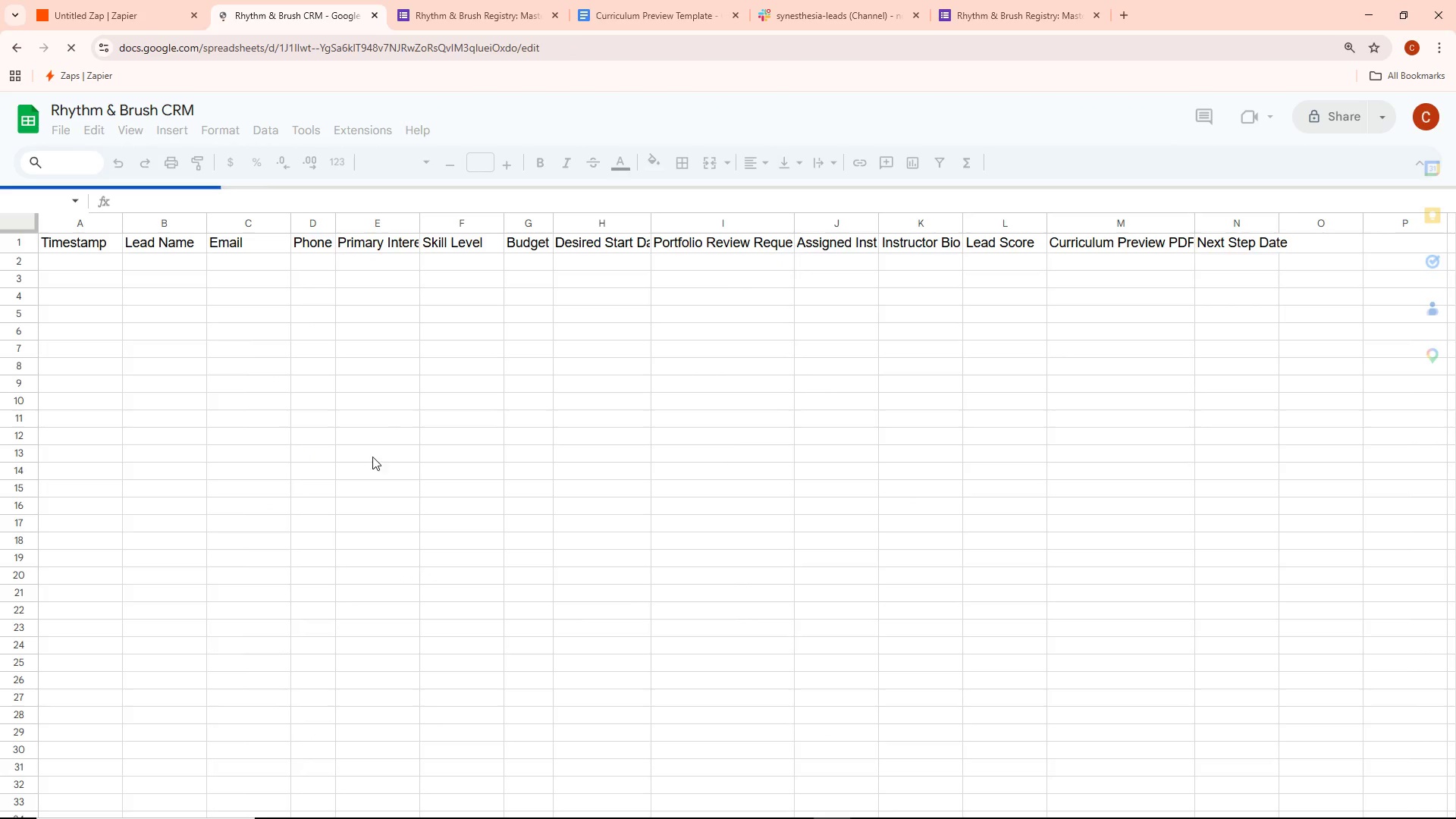 
scroll: coordinate [242, 570], scroll_direction: down, amount: 3.0
 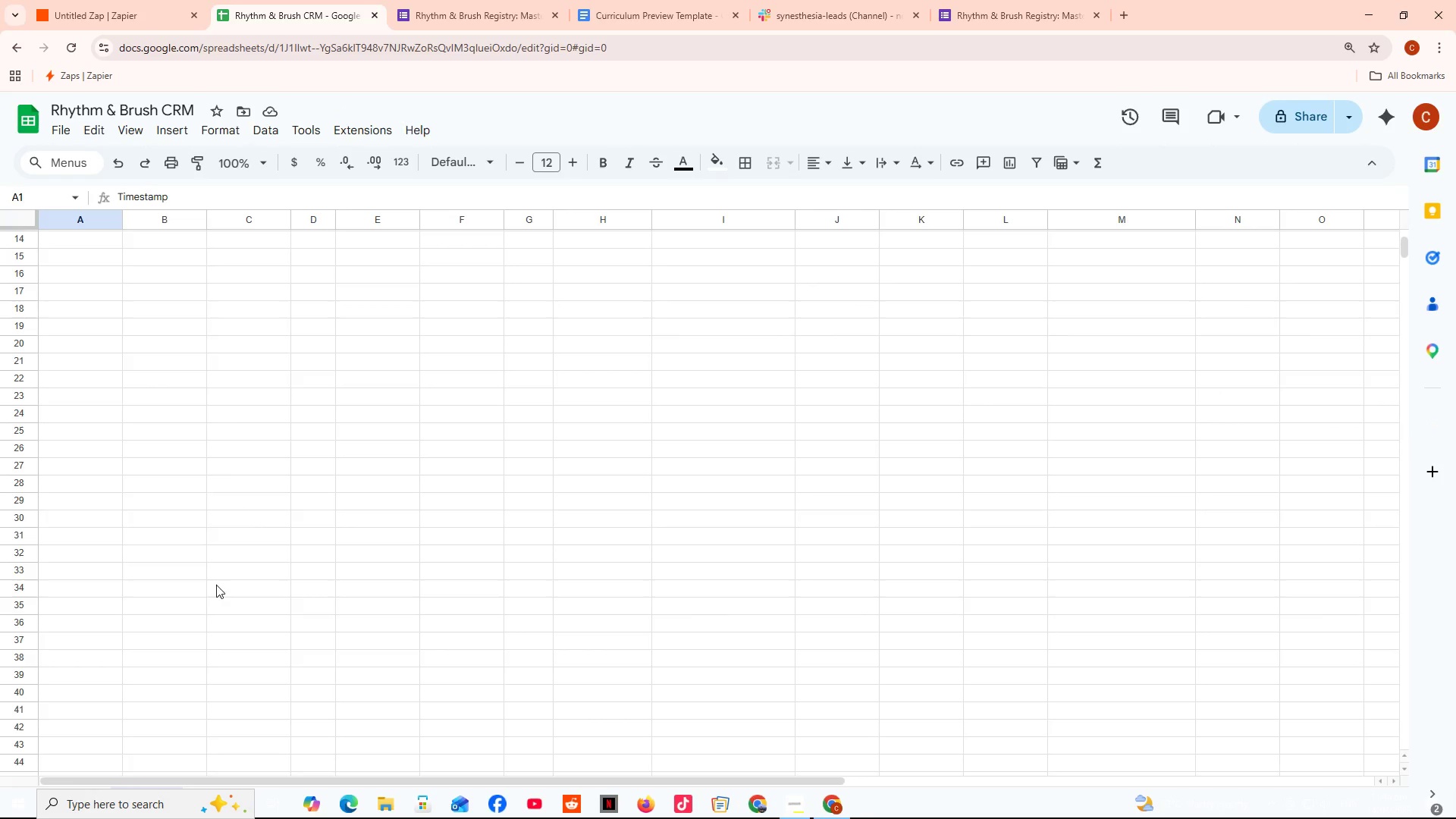 
left_click([48, 801])
 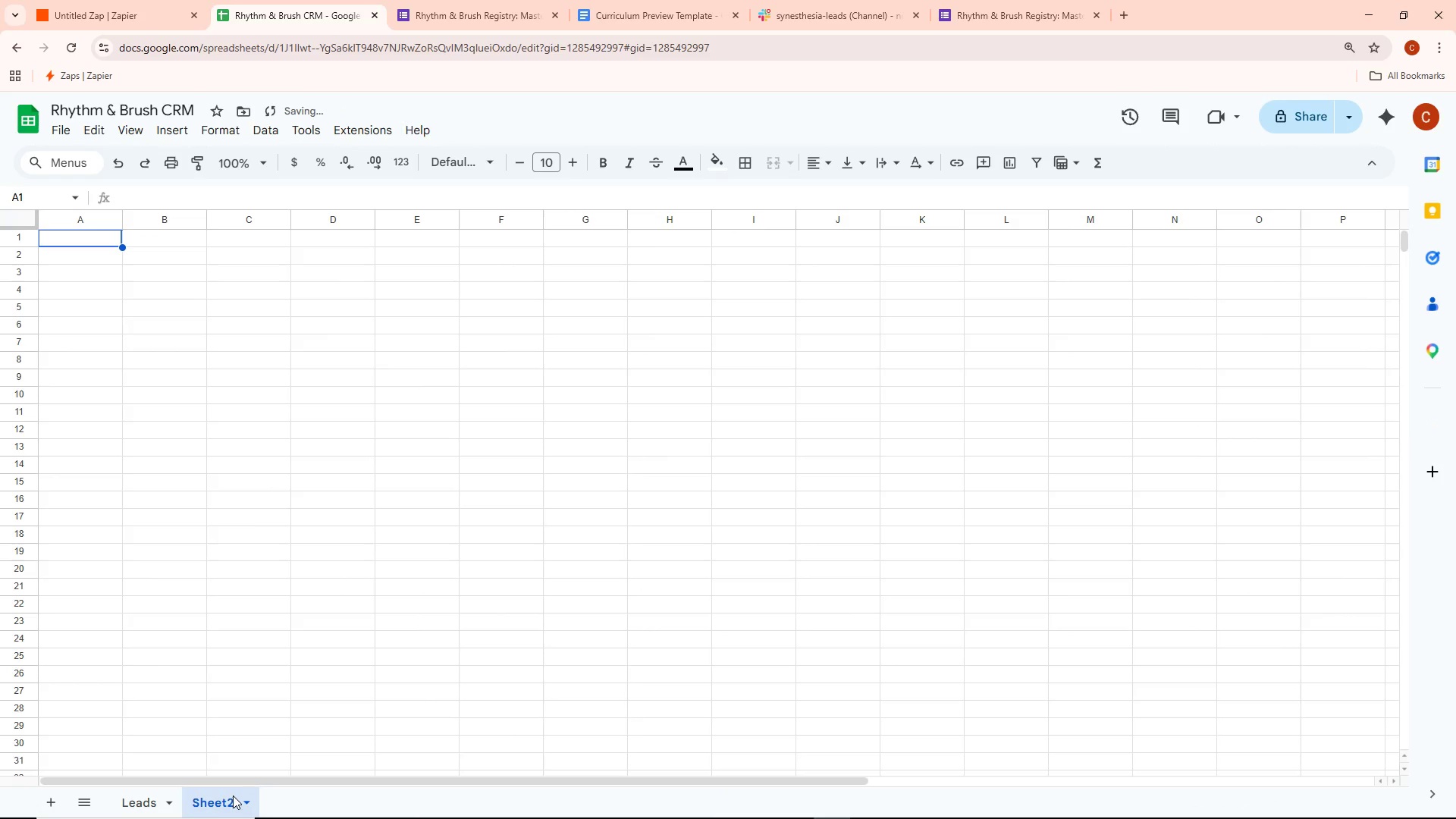 
left_click([228, 802])
 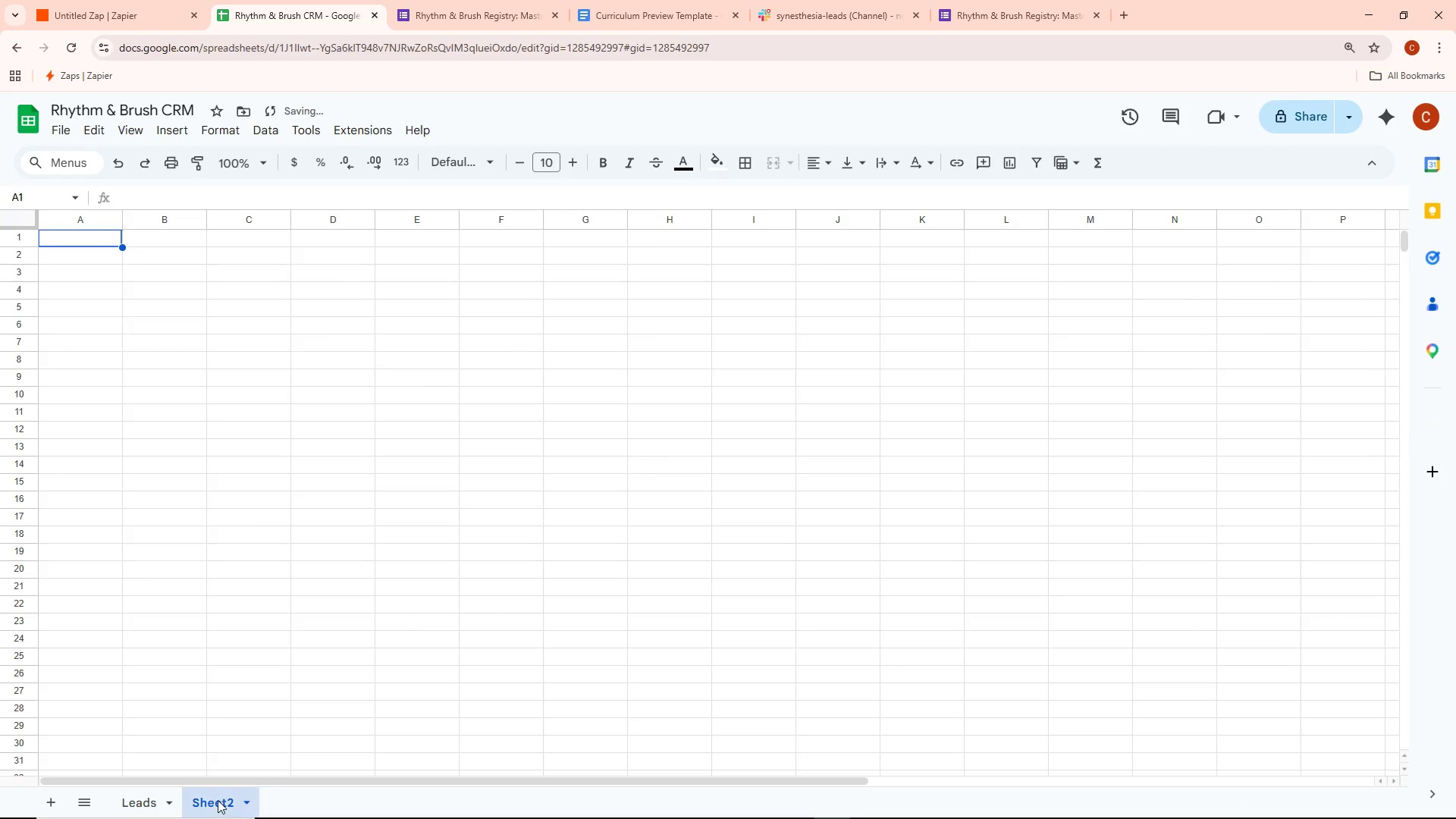 
right_click([218, 800])
 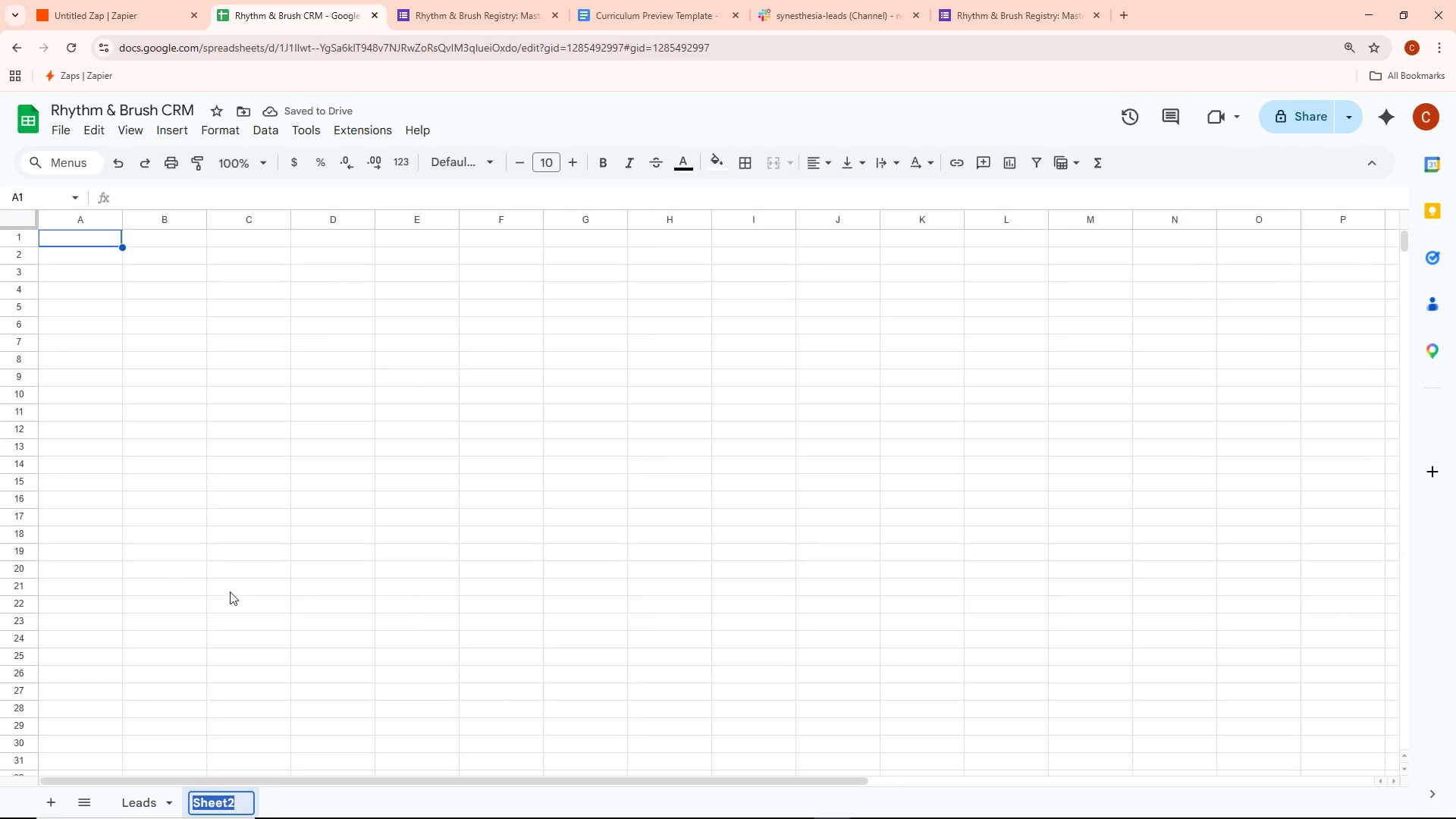 
key(Backspace)
type(Action )
 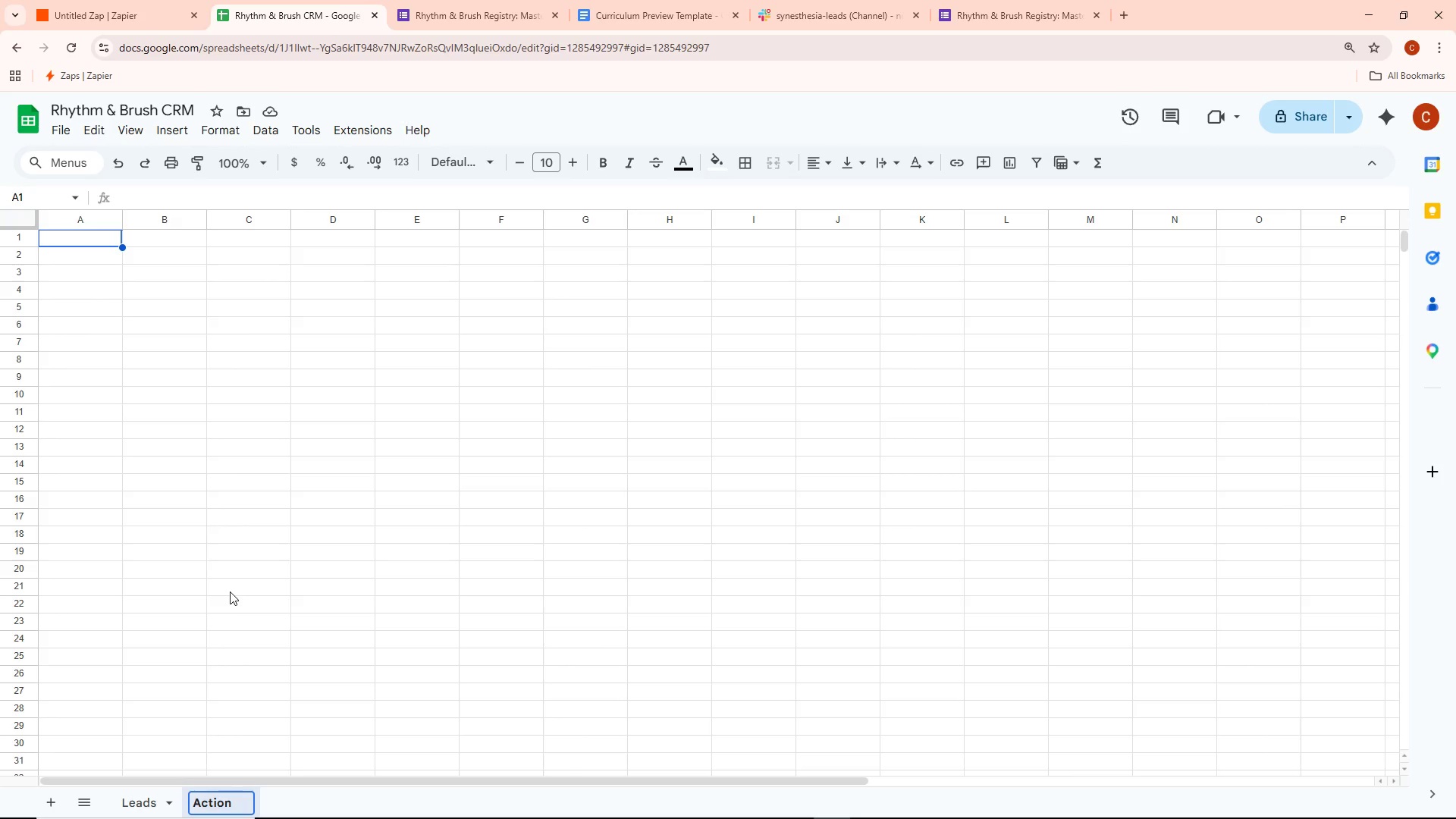 
type(Required)
 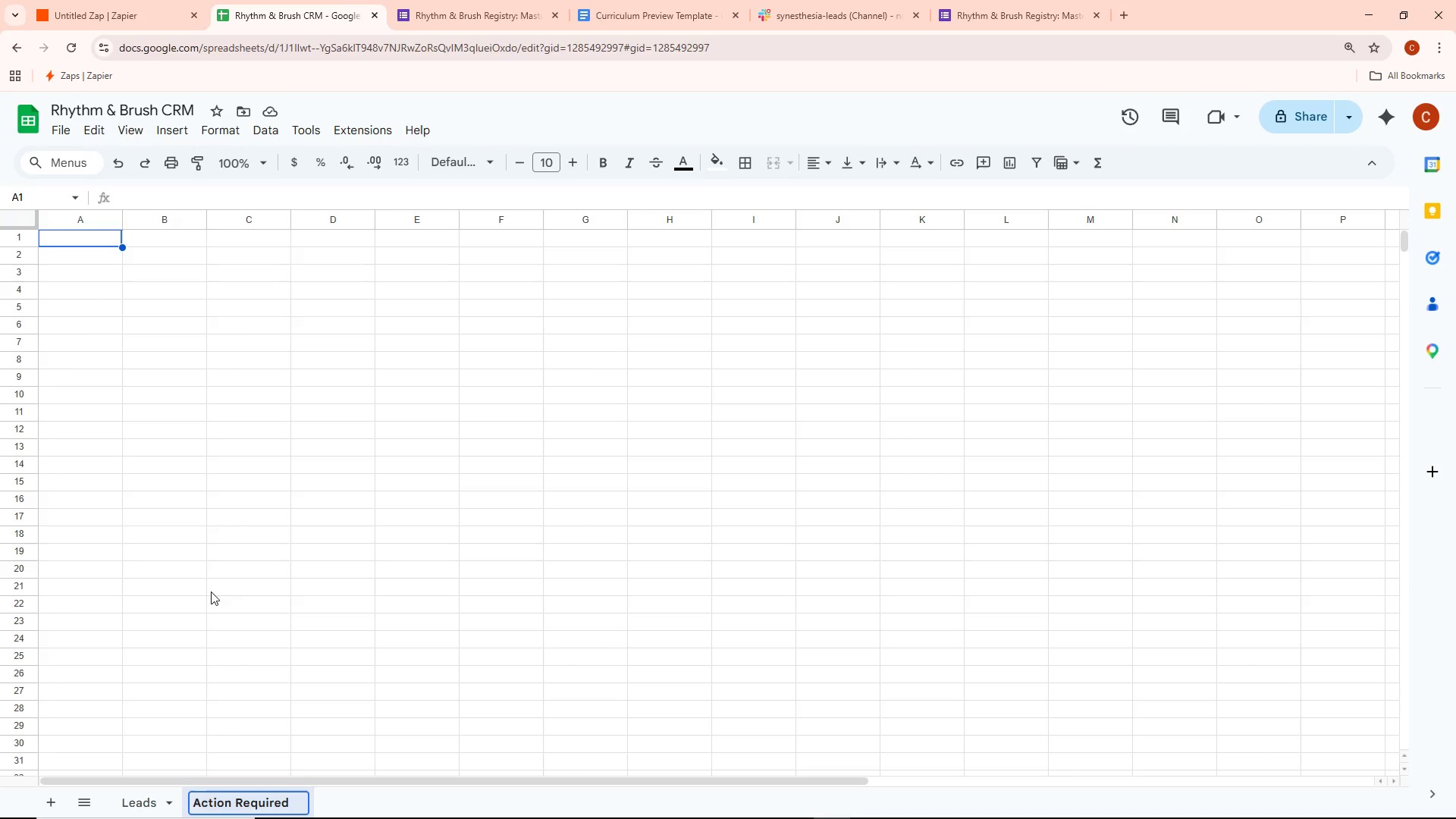 
left_click([224, 571])
 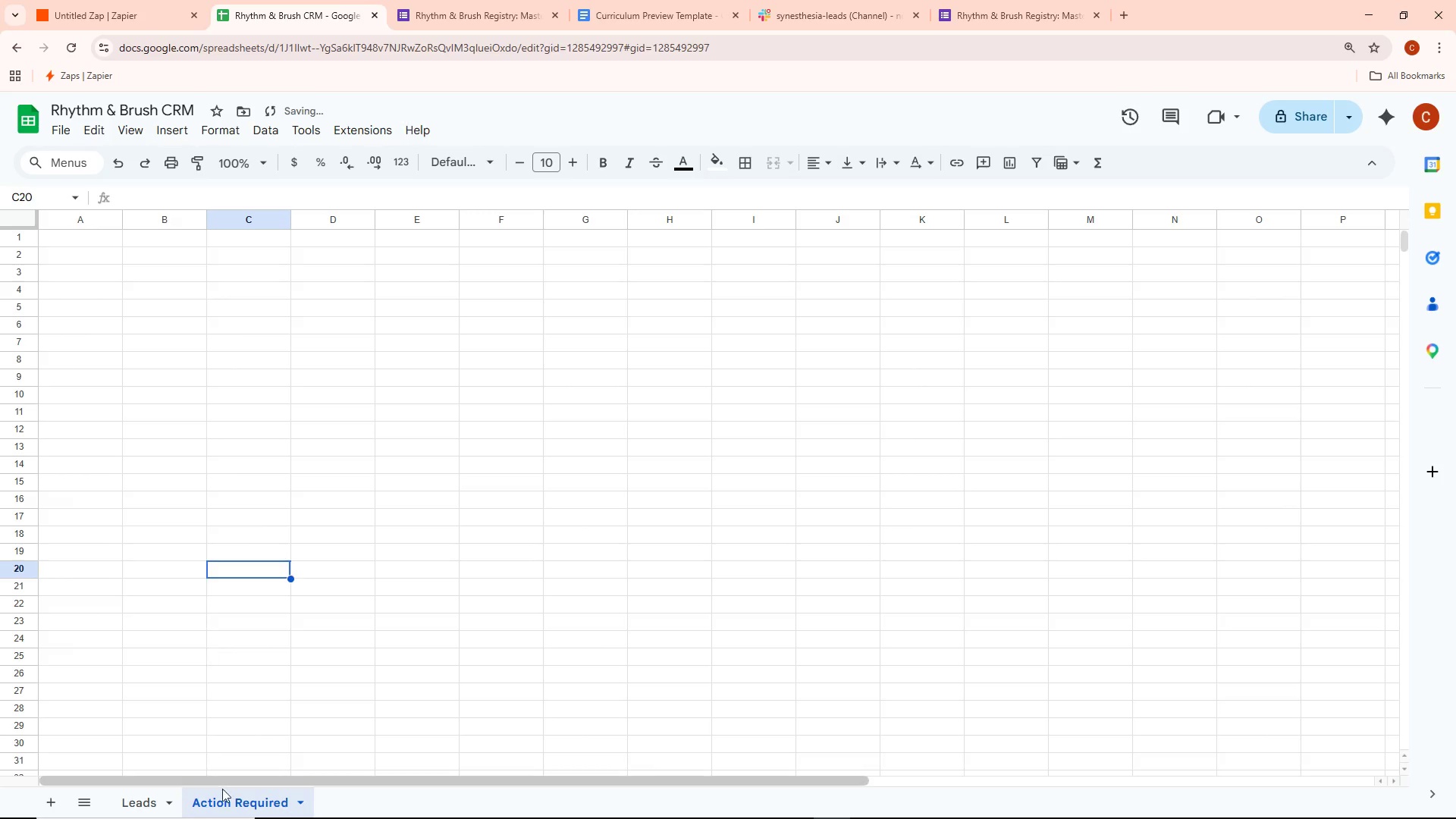 
left_click([234, 805])
 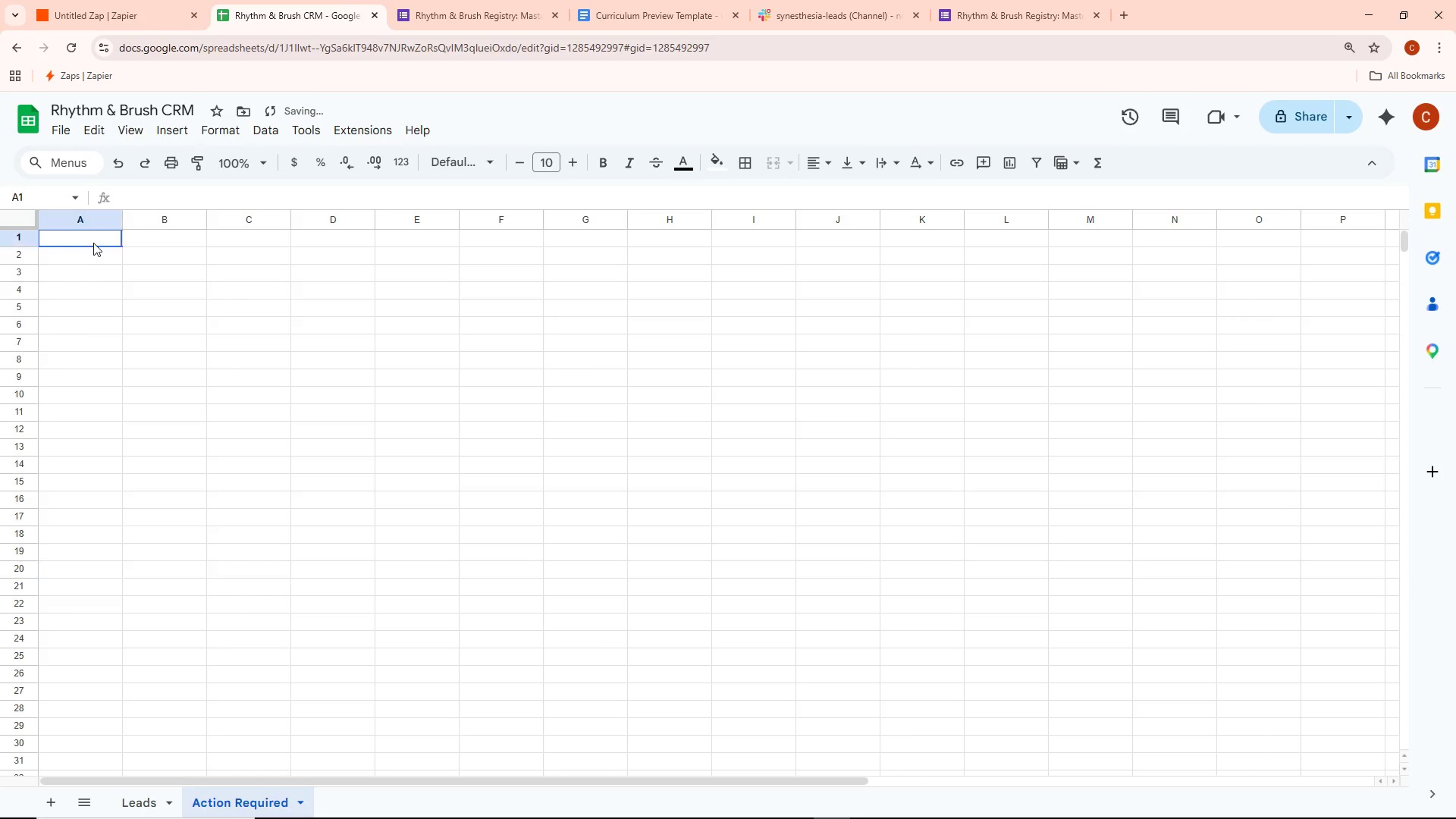 
double_click([93, 243])
 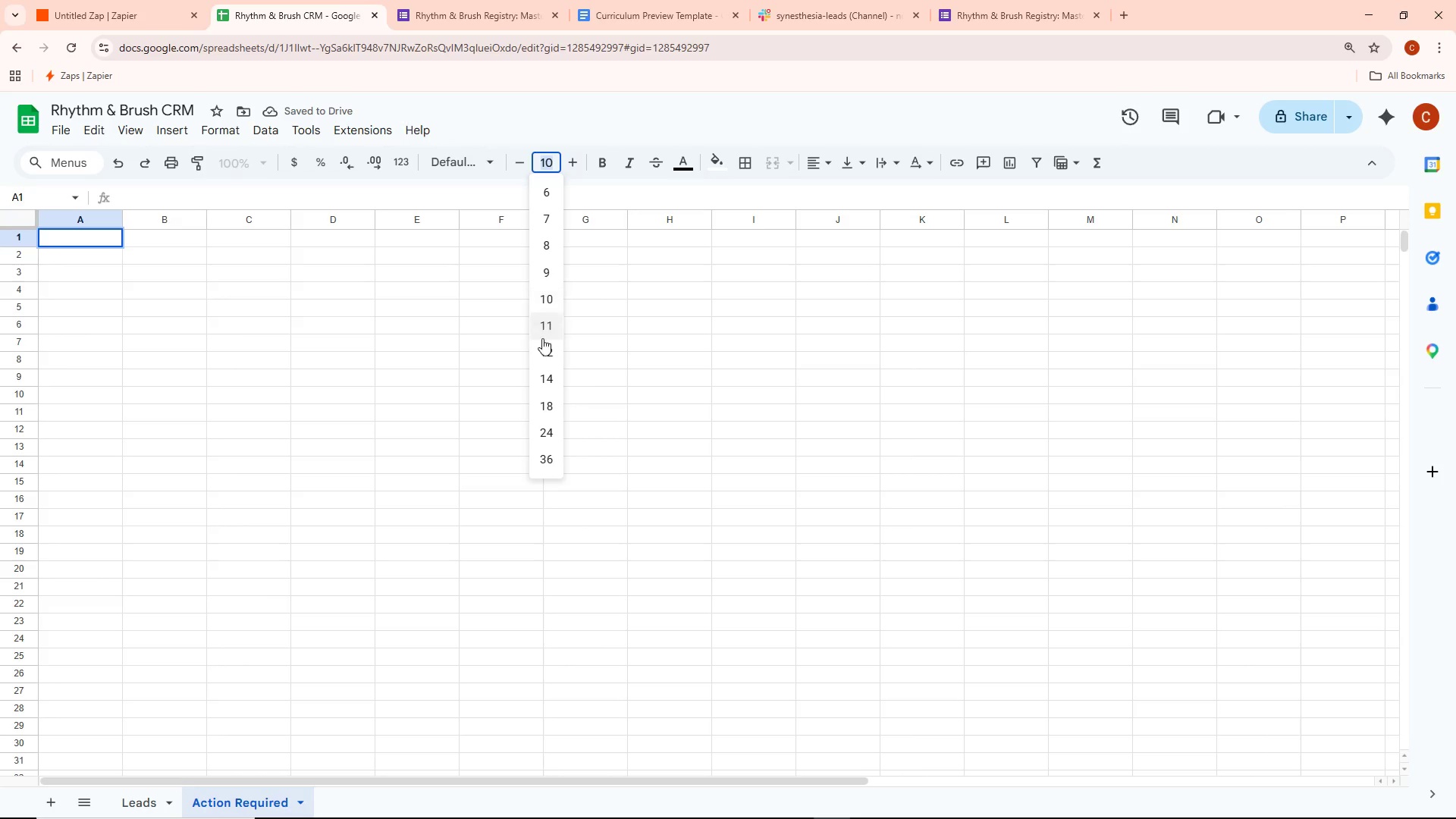 
left_click([544, 344])
 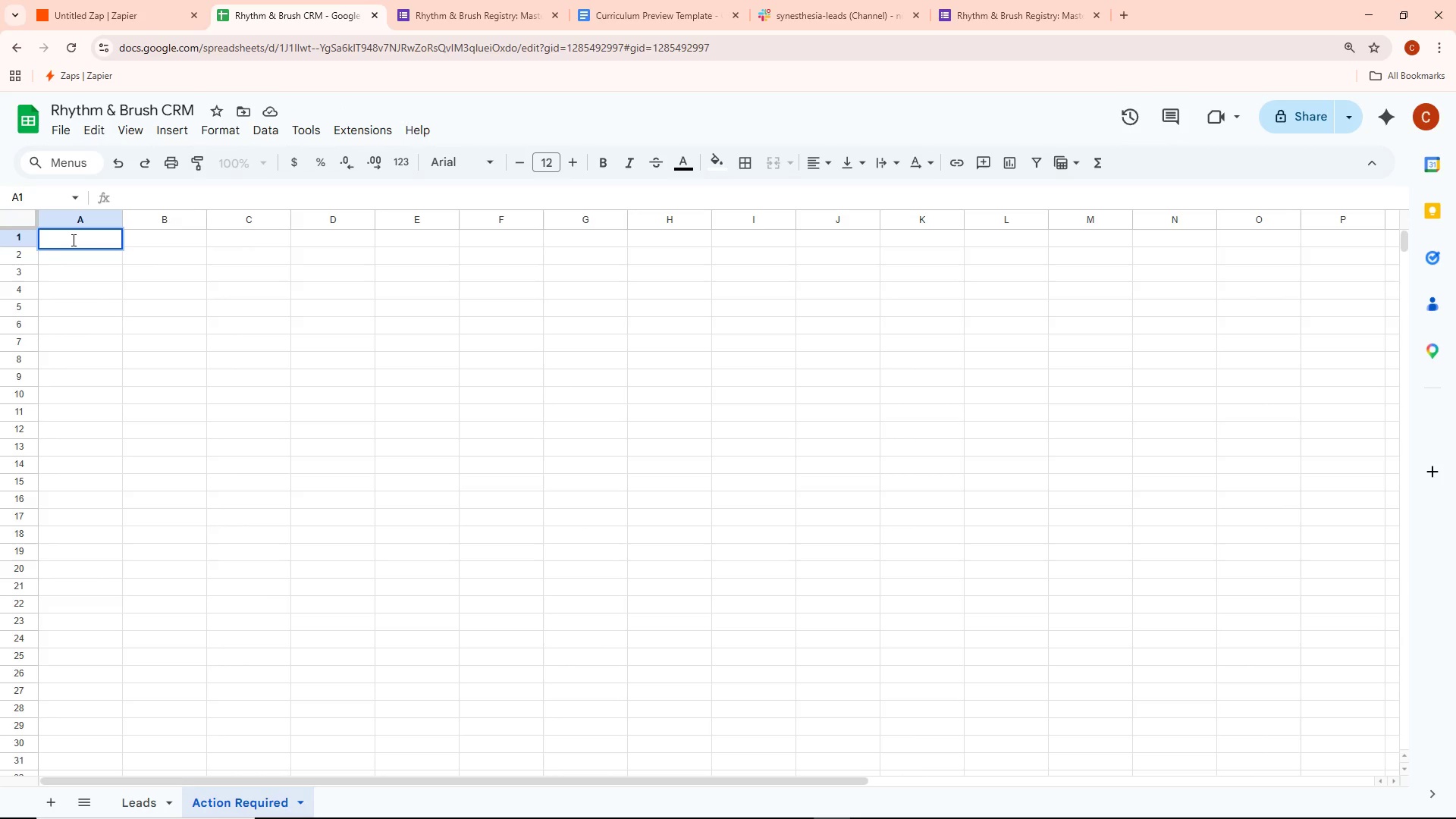 
wait(5.38)
 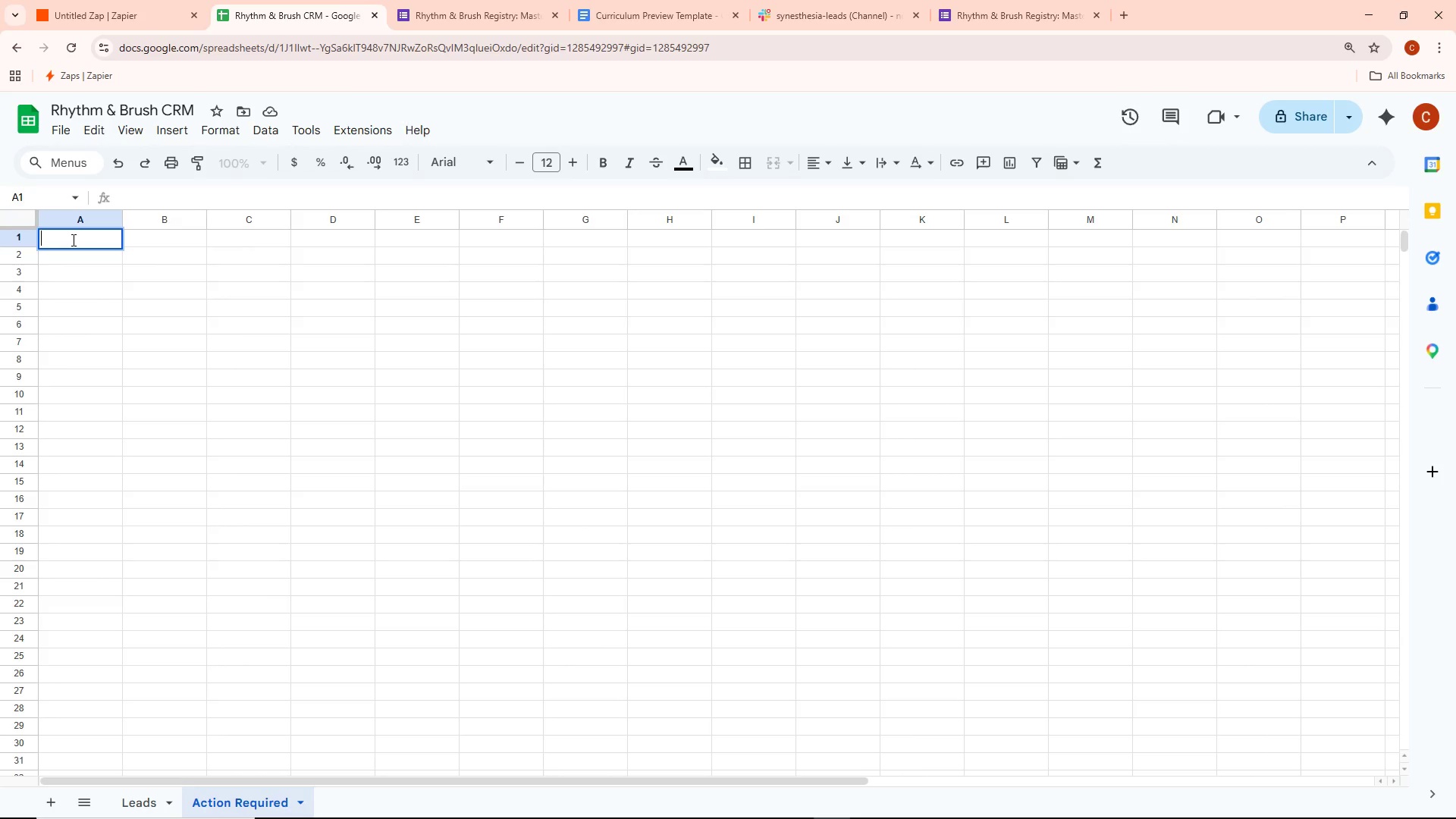 
type(Timestamp)
 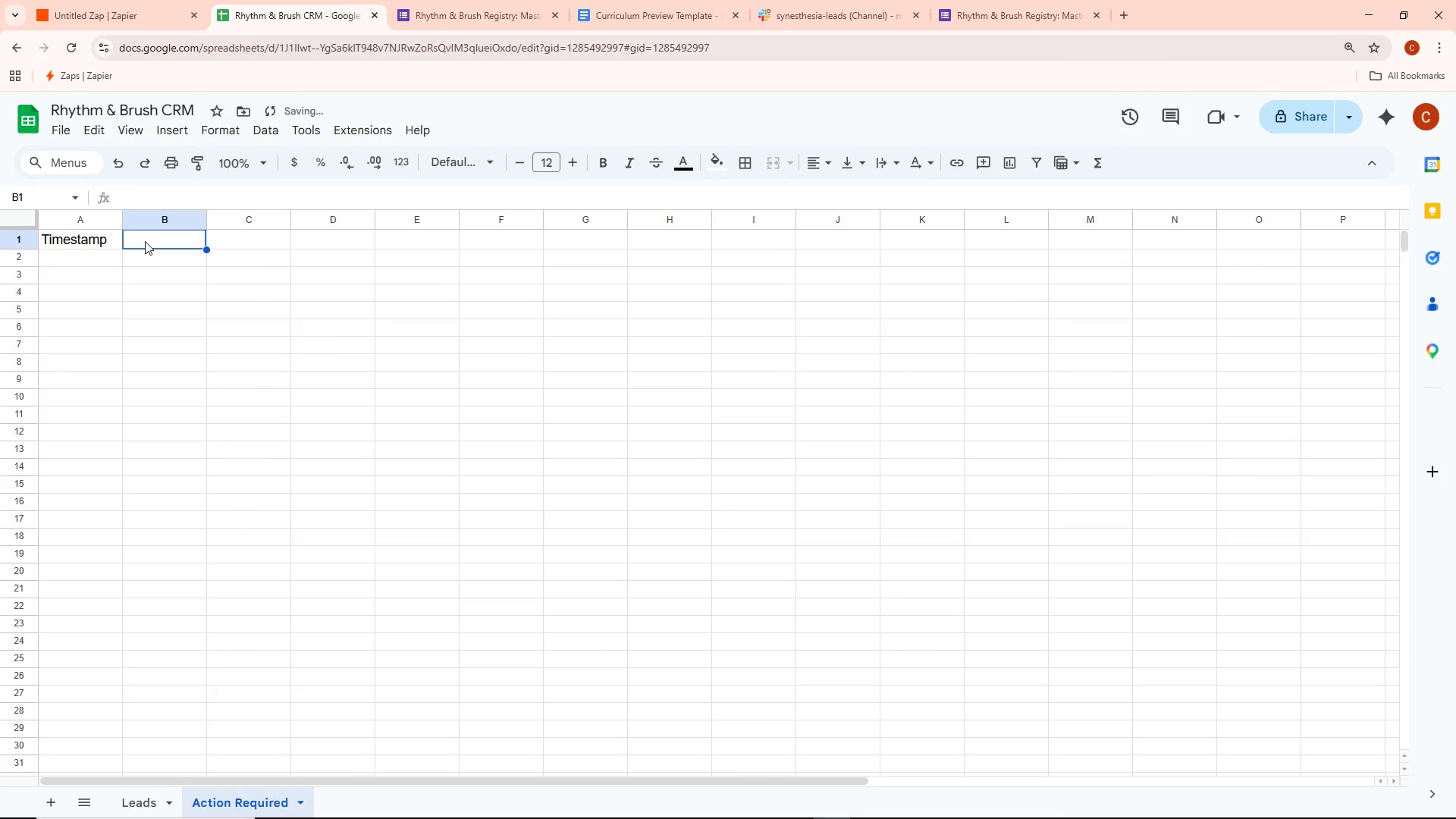 
triple_click([143, 240])
 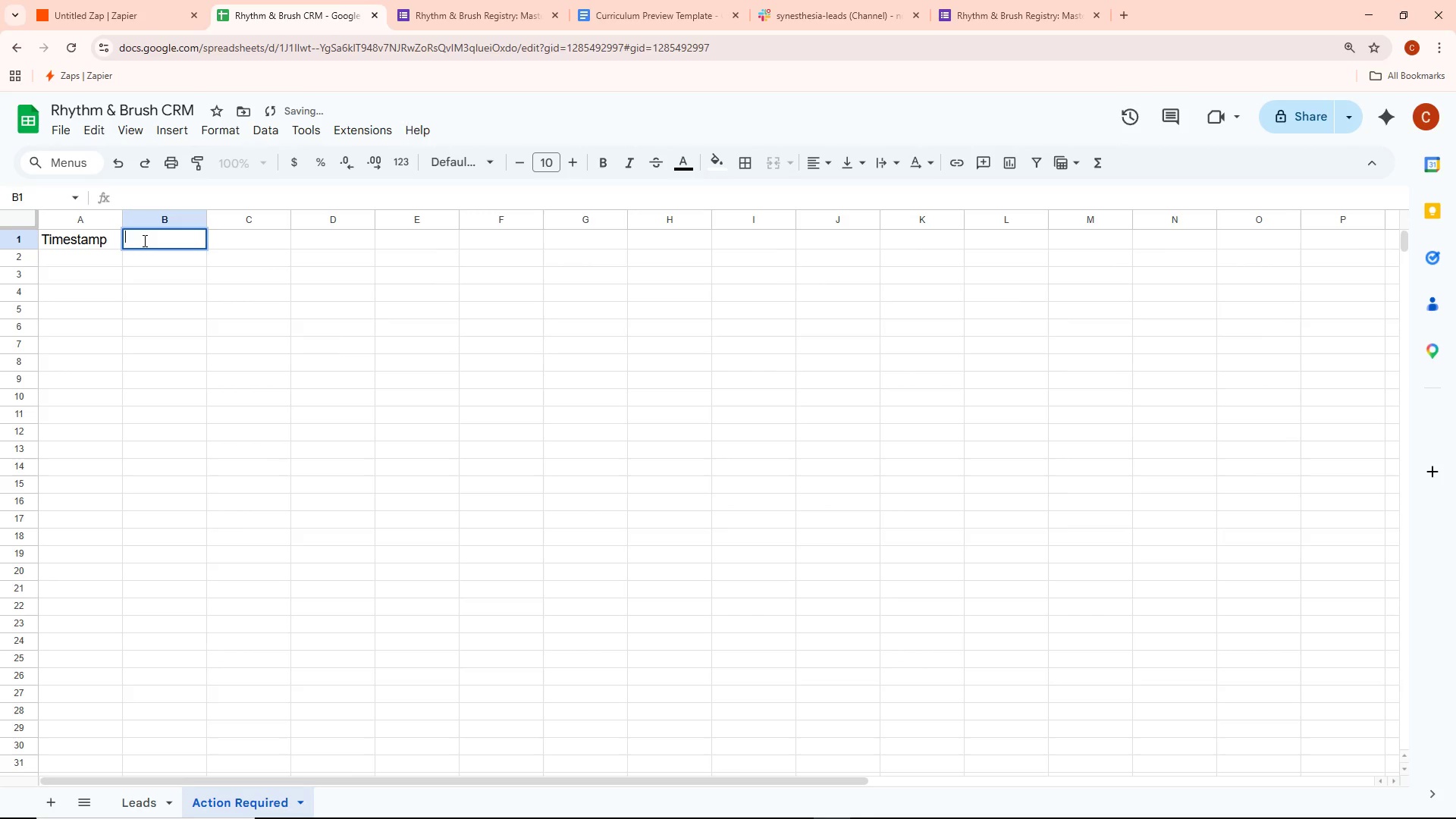 
triple_click([143, 240])
 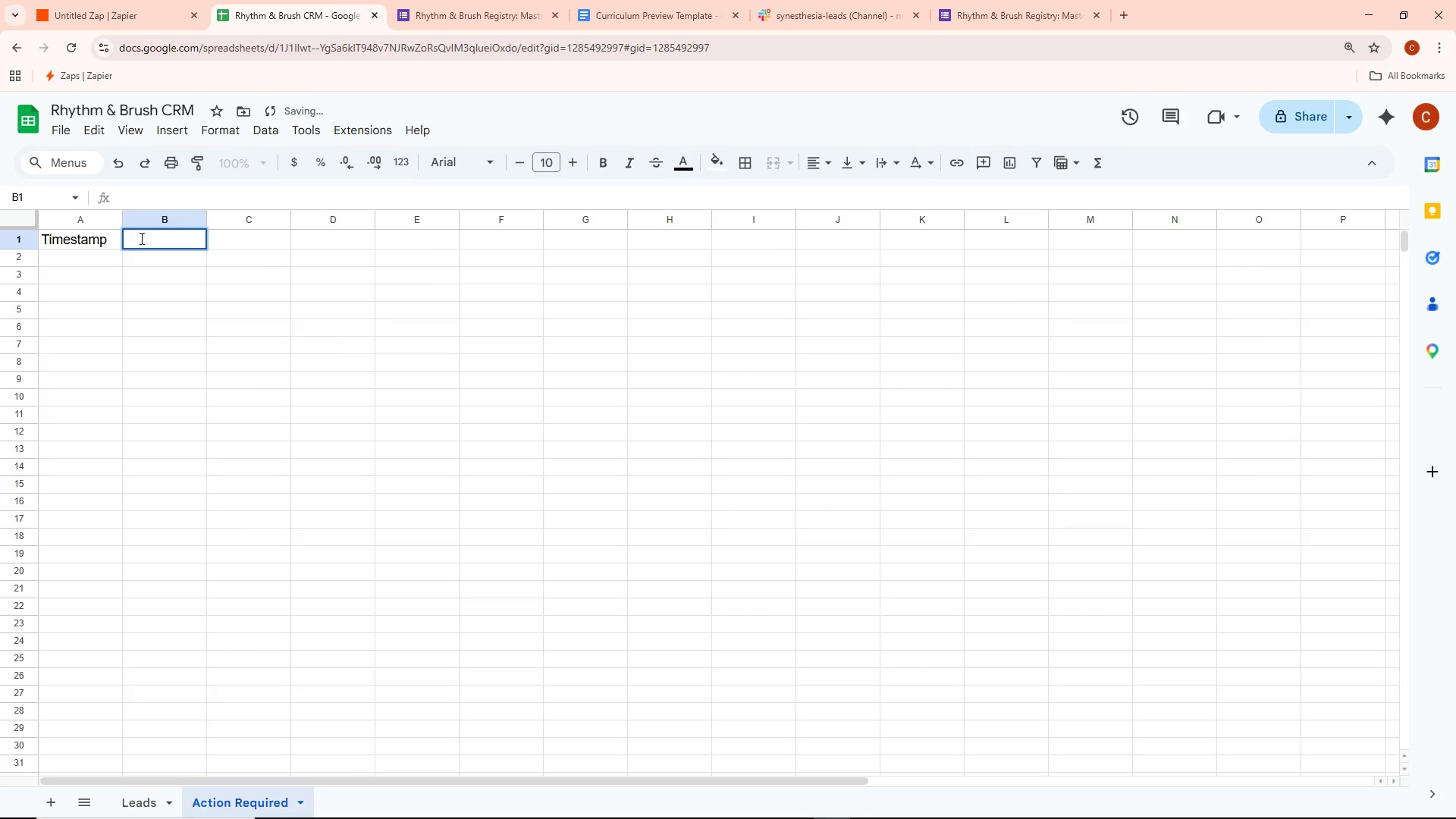 
type(Lead name)
 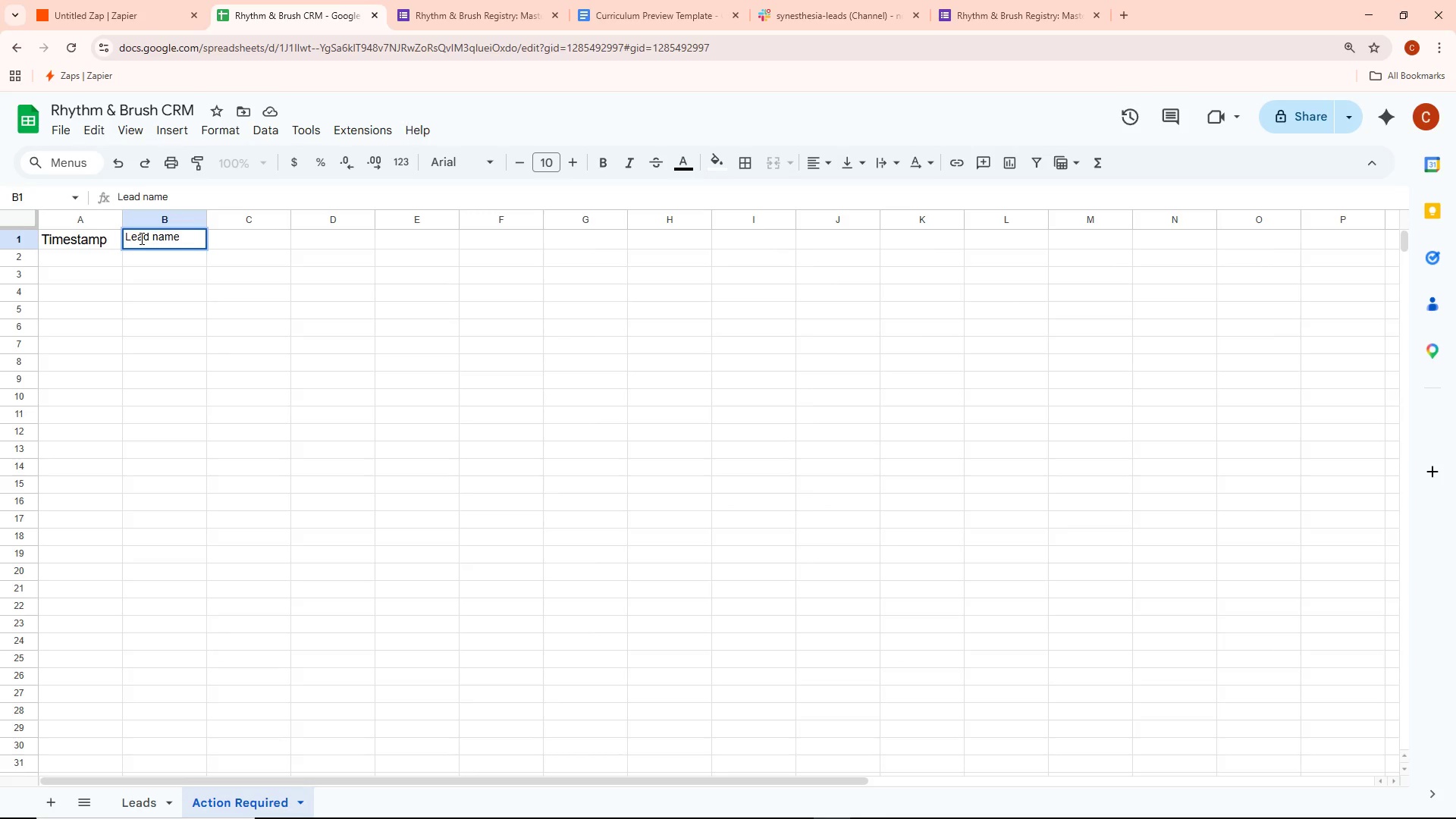 
hold_key(key=ControlLeft, duration=0.59)
 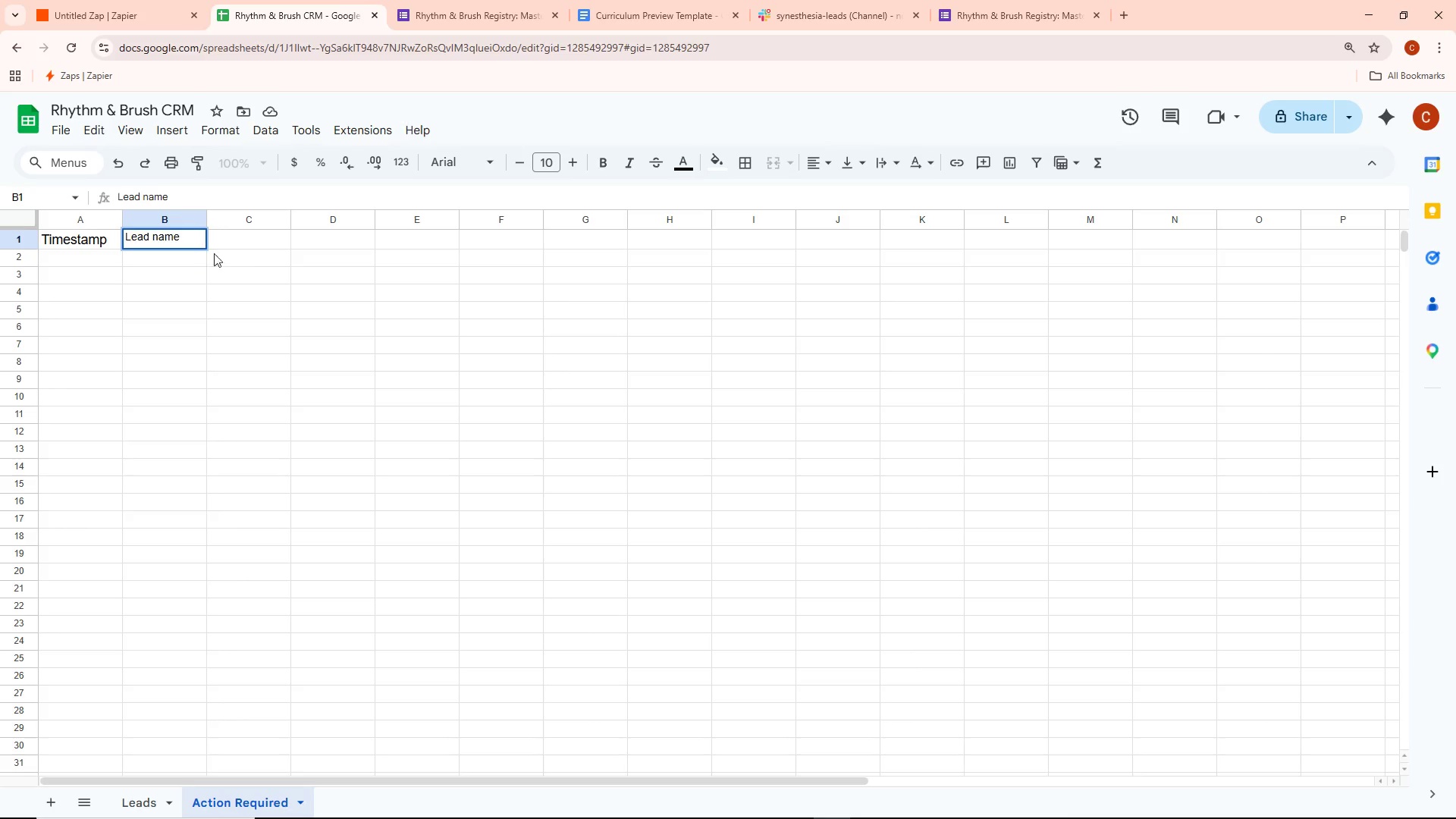 
double_click([257, 234])
 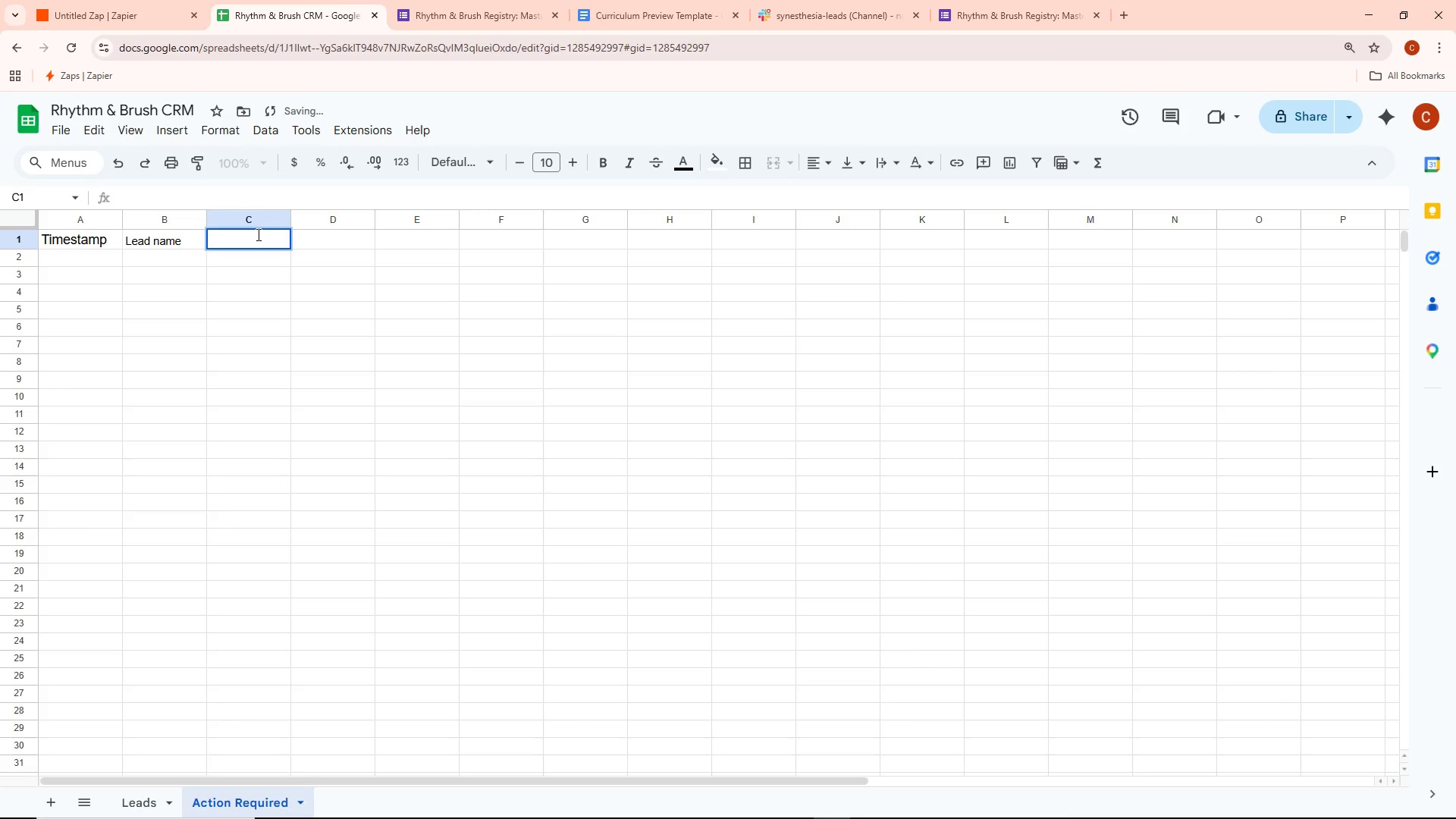 
type(email)
 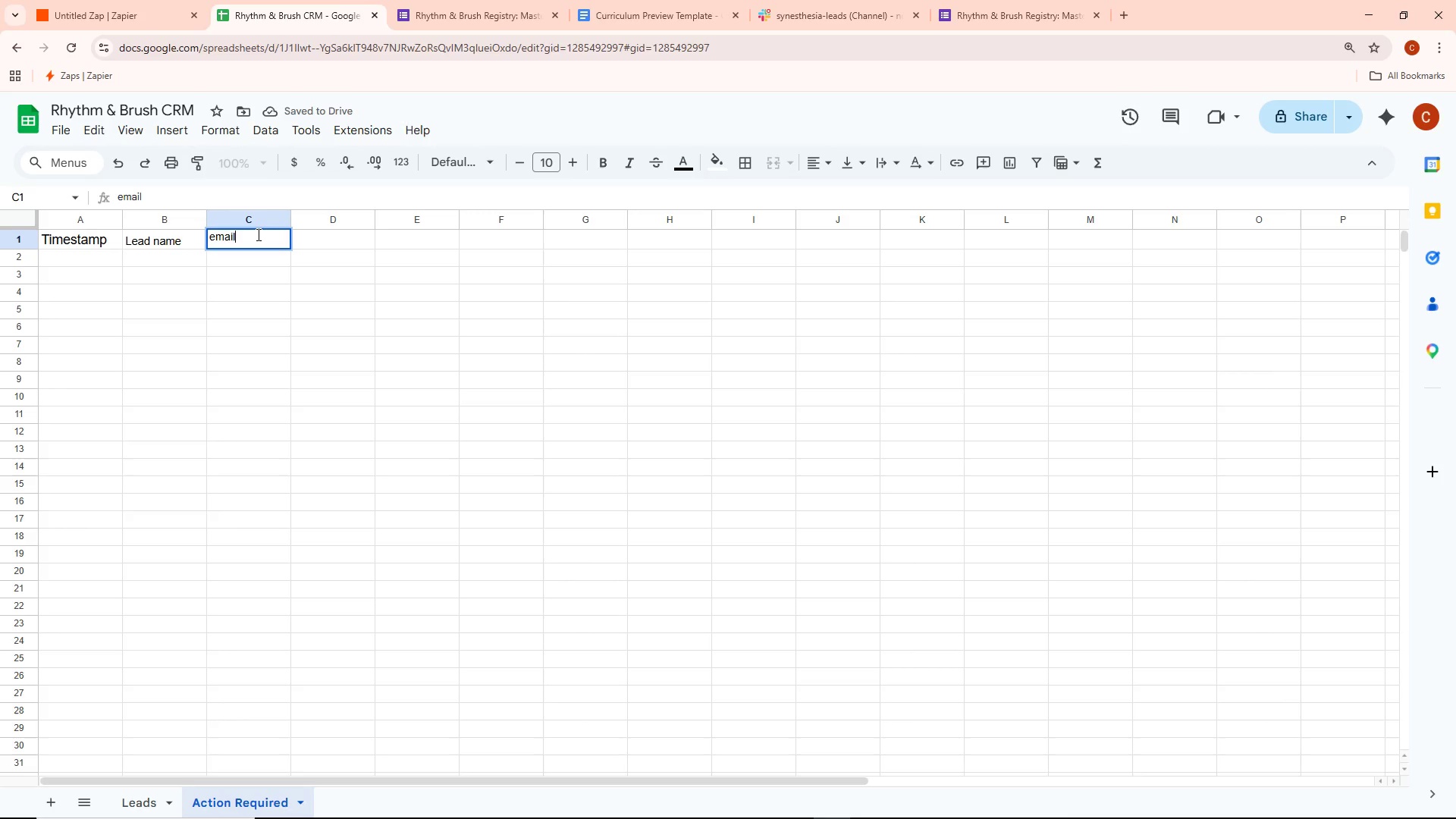 
key(Control+ControlLeft)
 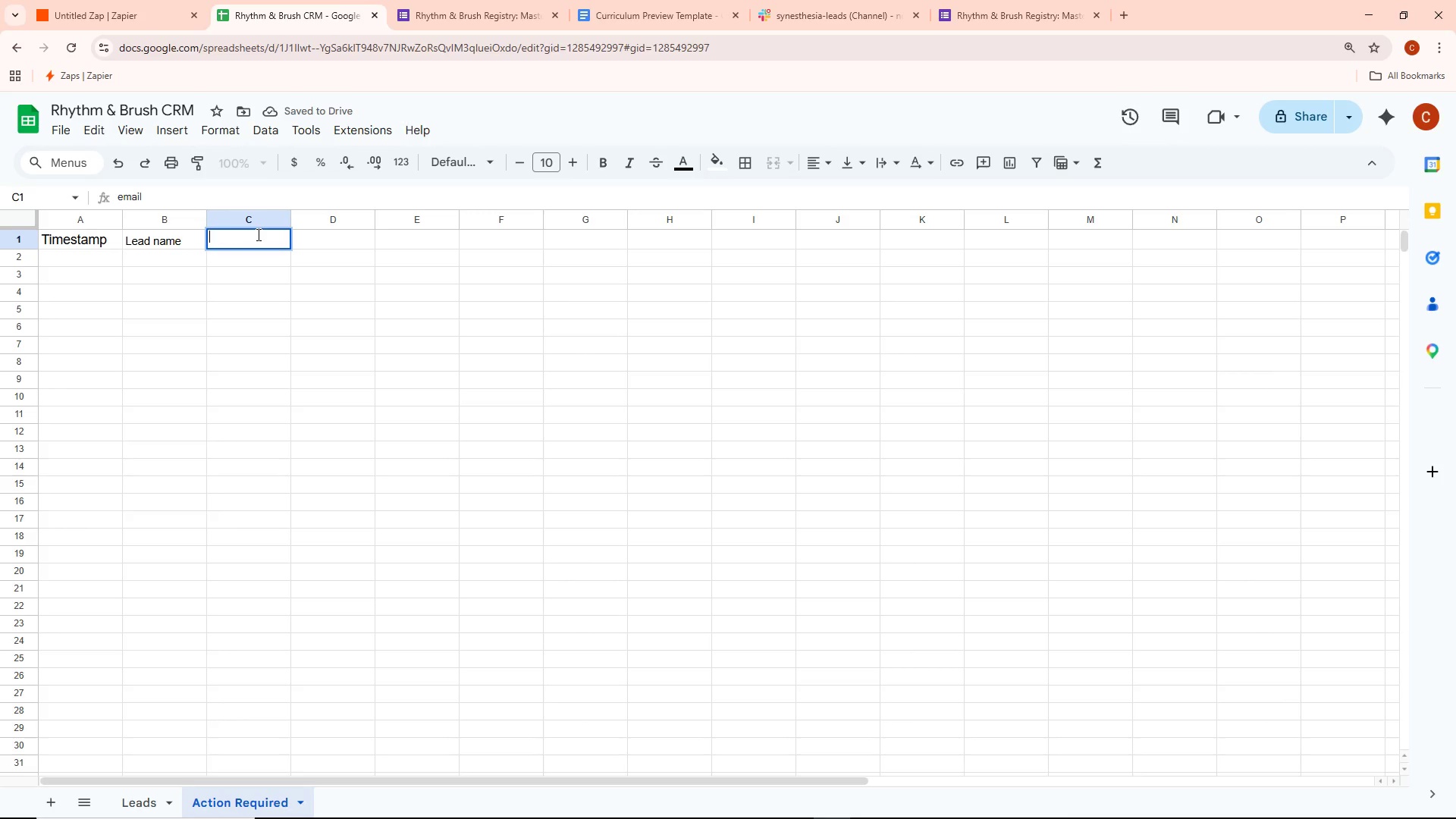 
key(Control+Backspace)
 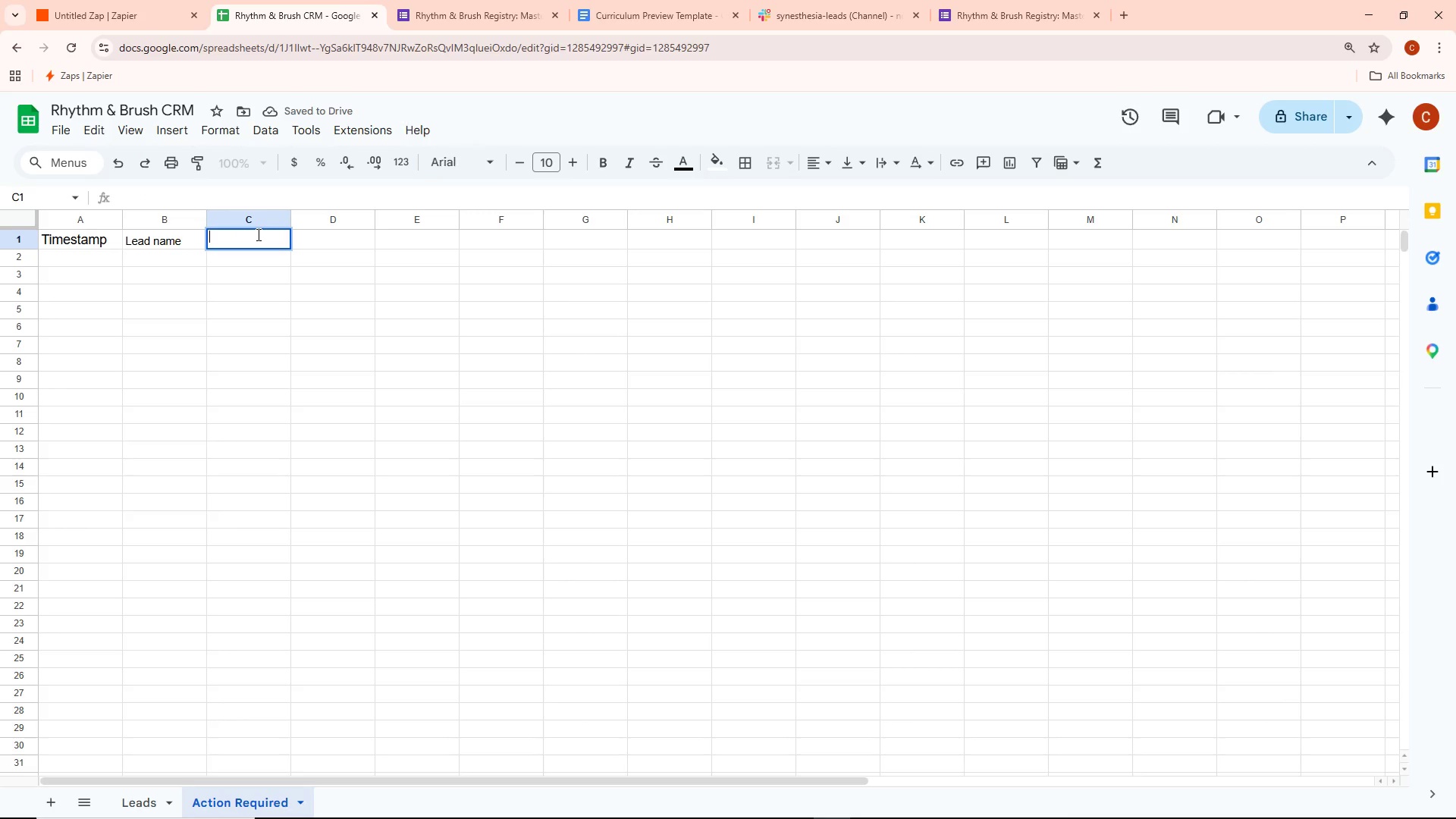 
type(Emaail)
 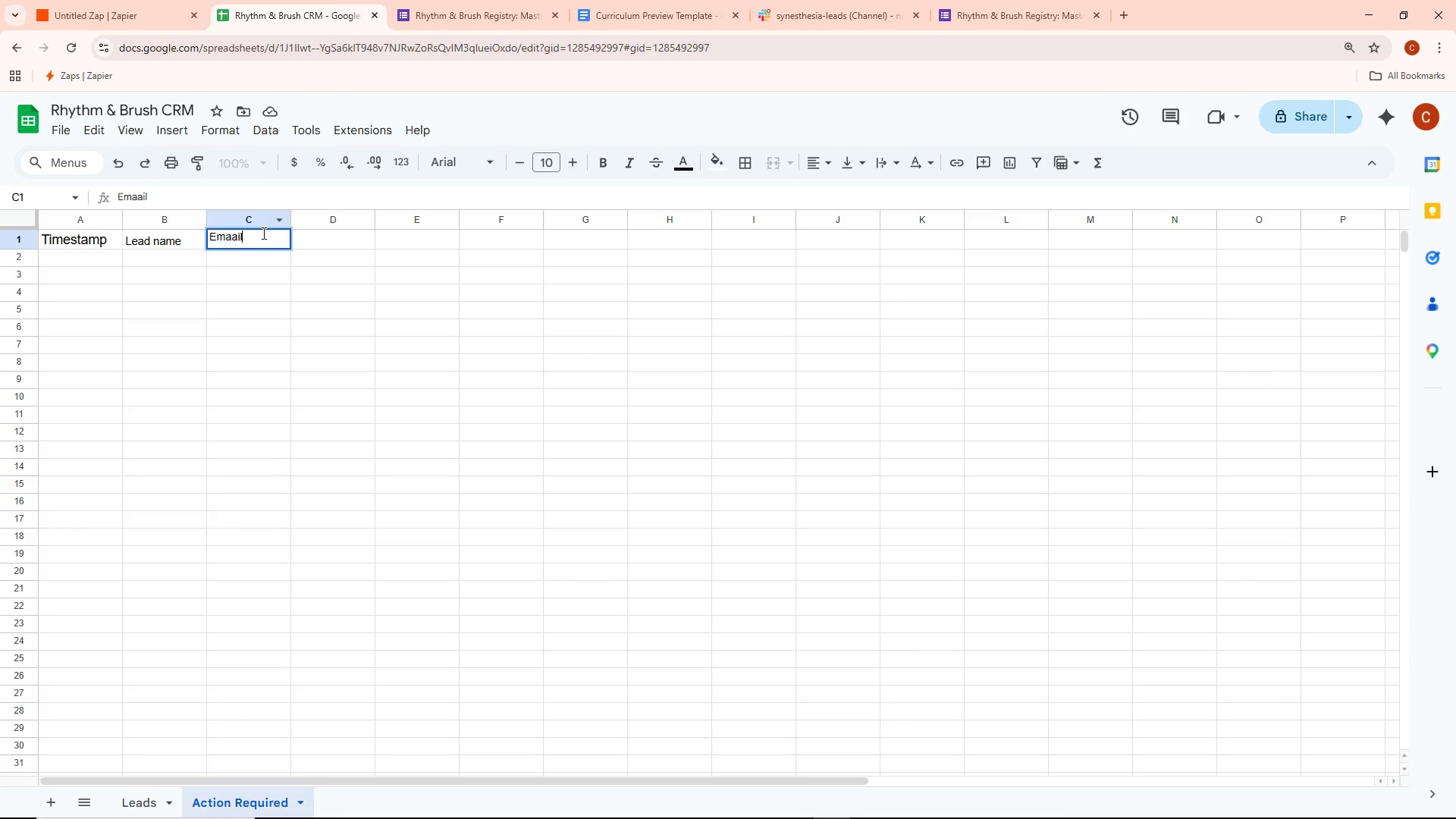 
key(Backspace)
key(Backspace)
key(Backspace)
type(il)
 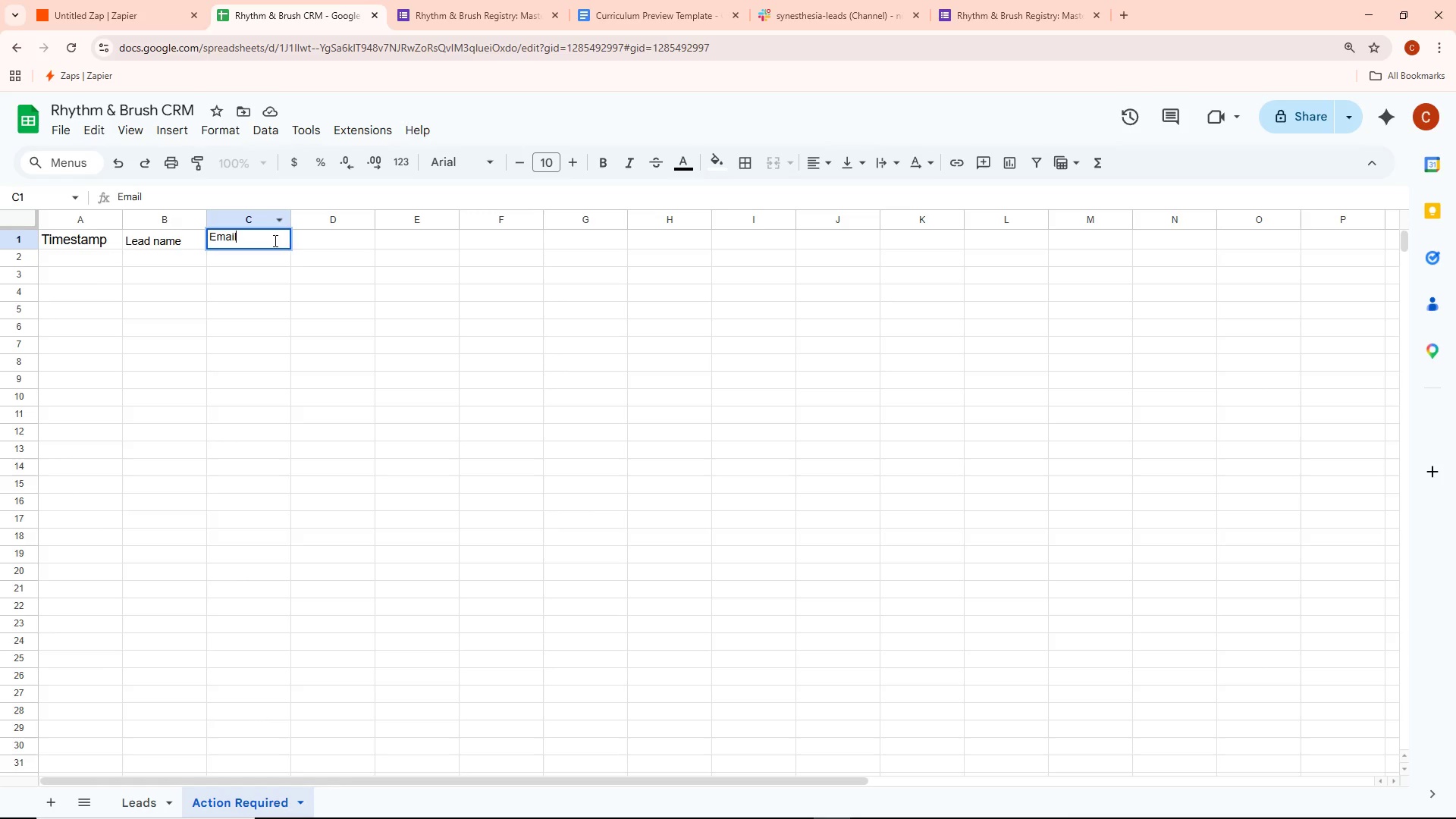 
double_click([329, 242])
 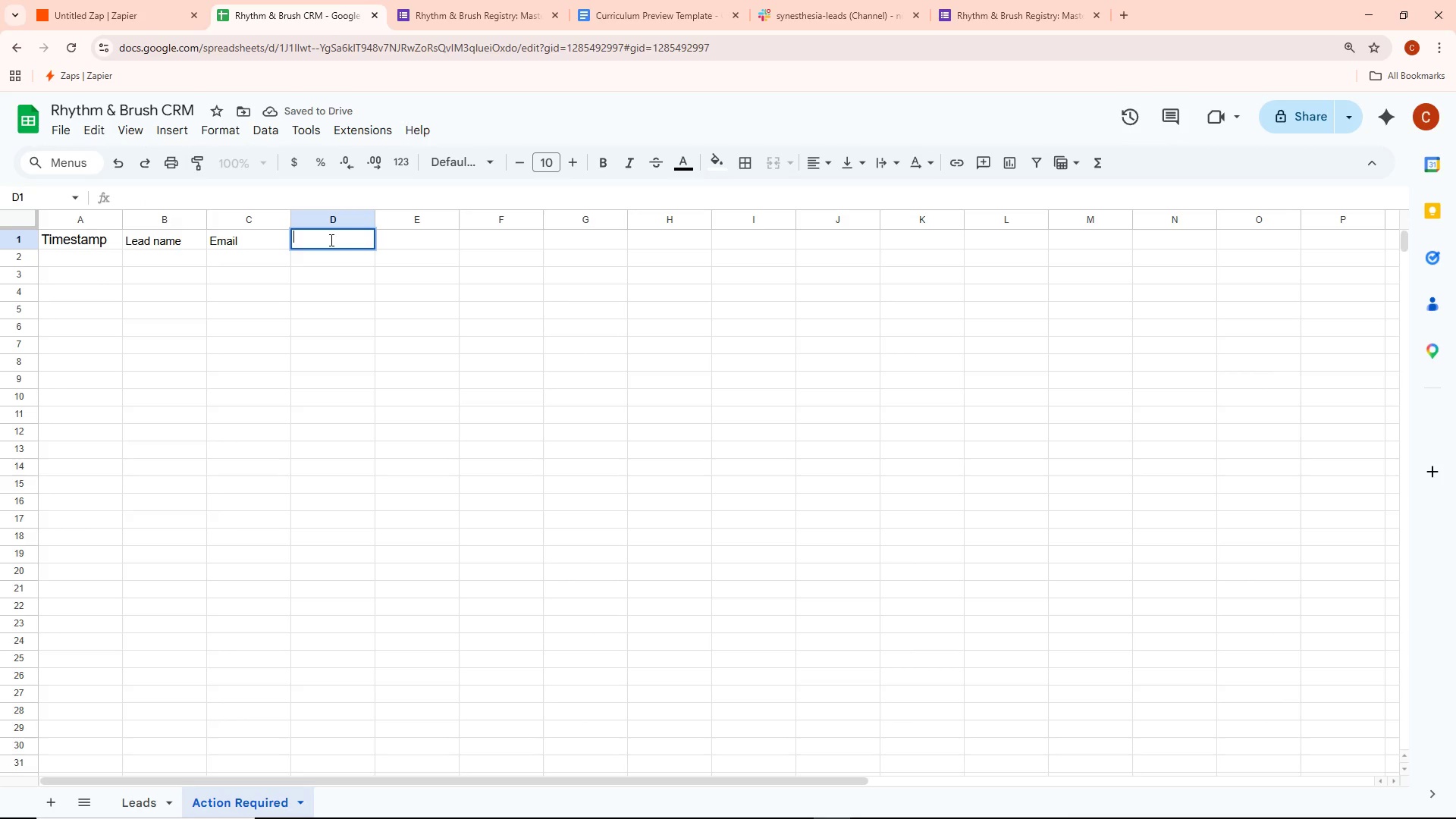 
wait(8.39)
 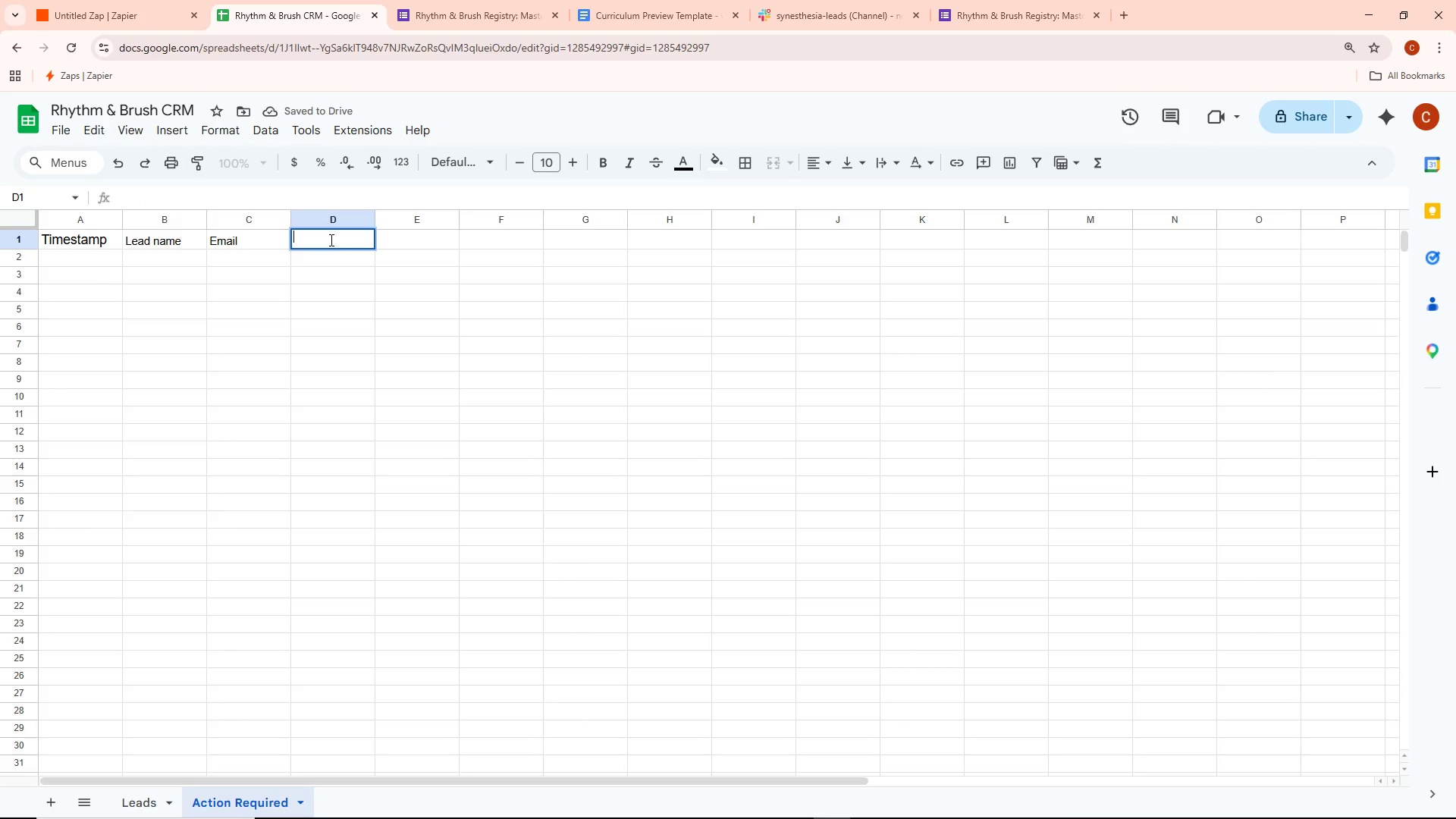 
type(Phone)
 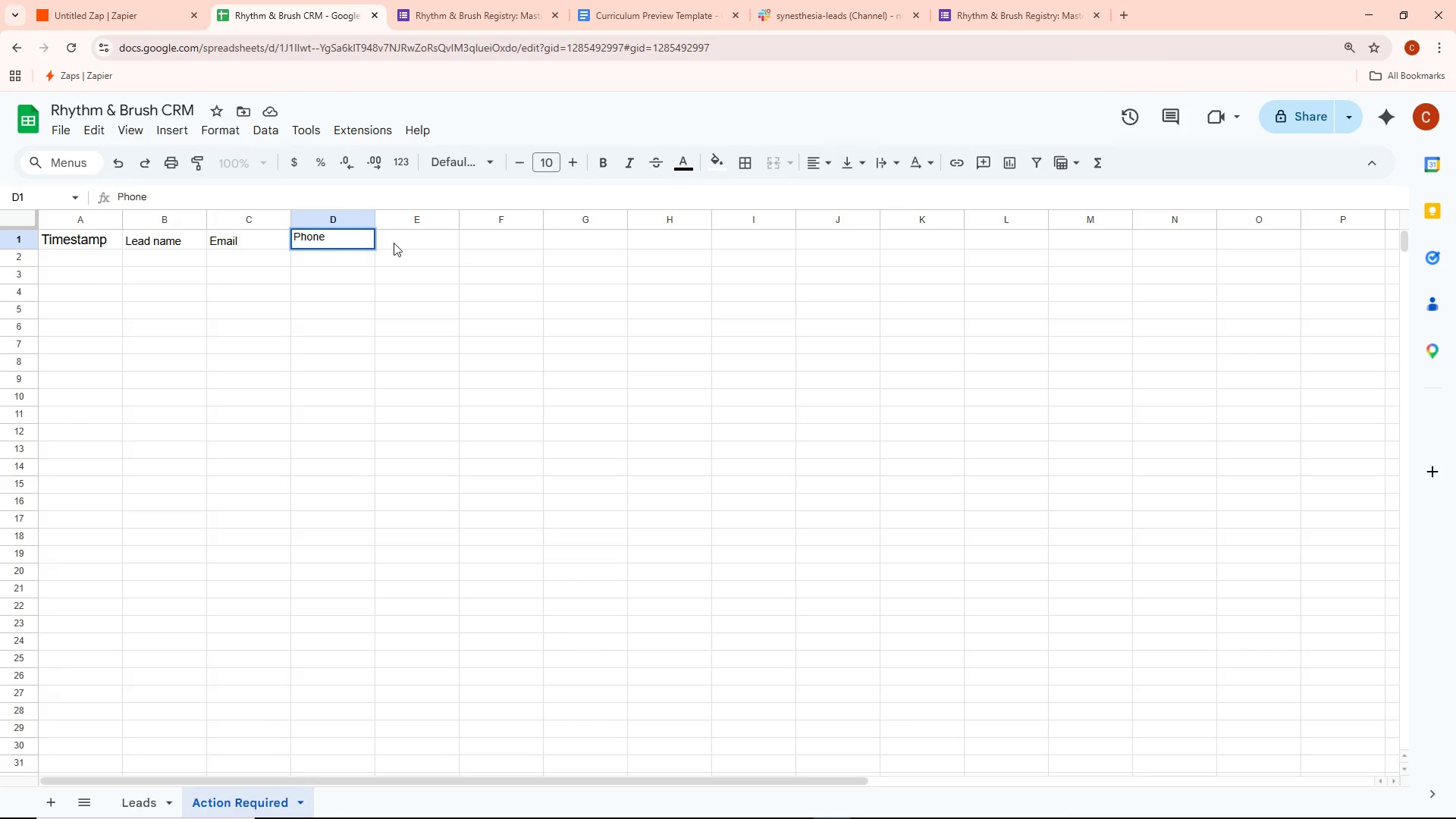 
left_click([397, 239])
 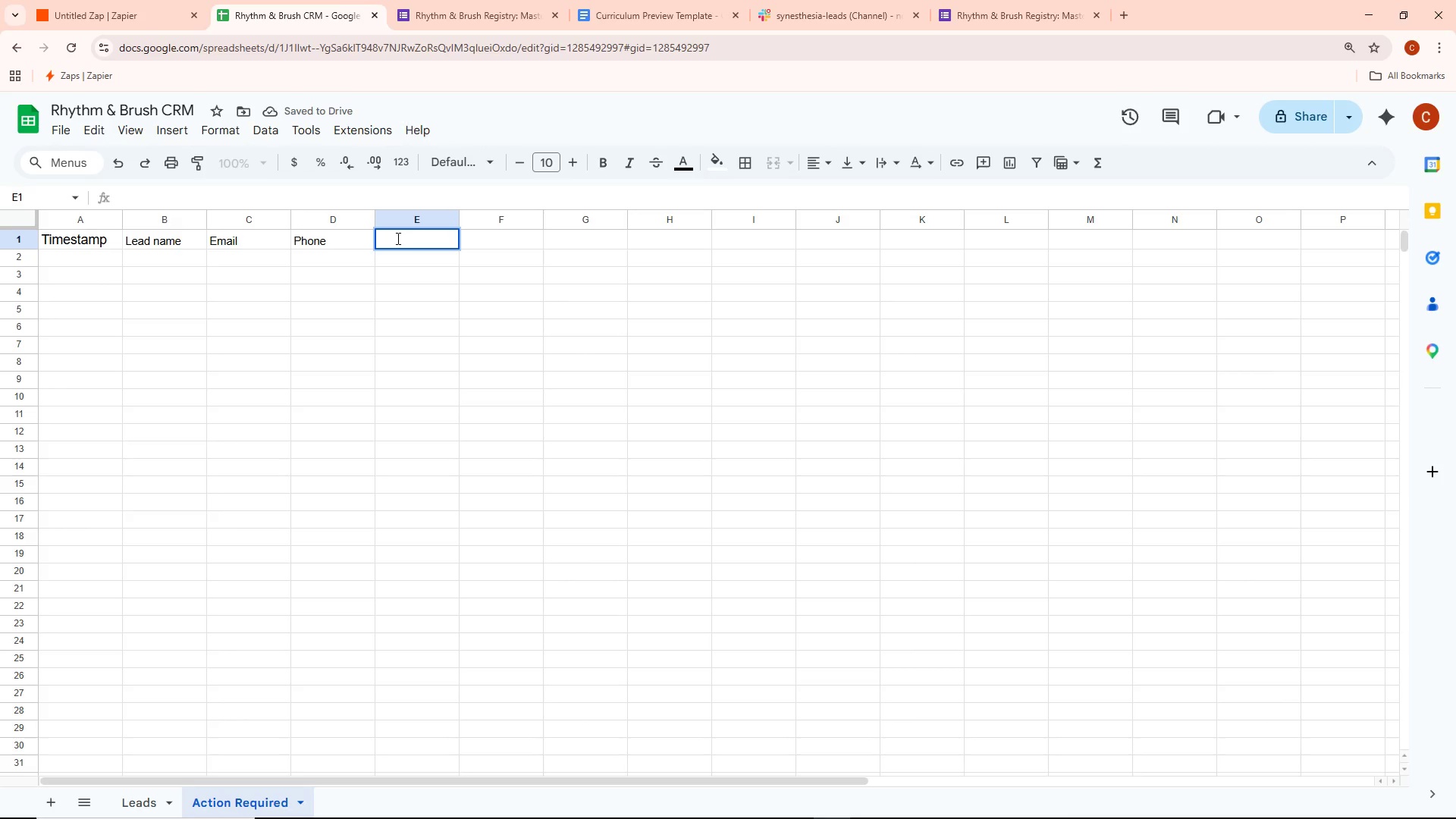 
type(Reason)
 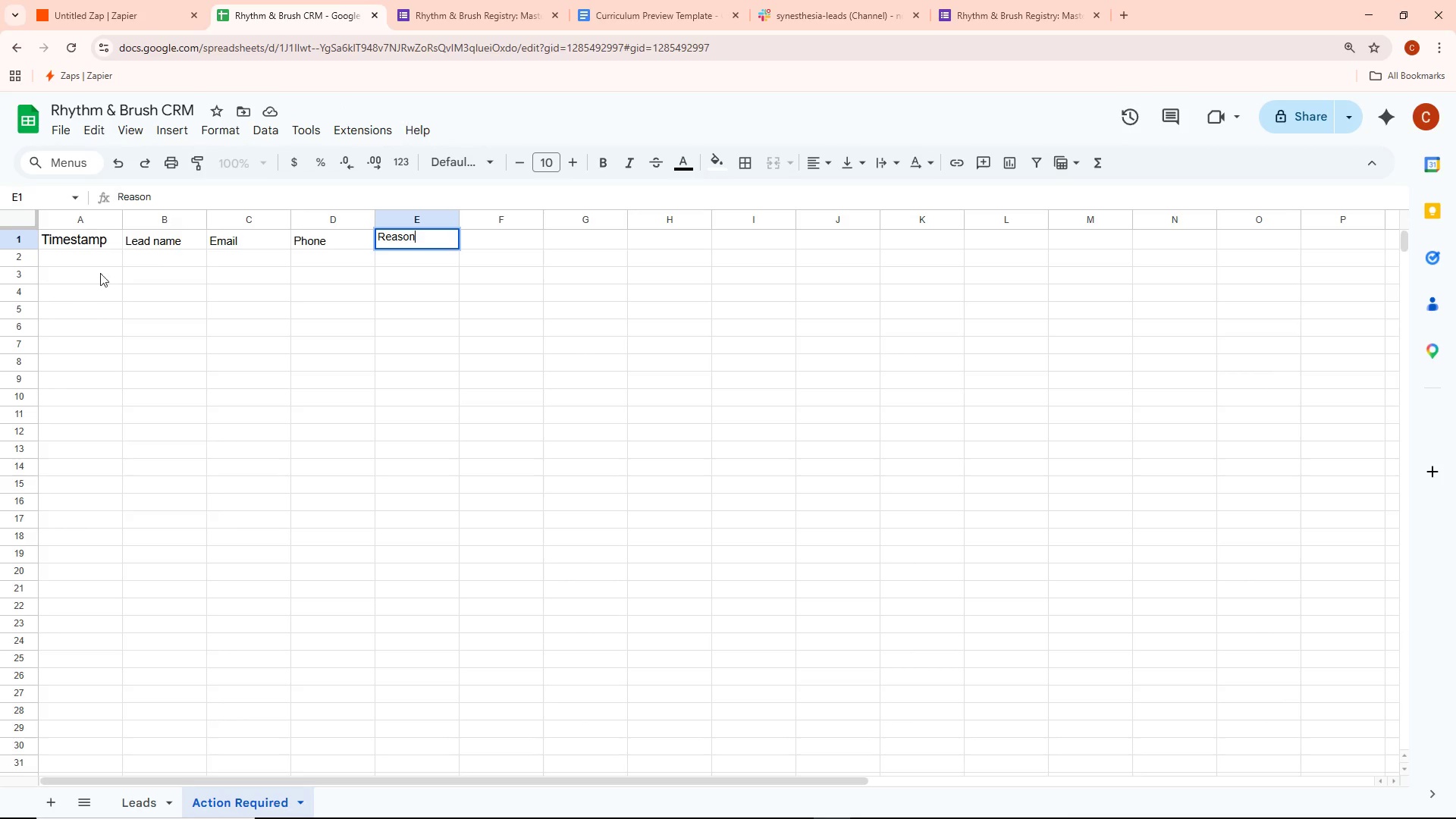 
left_click([180, 224])
 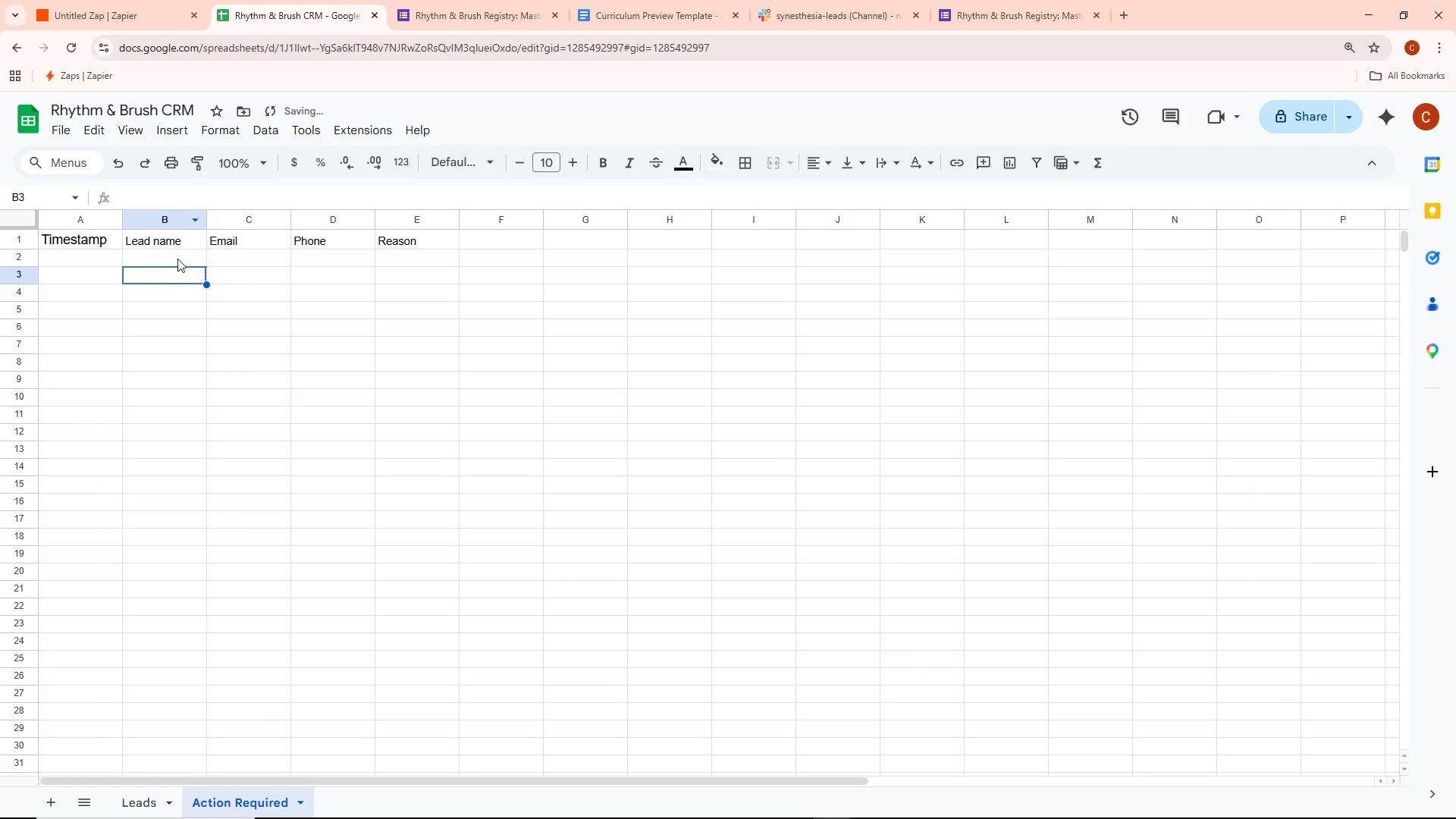 
double_click([175, 243])
 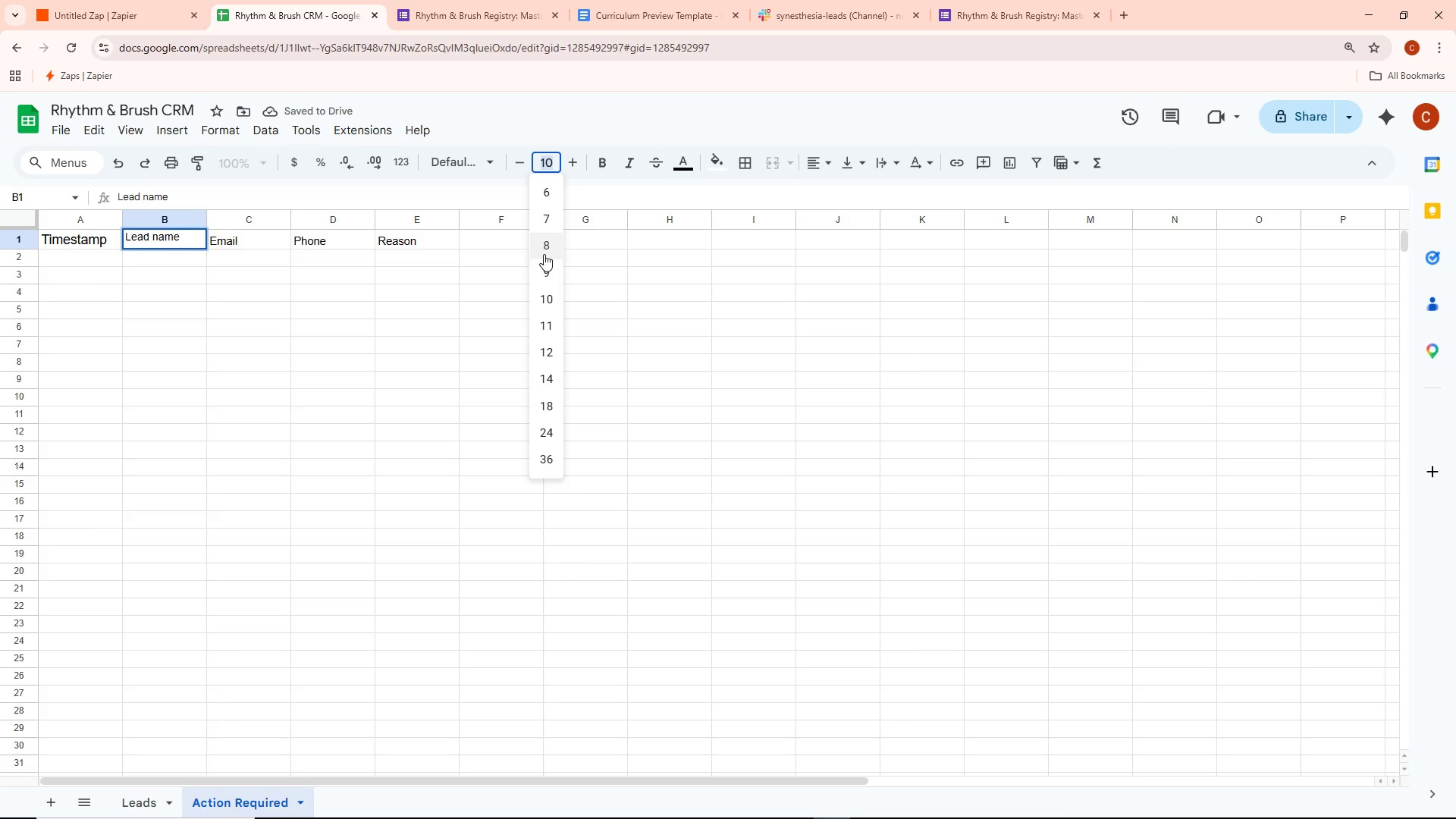 
left_click([550, 349])
 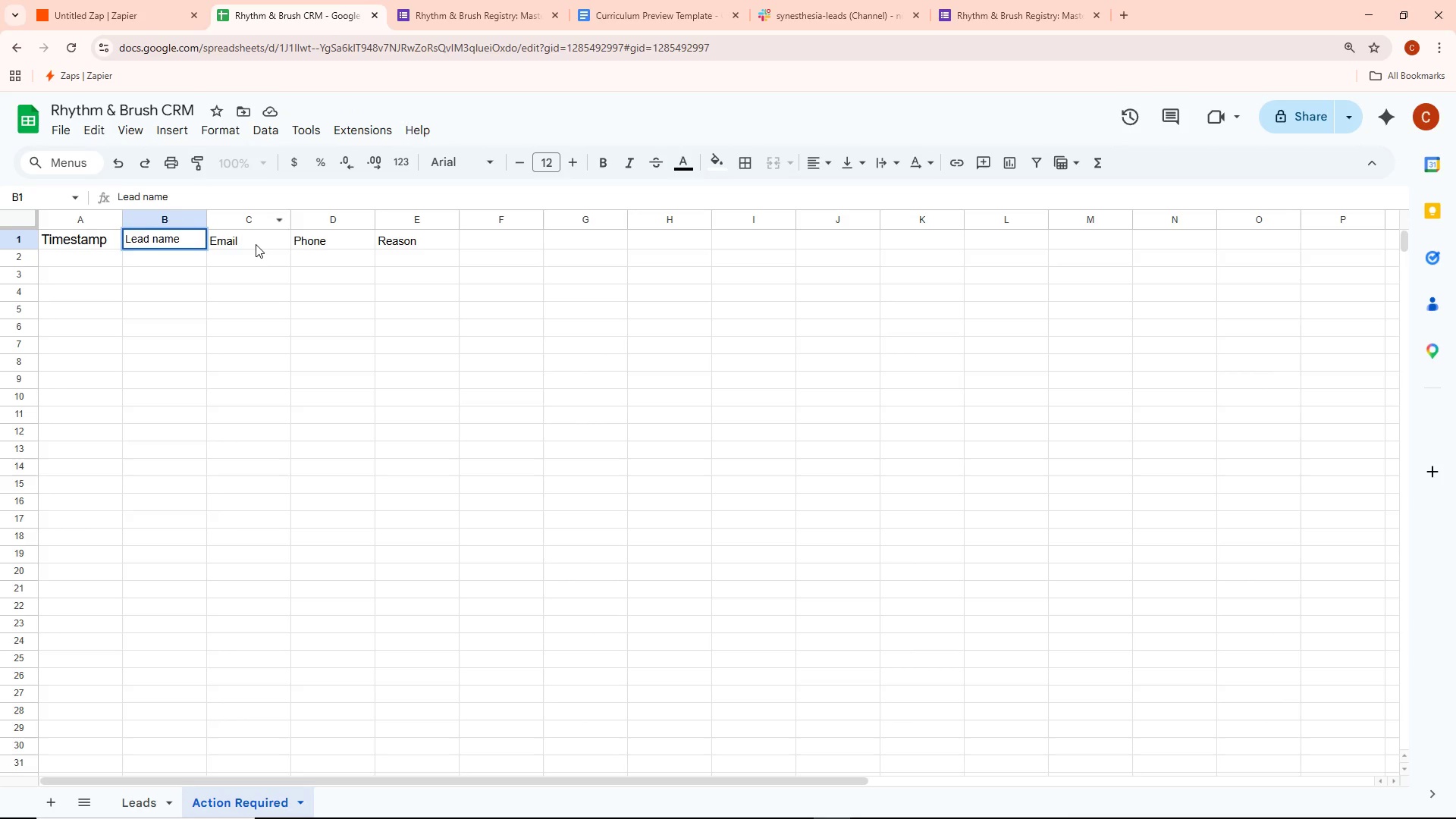 
double_click([255, 244])
 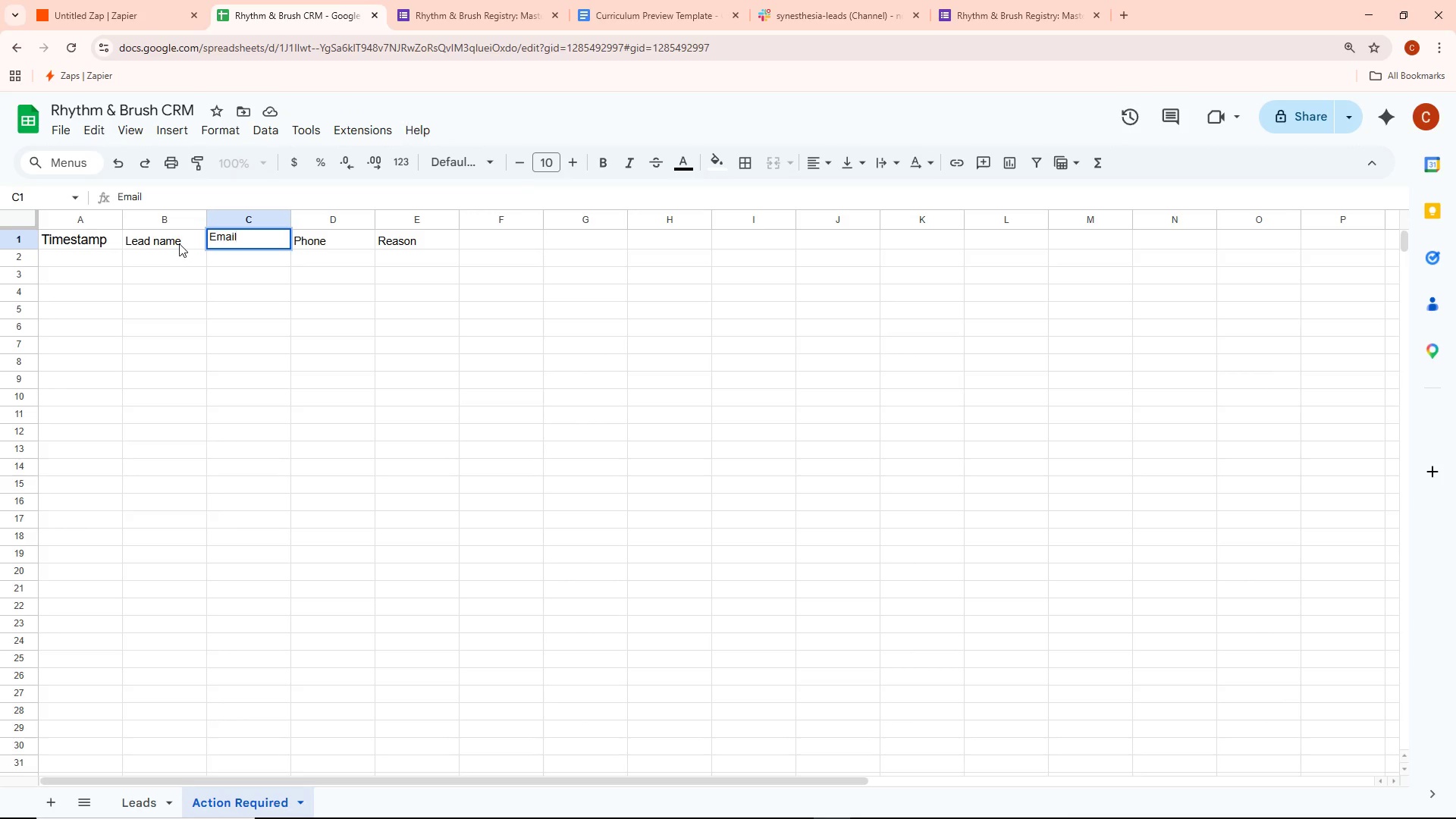 
double_click([178, 242])
 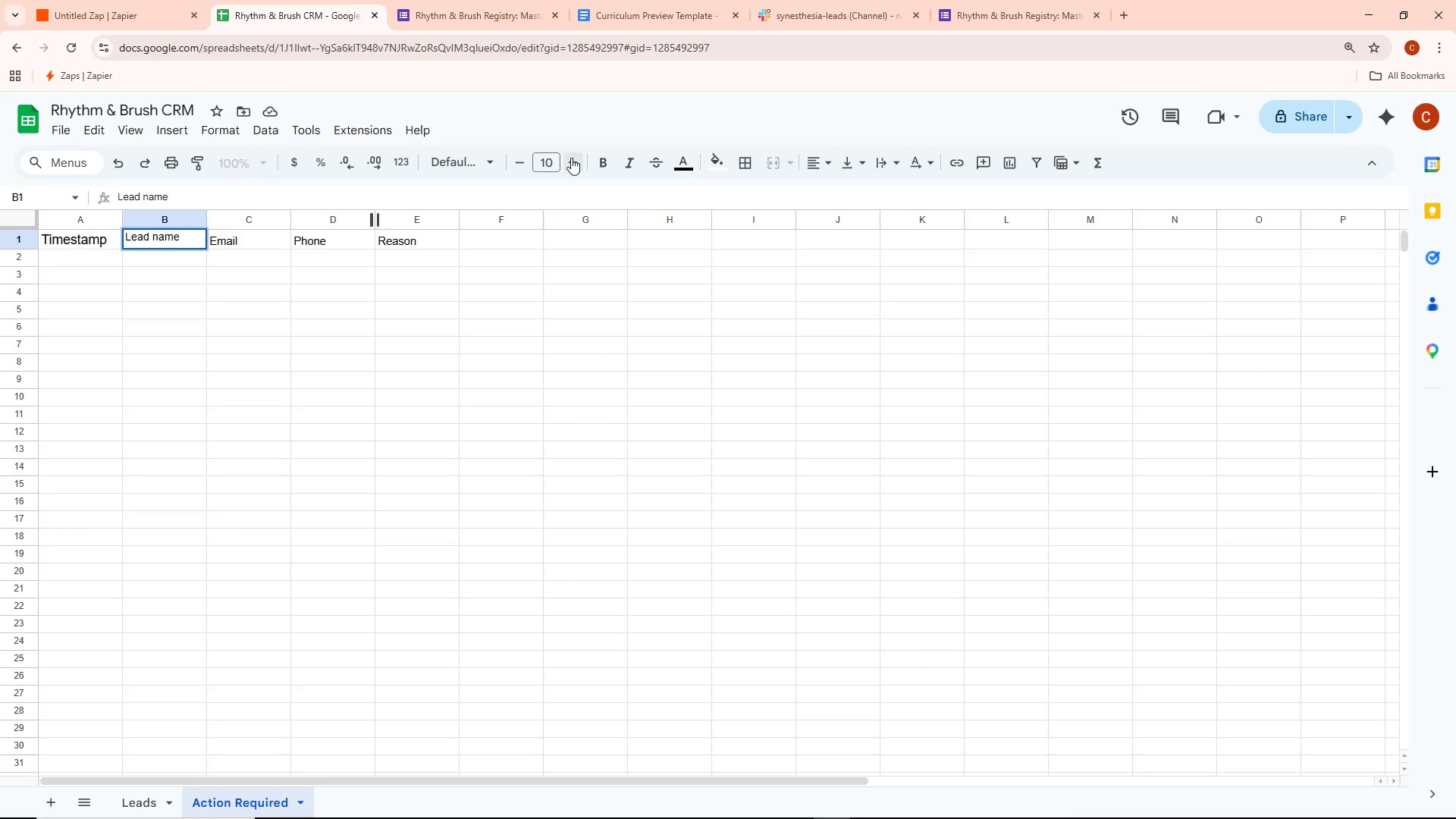 
left_click([548, 157])
 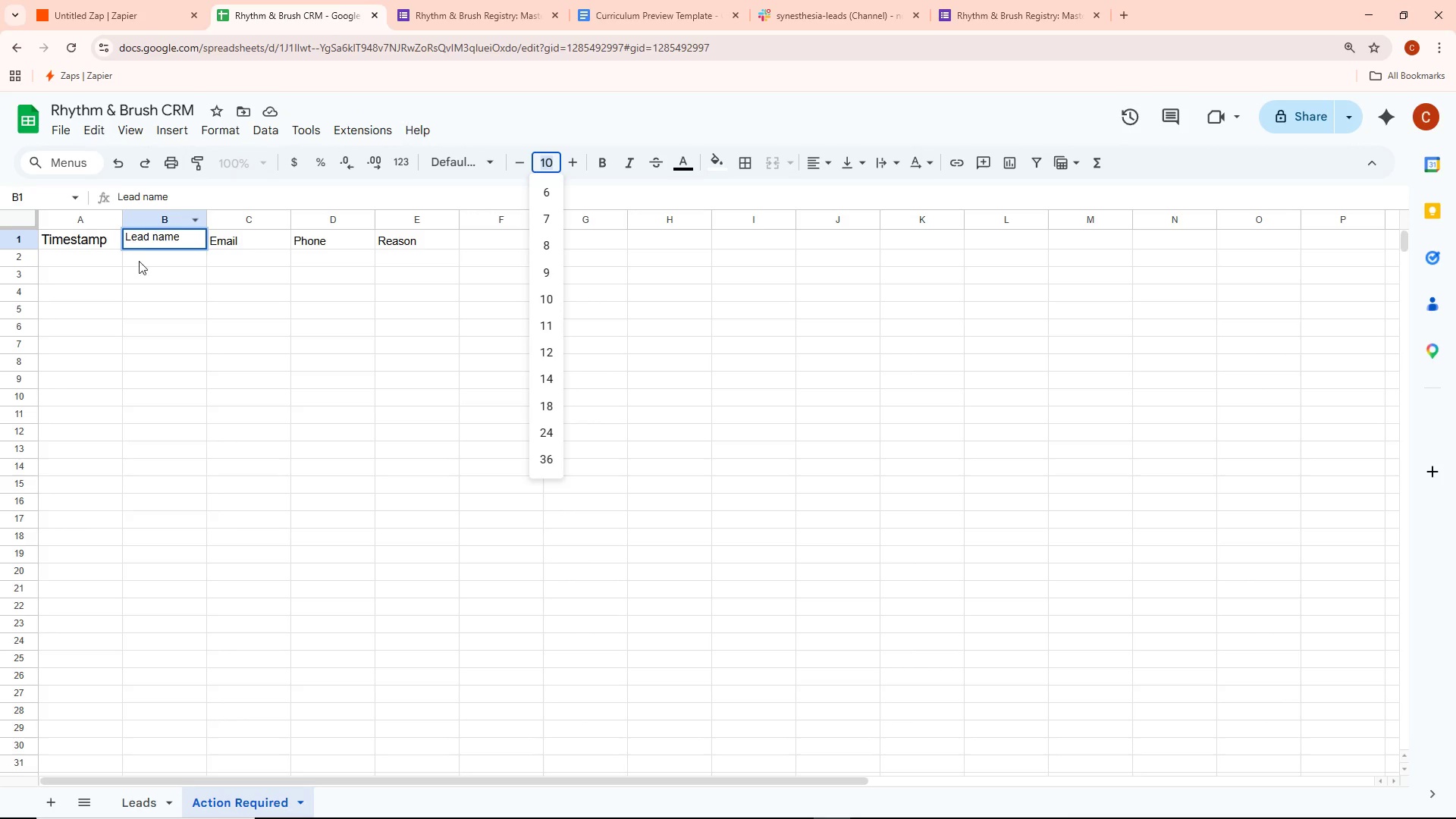 
key(Control+ControlLeft)
 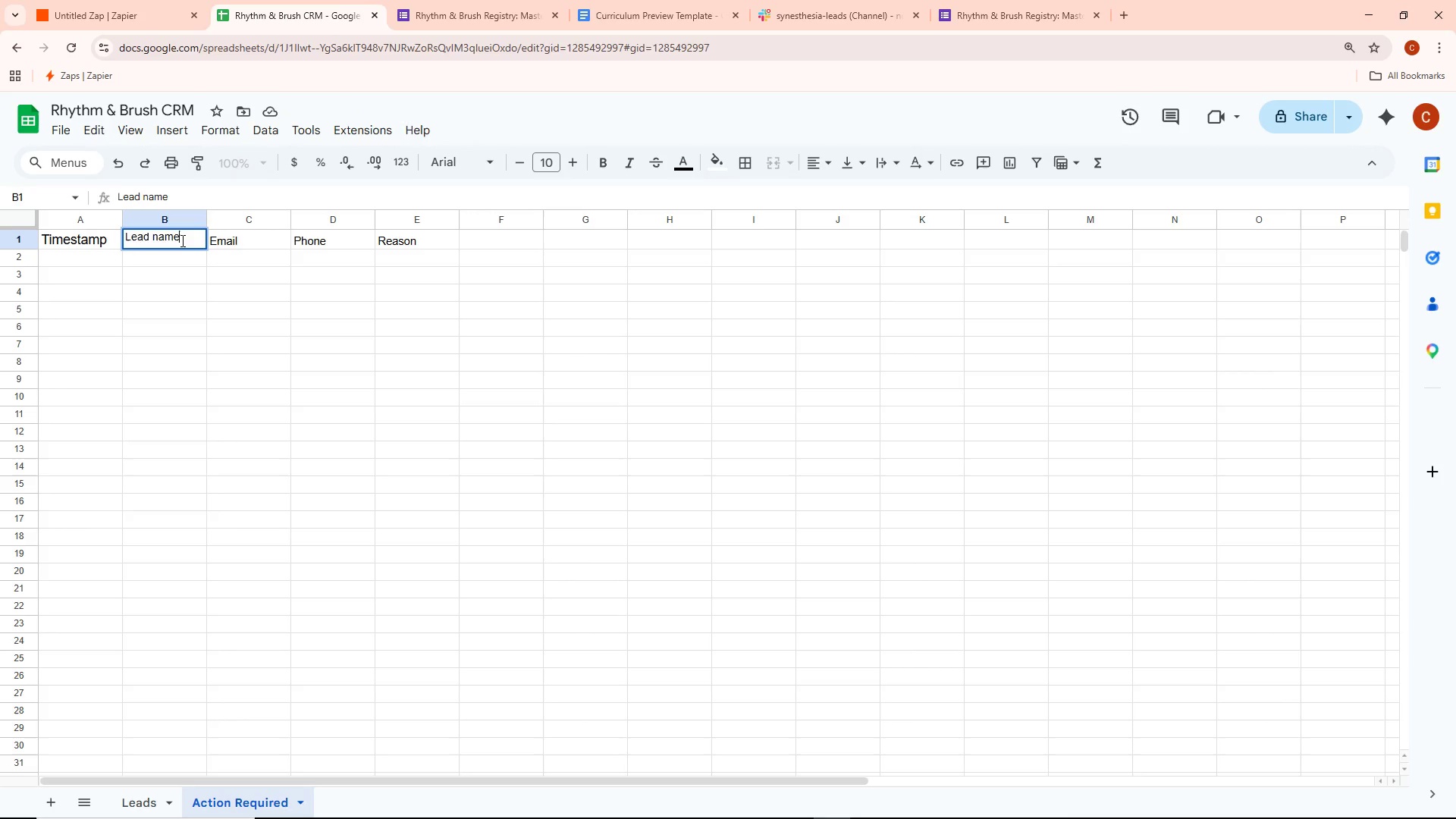 
key(Control+A)
 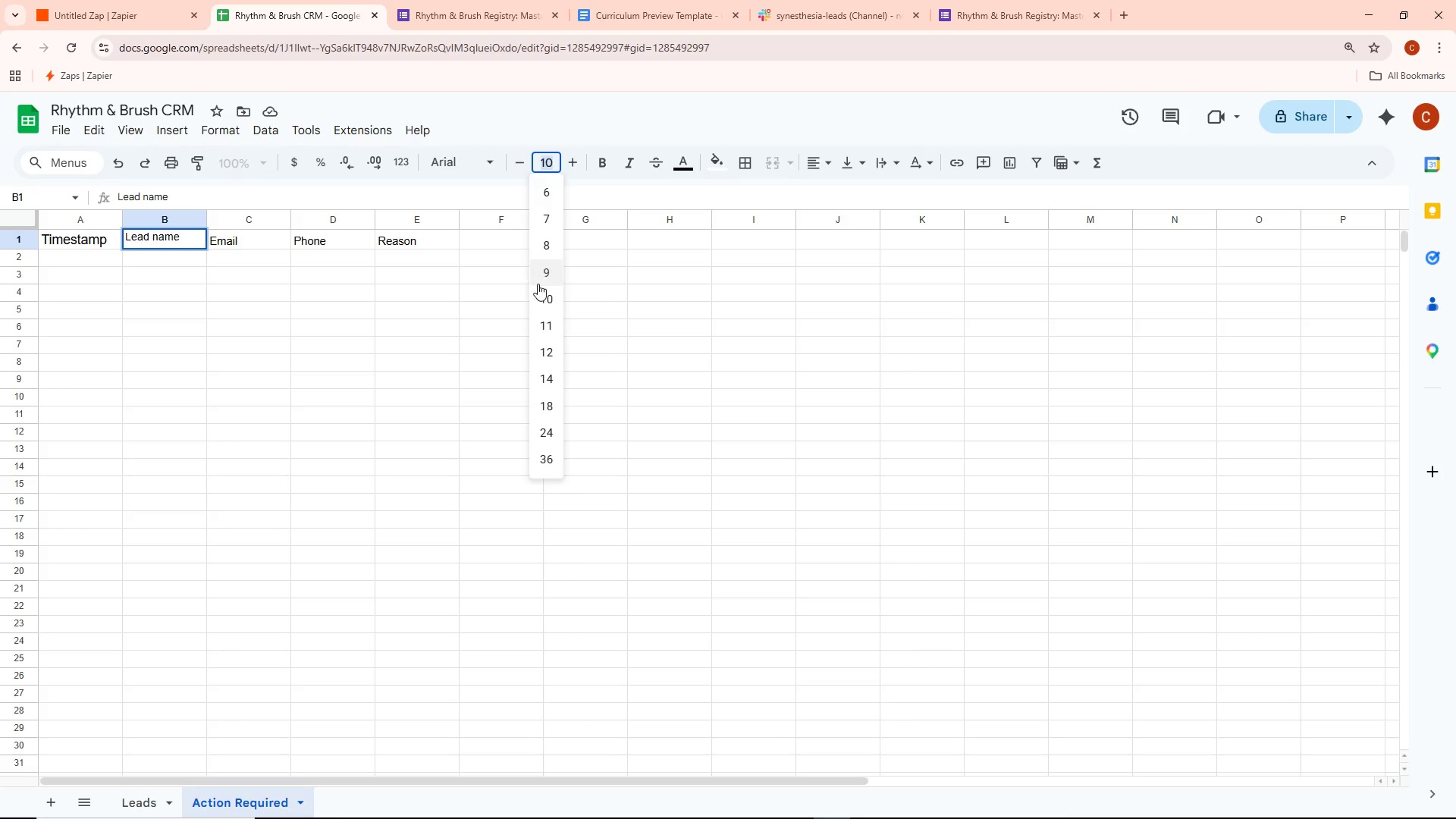 
left_click([548, 350])
 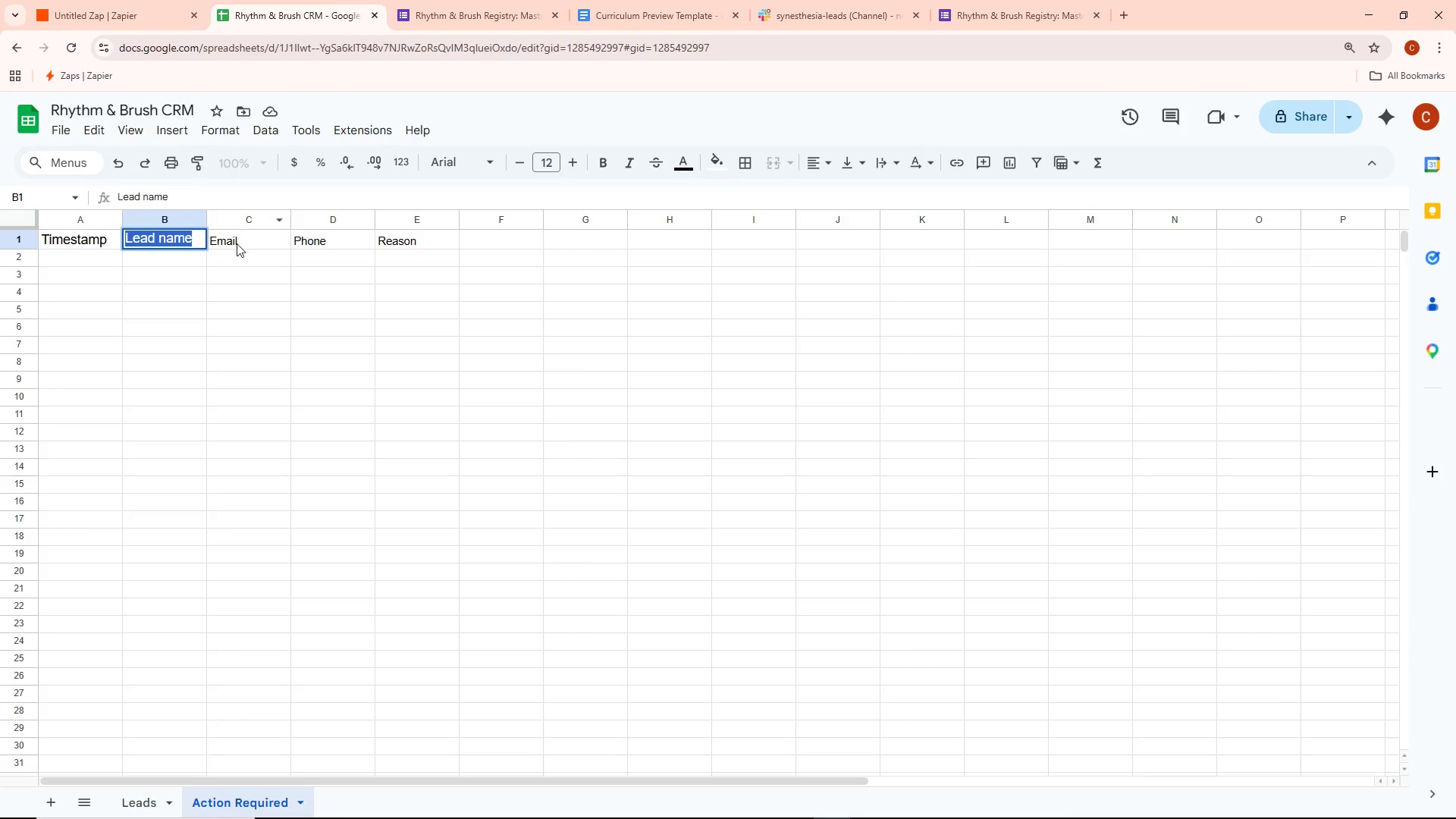 
double_click([237, 243])
 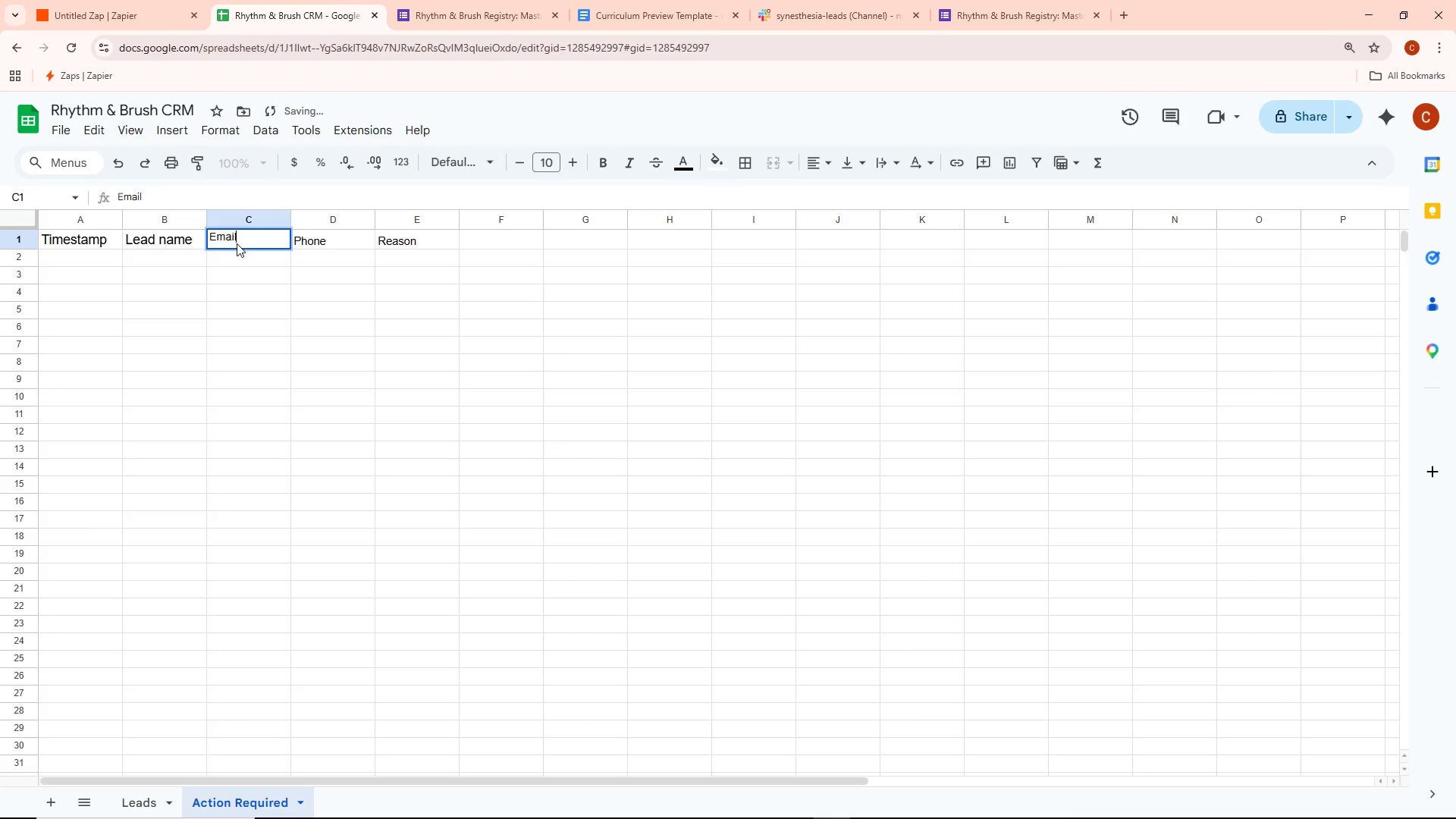 
key(Control+ControlLeft)
 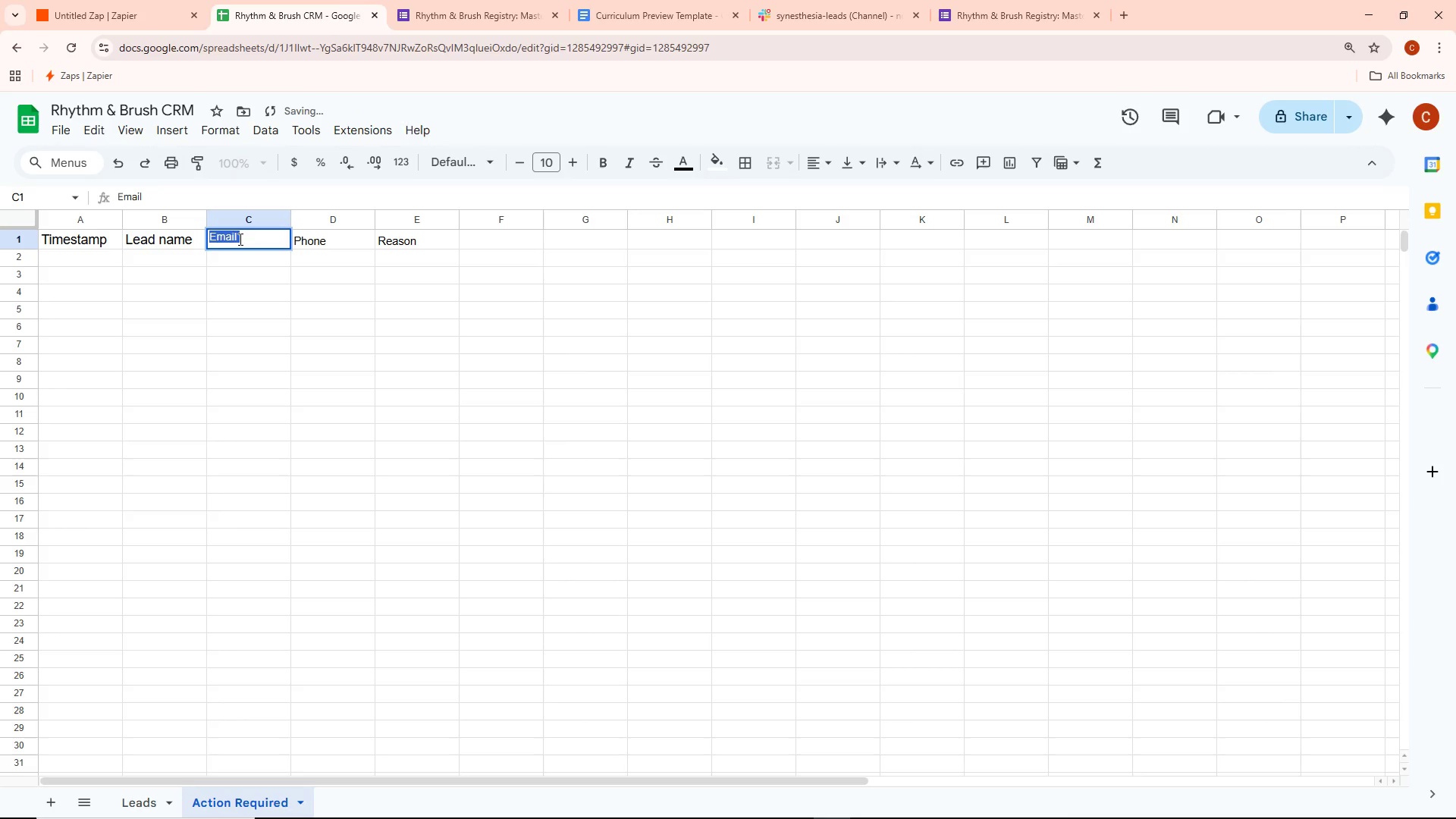 
key(Control+A)
 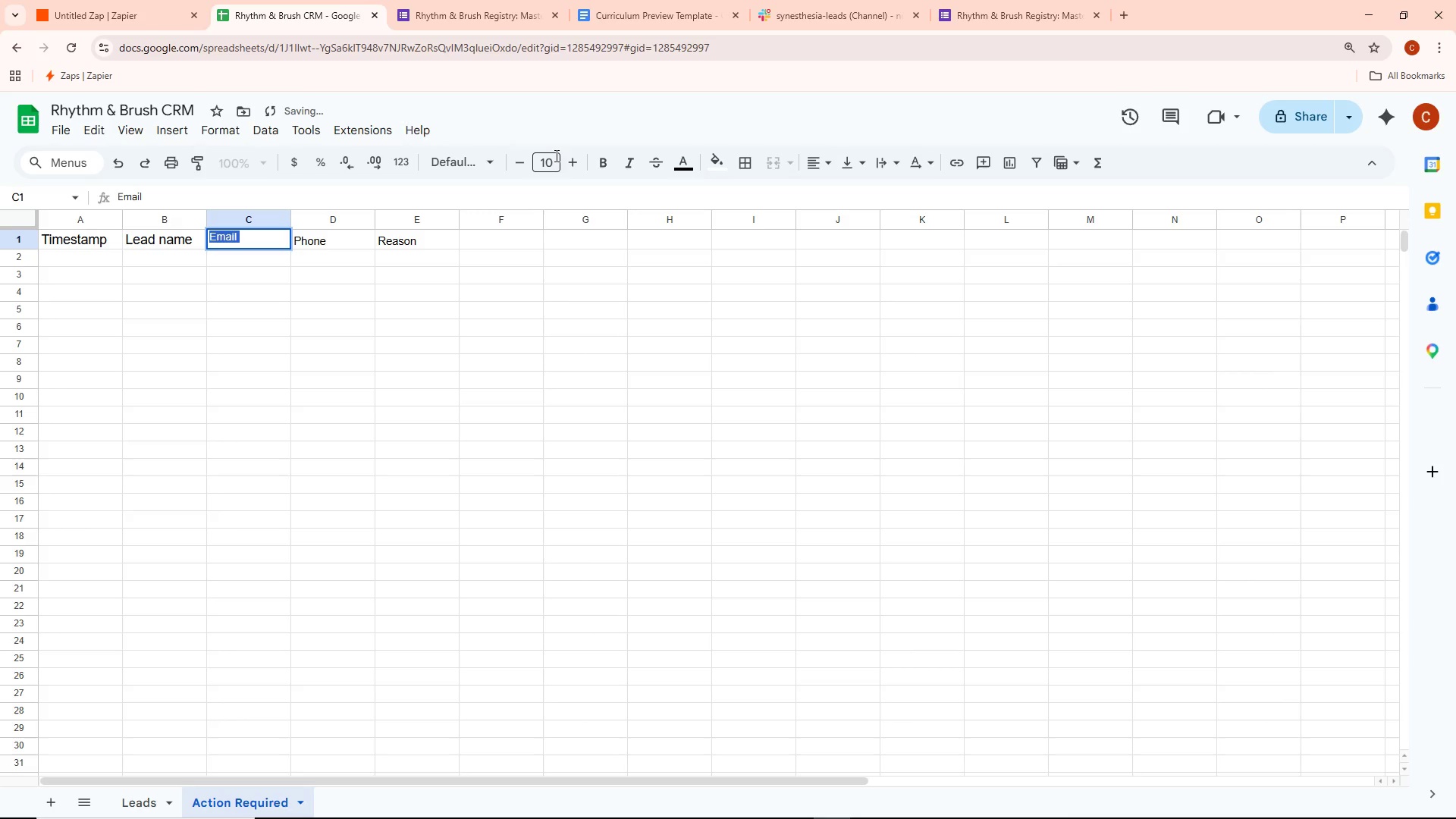 
left_click([546, 161])
 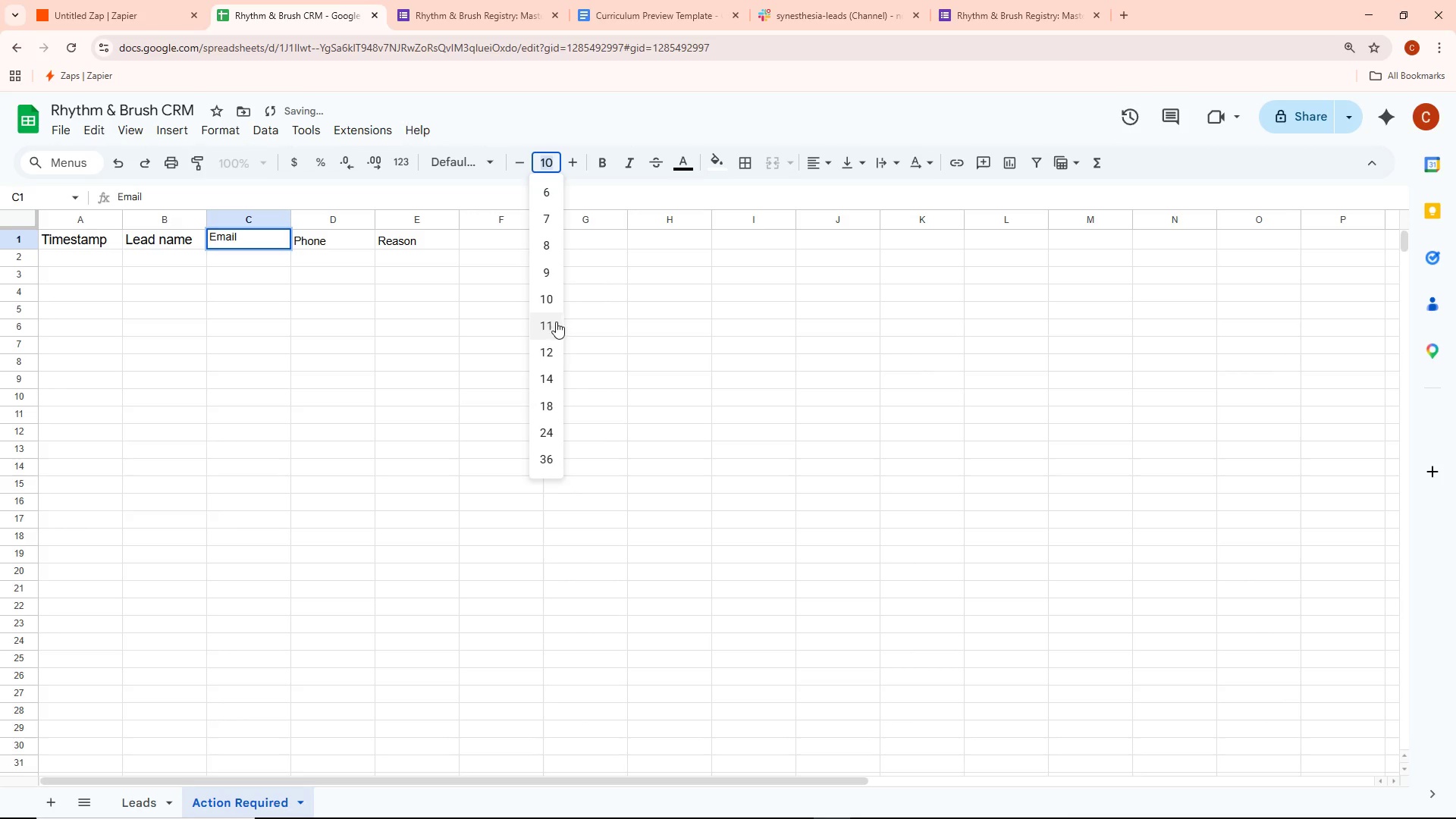 
left_click([552, 349])
 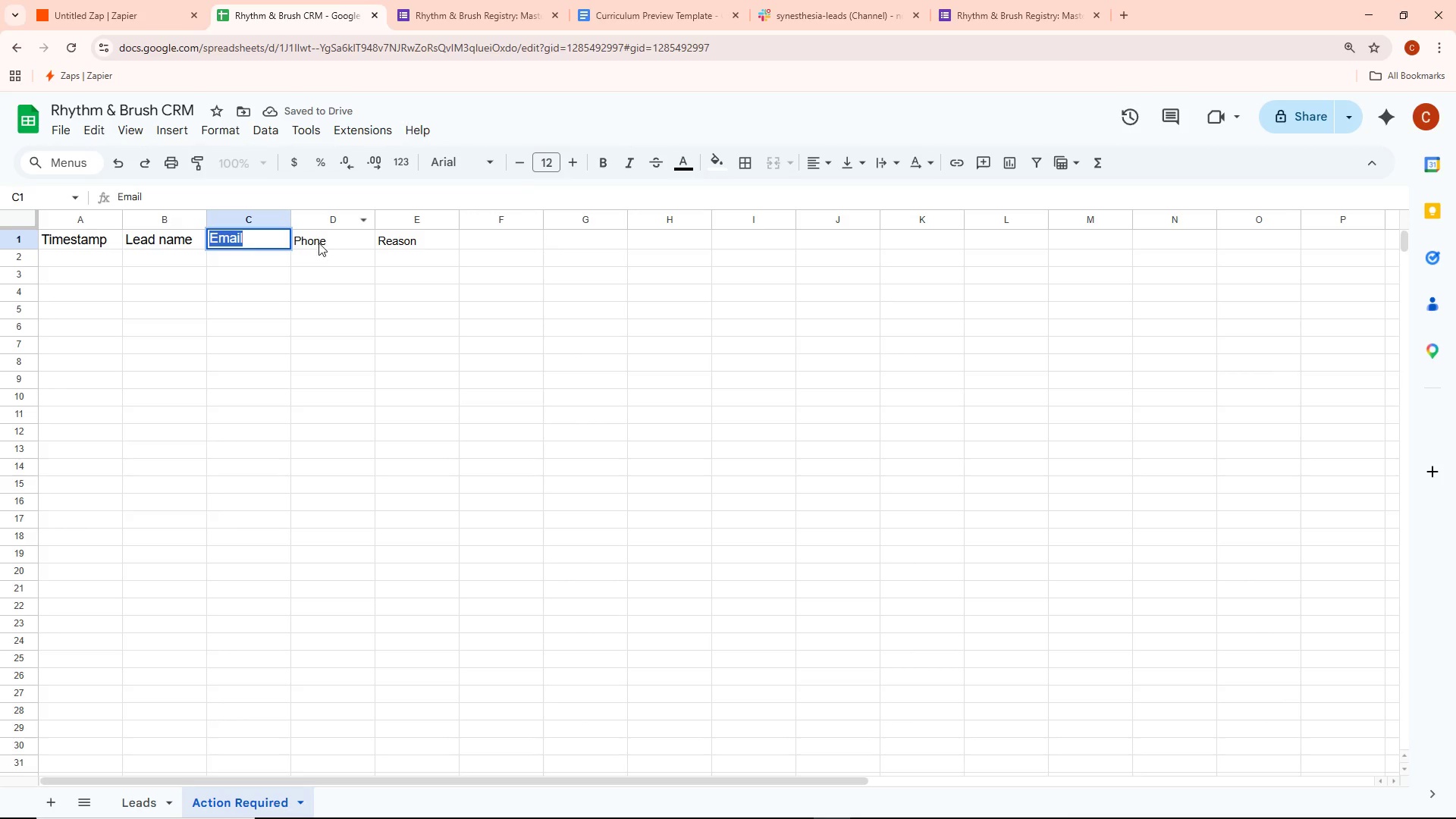 
double_click([318, 243])
 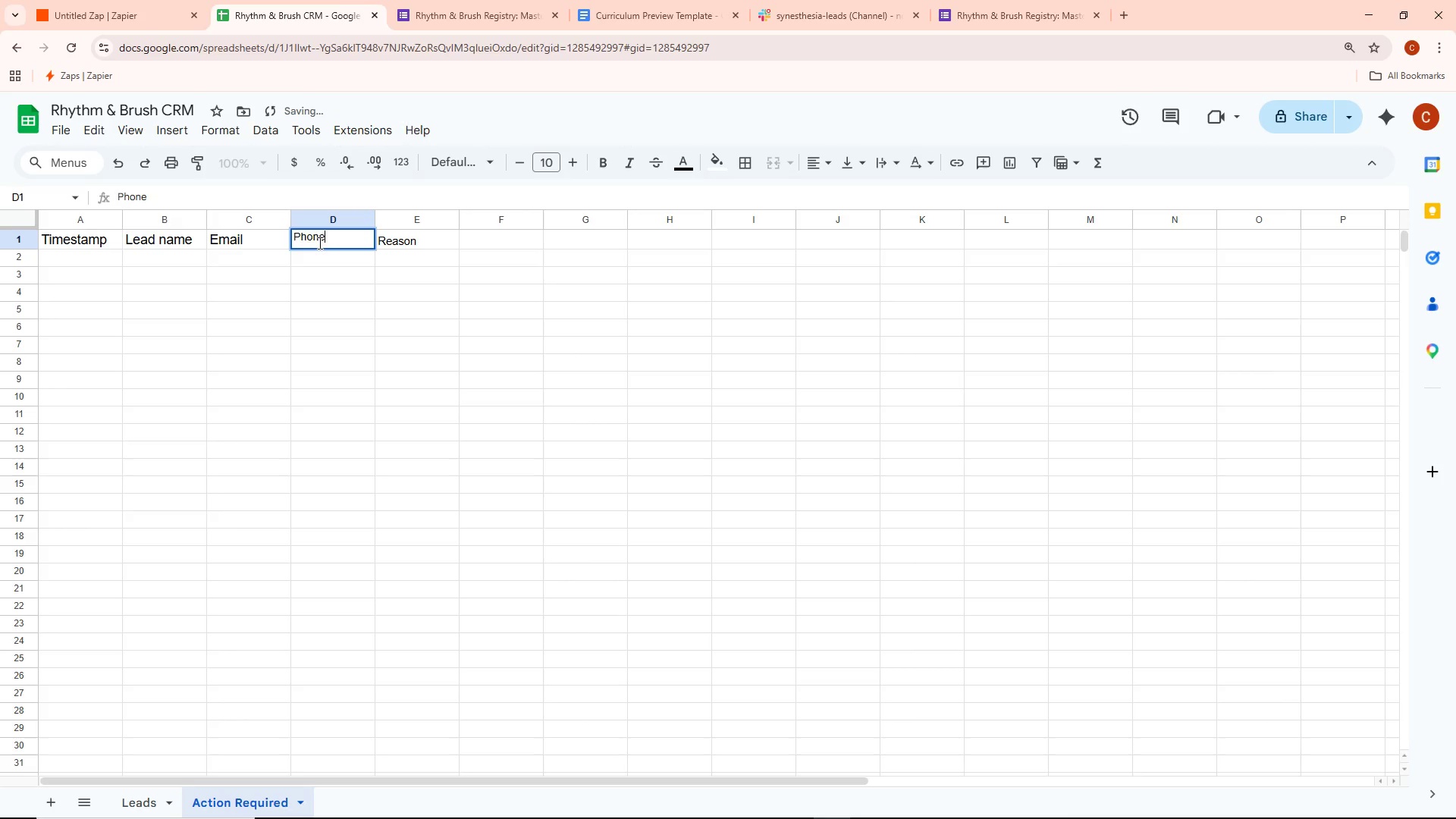 
key(Control+ControlLeft)
 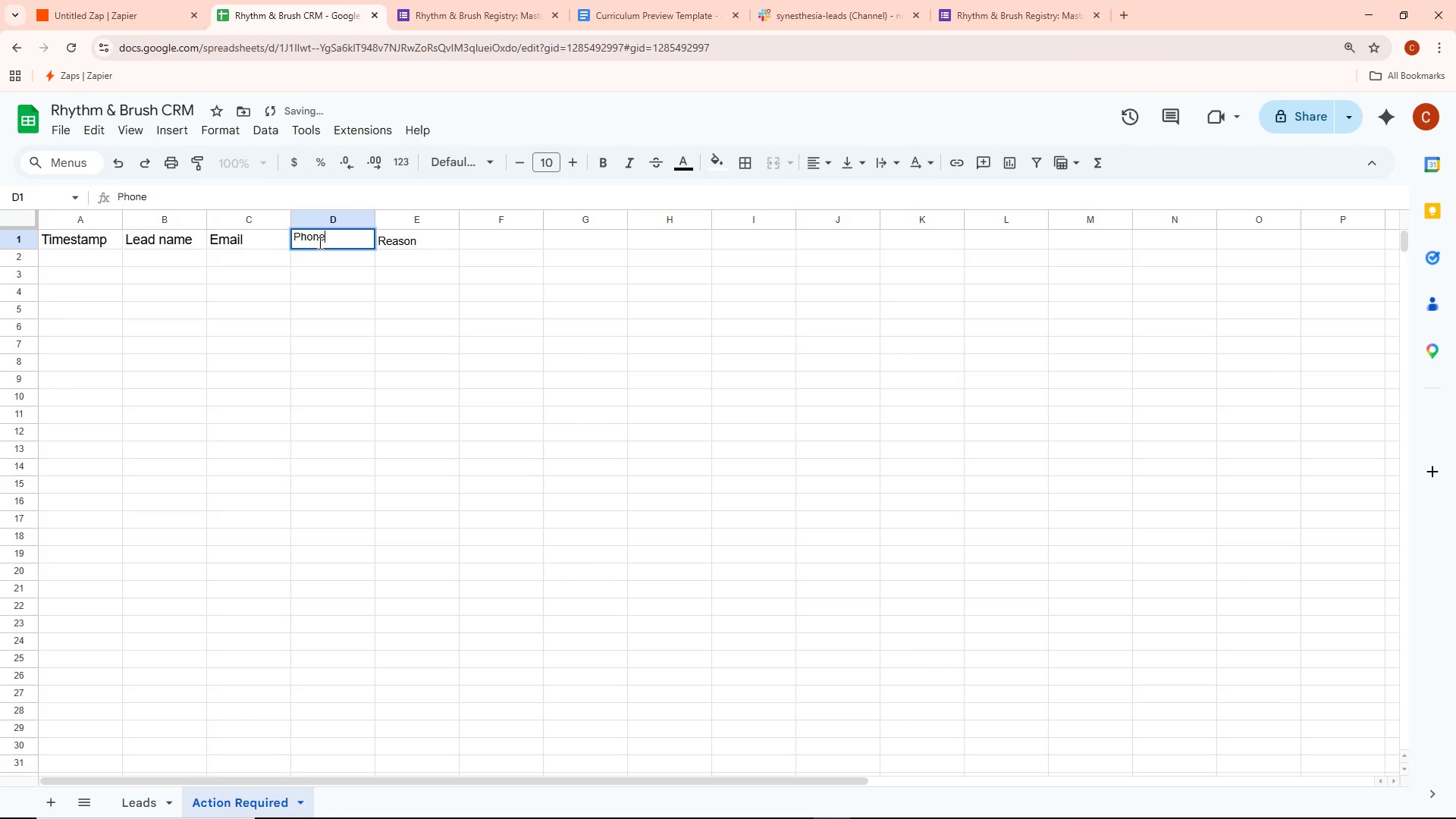 
key(Control+A)
 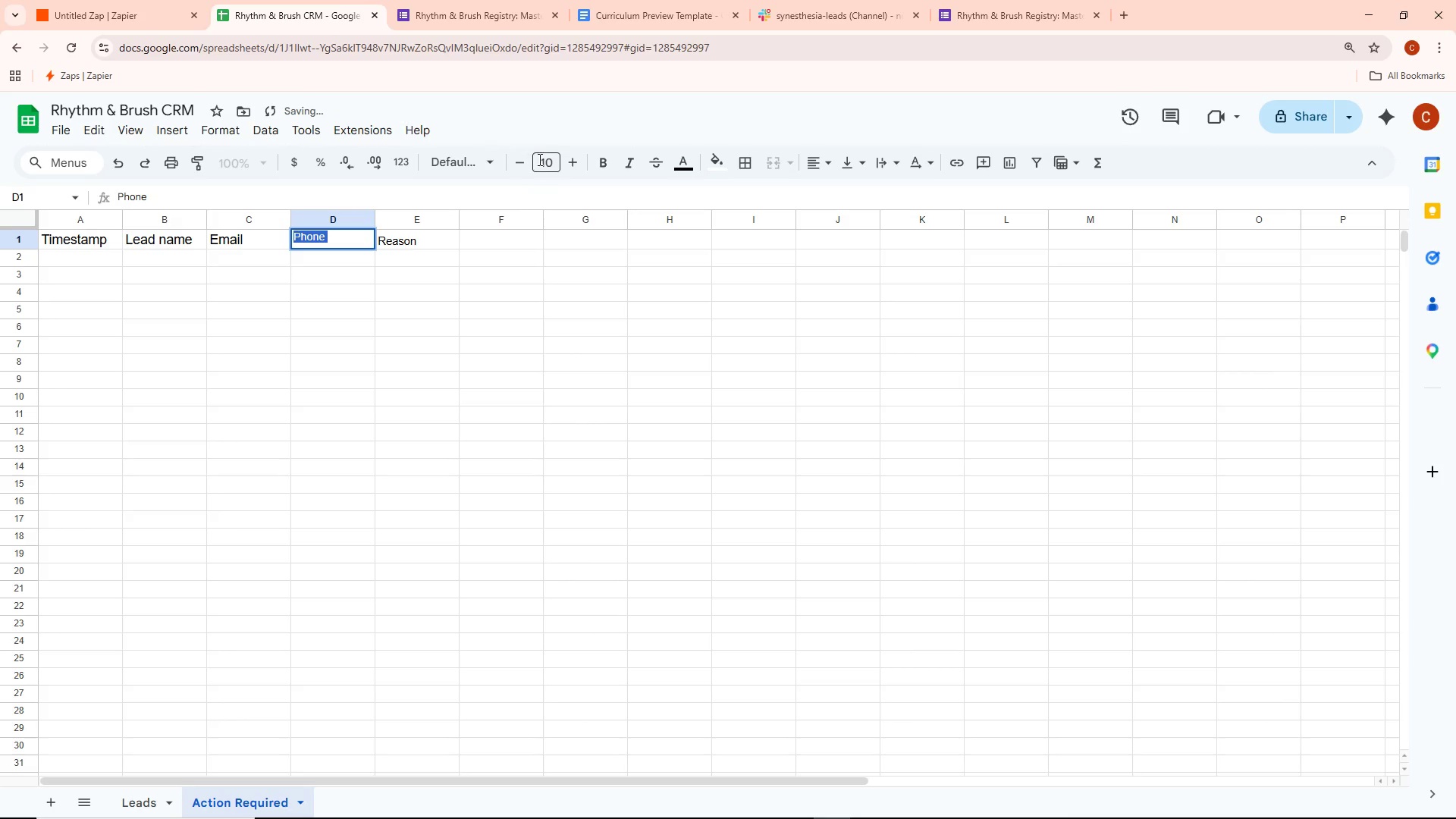 
left_click([544, 159])
 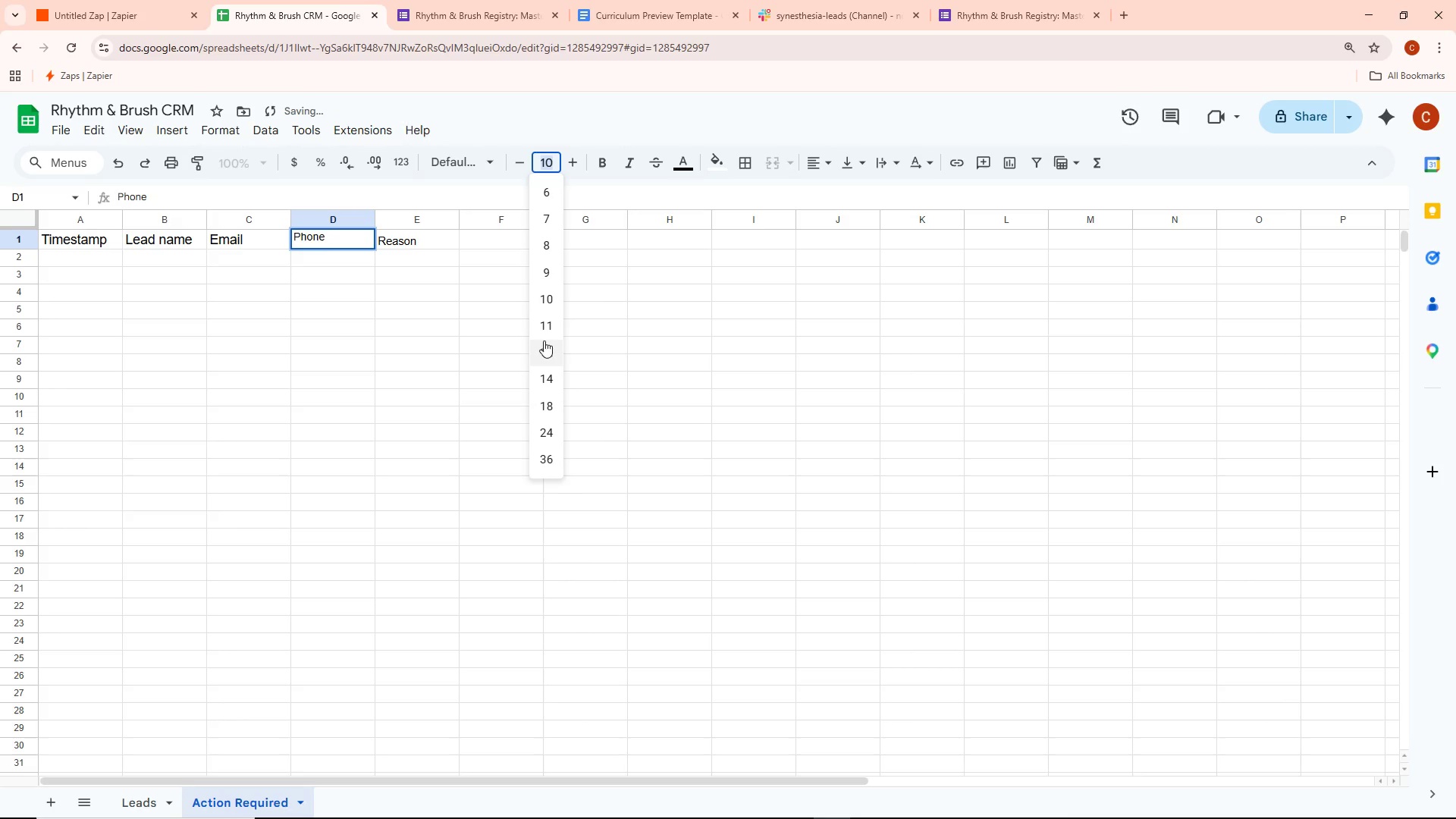 
left_click([544, 349])
 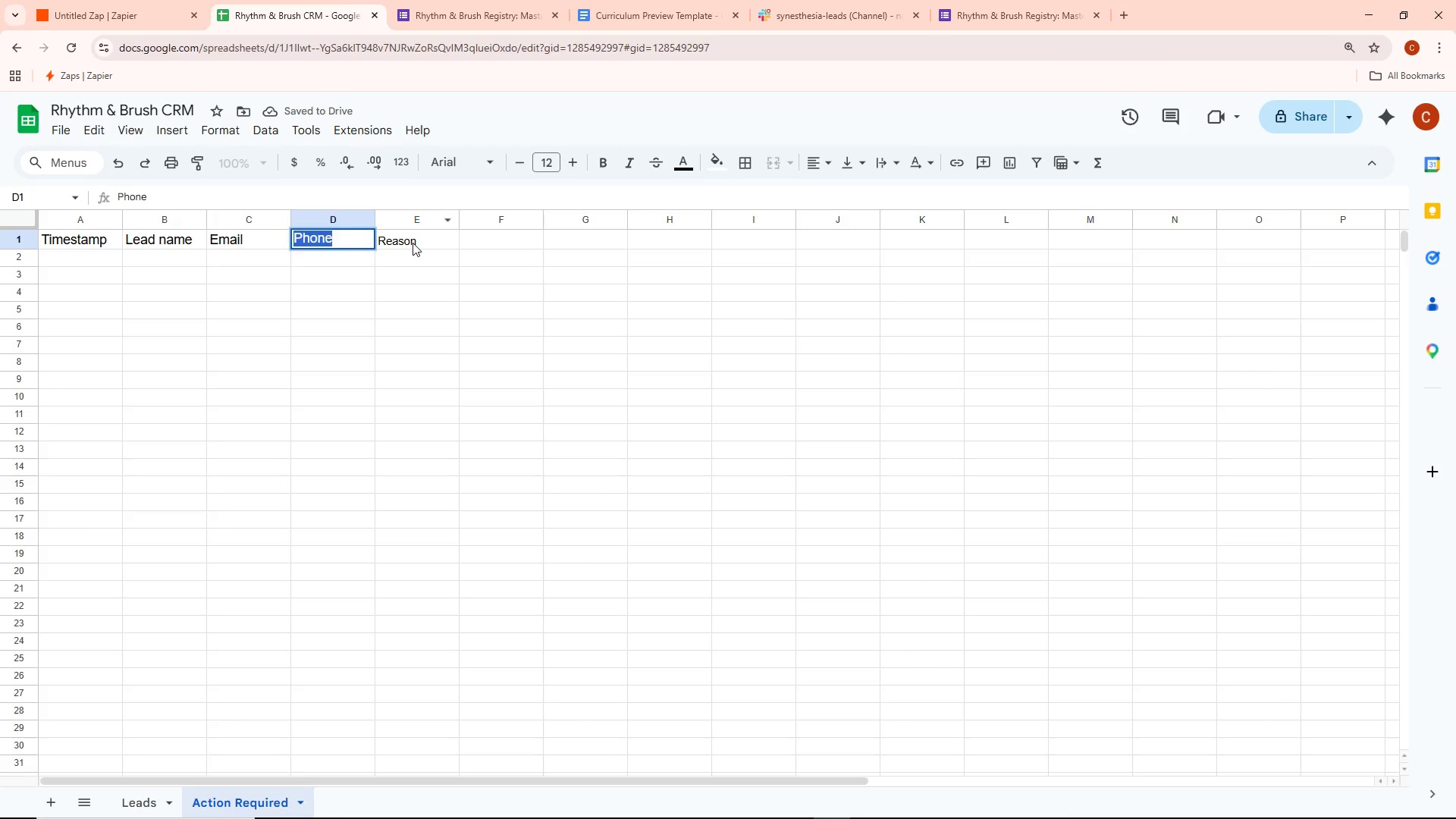 
double_click([410, 242])
 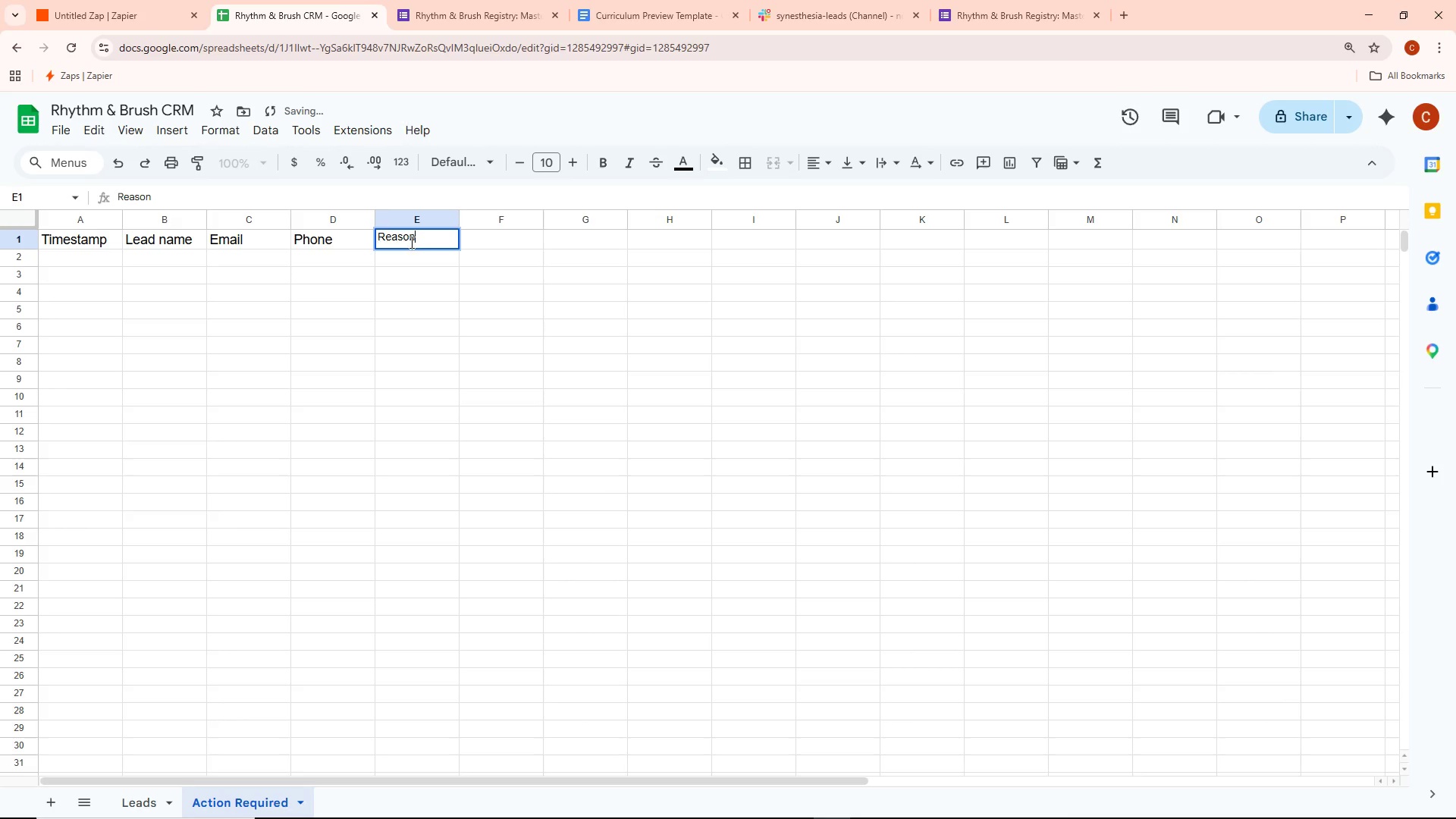 
key(Control+ControlLeft)
 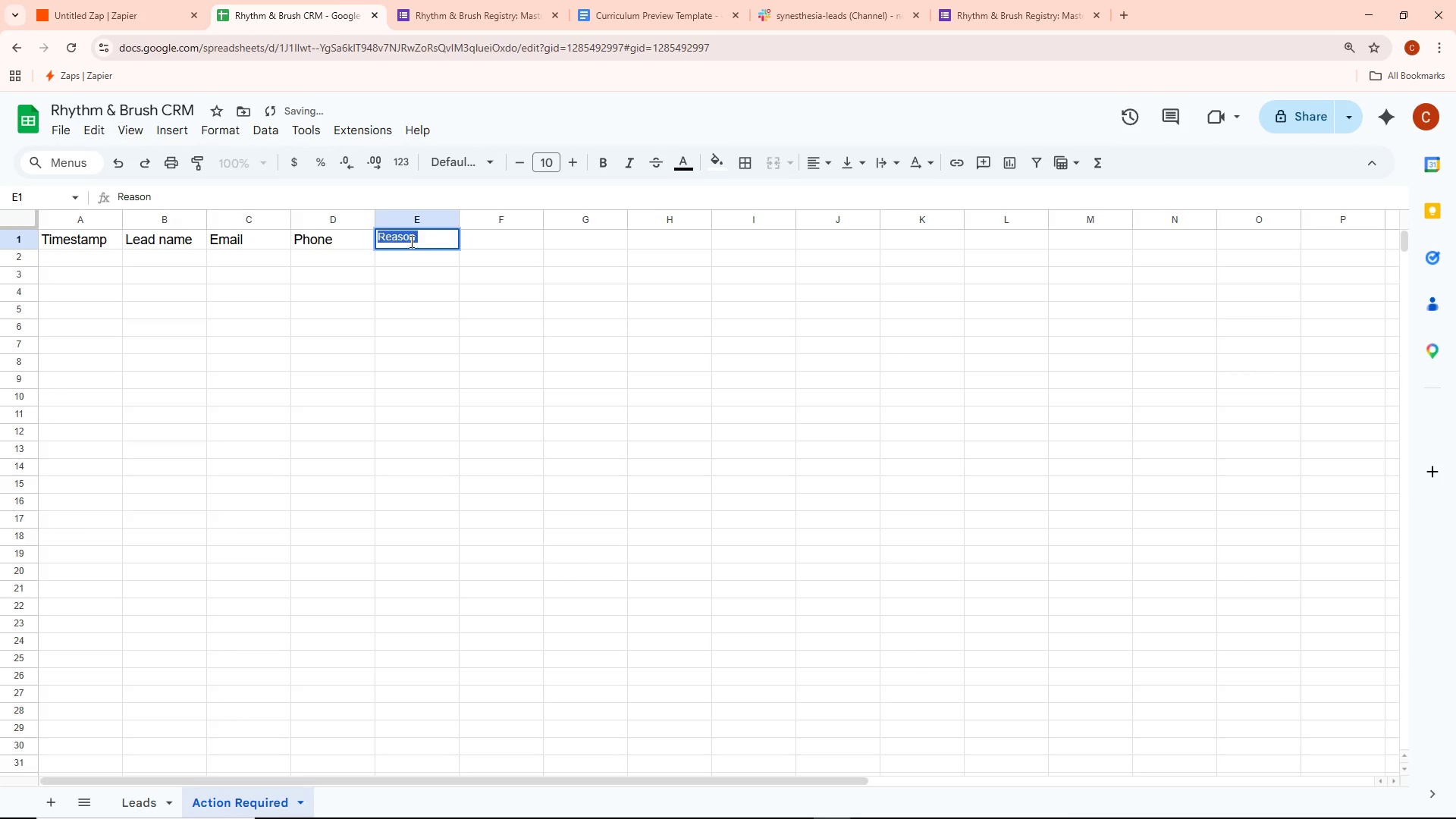 
key(Control+A)
 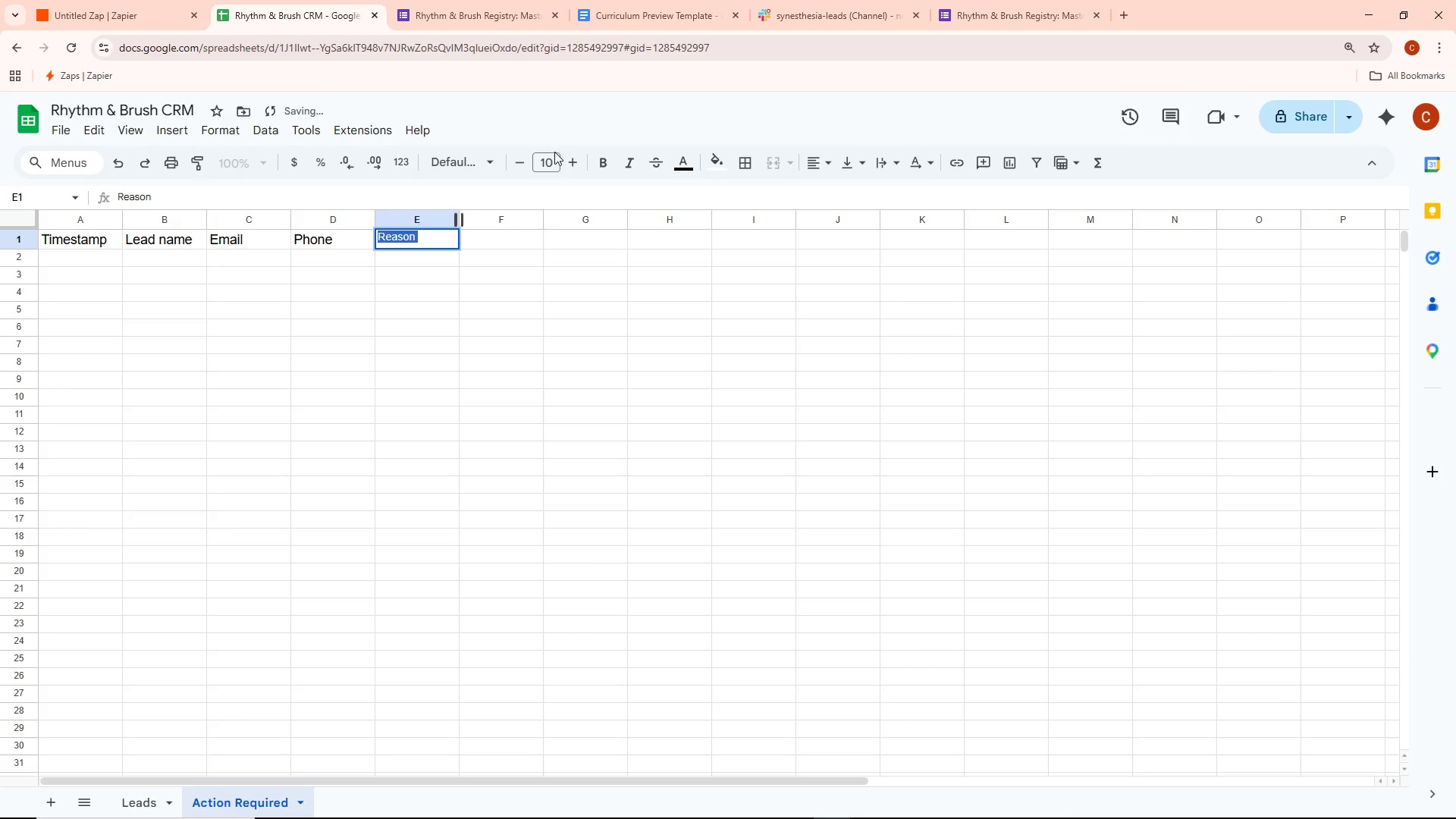 
left_click([551, 158])
 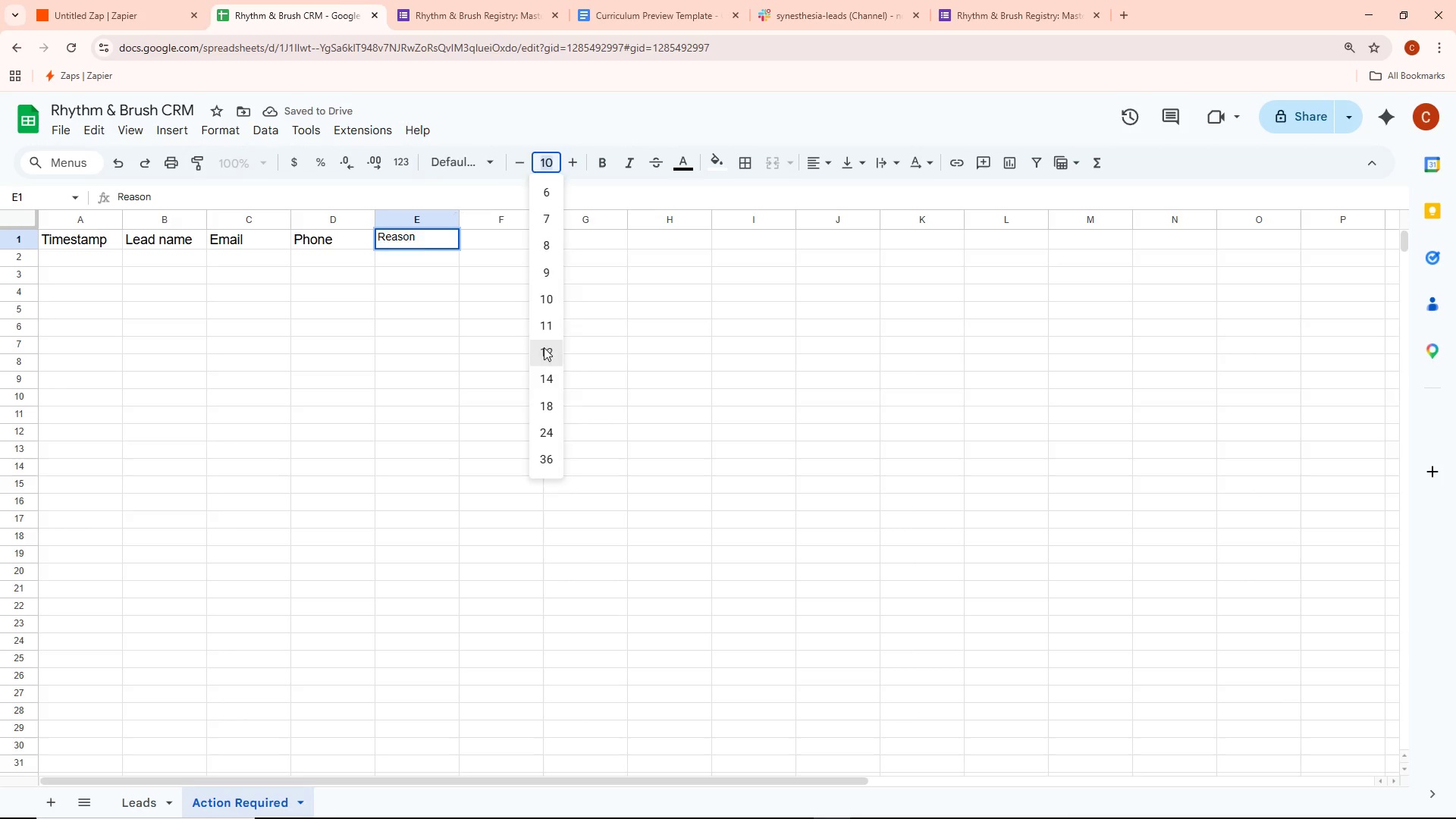 
double_click([371, 353])
 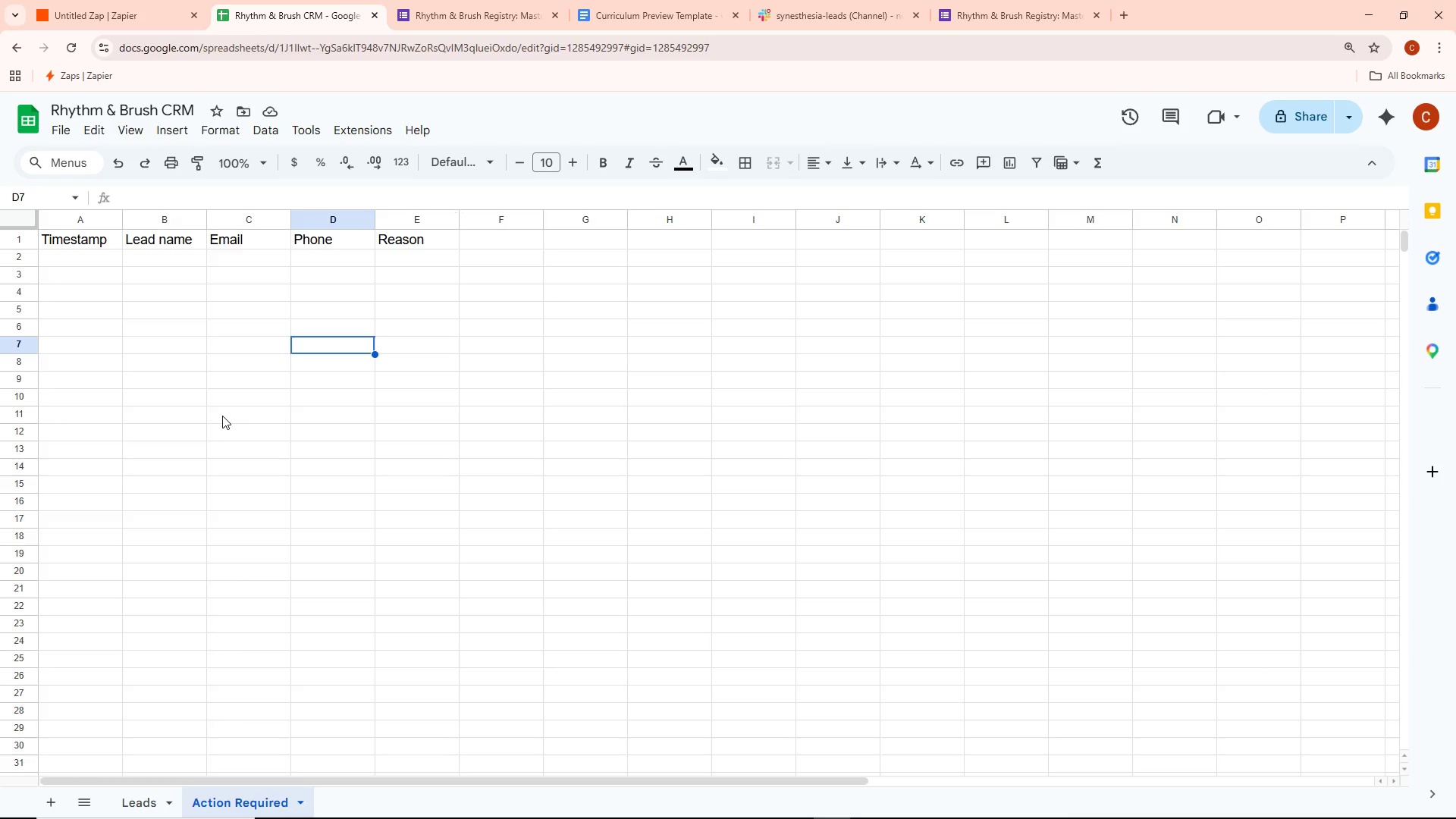 
wait(46.19)
 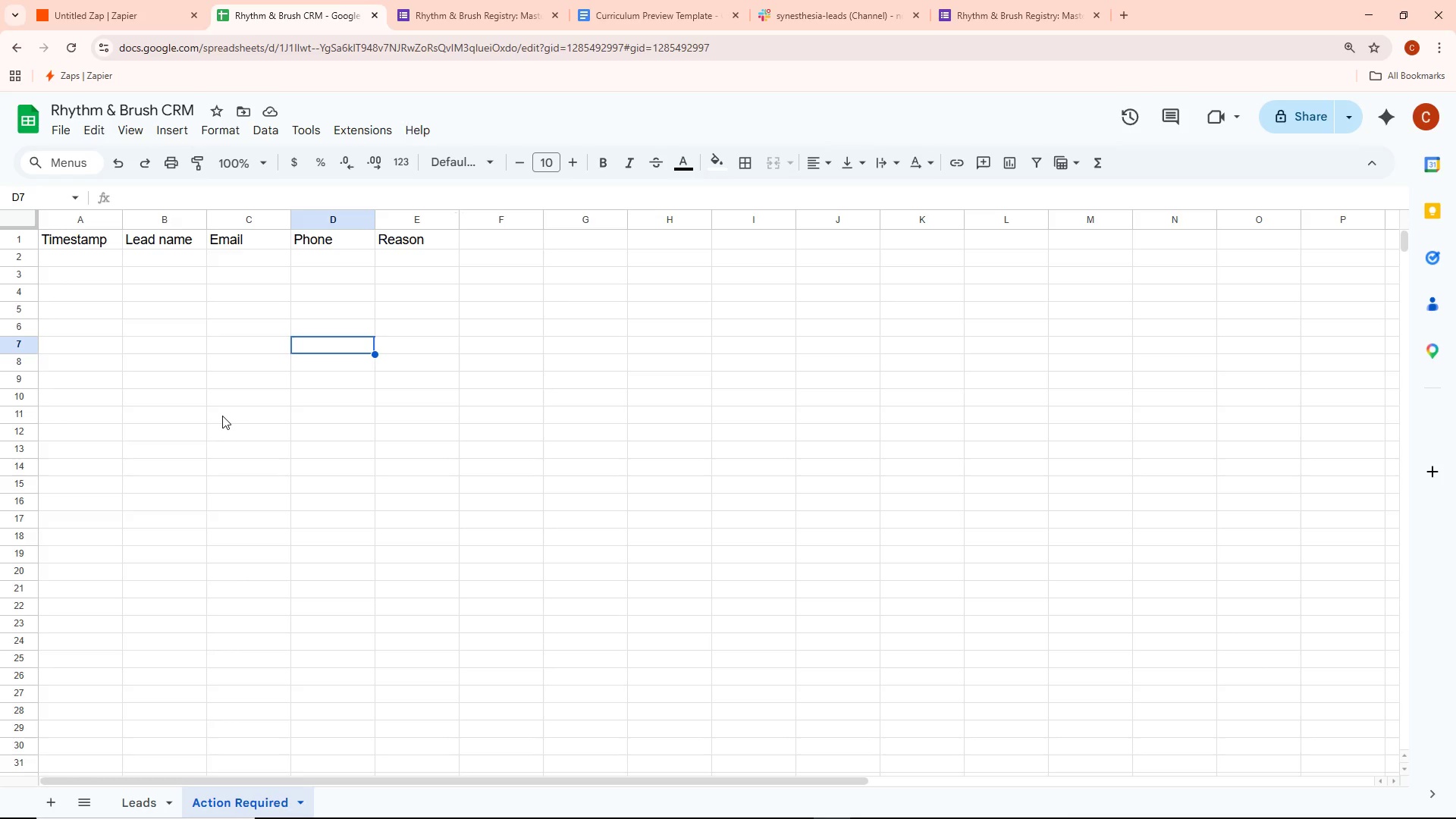 
left_click([123, 0])
 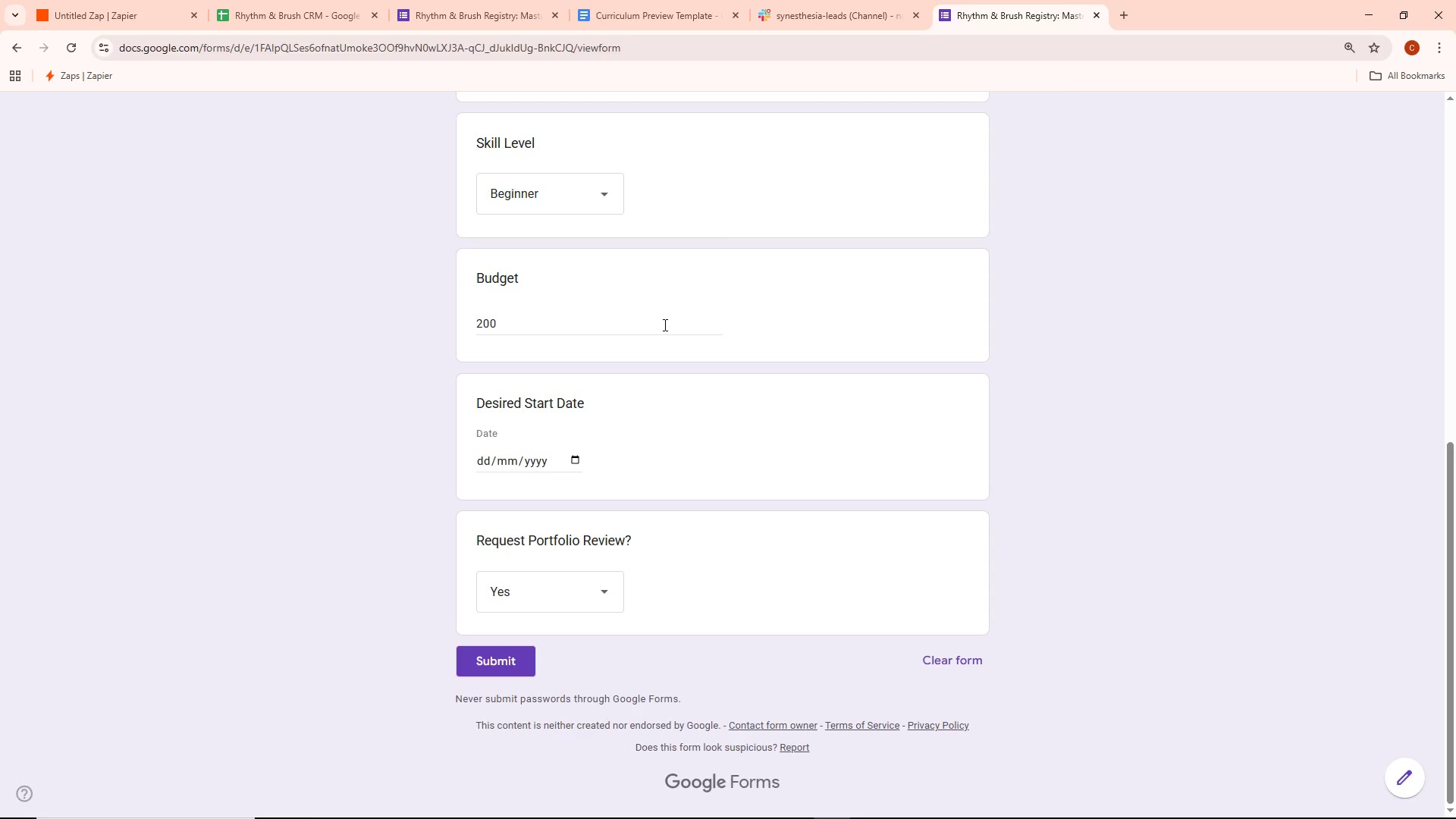 
wait(39.61)
 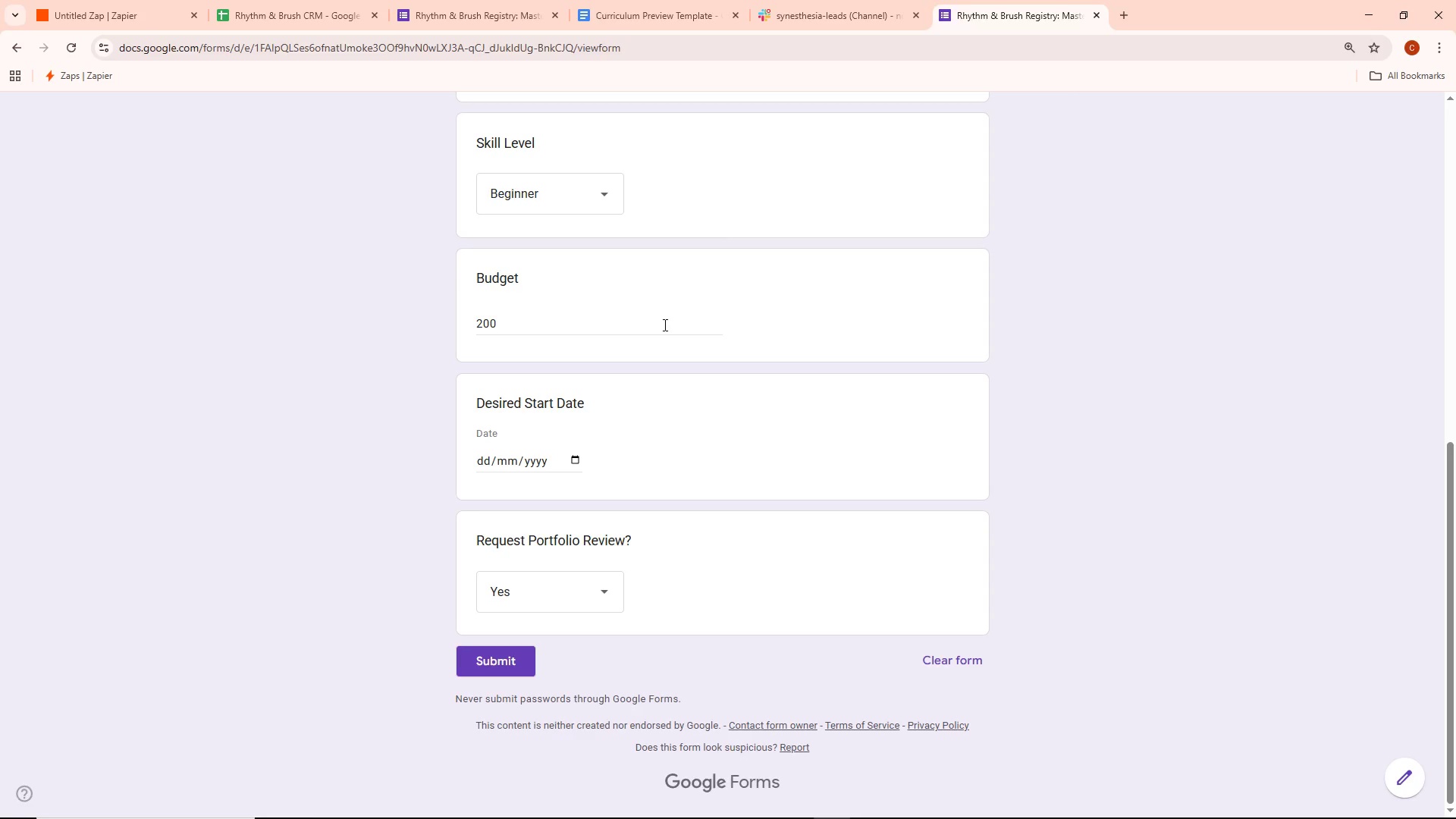 
scroll: coordinate [603, 269], scroll_direction: up, amount: 9.0
 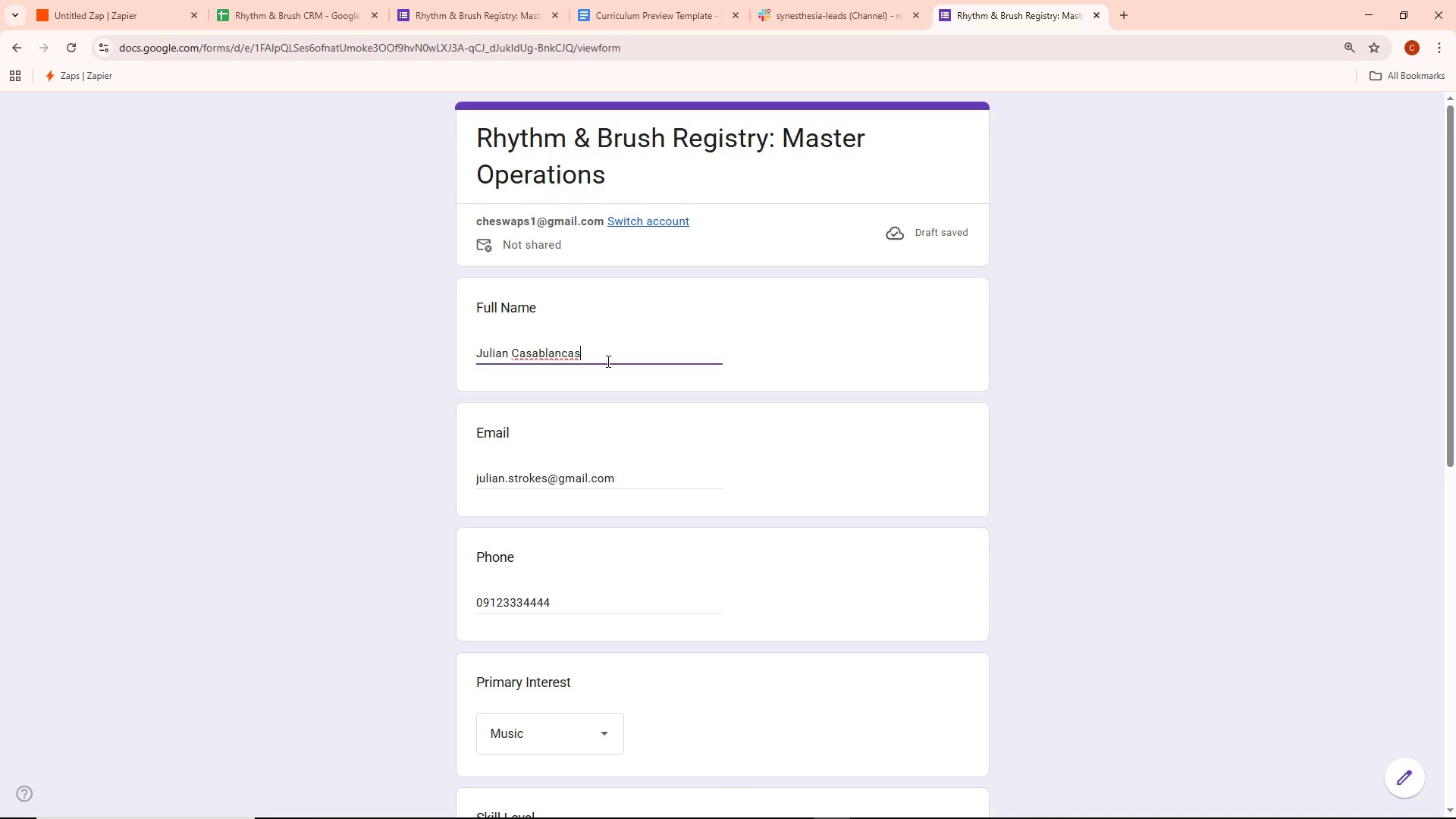 
wait(35.41)
 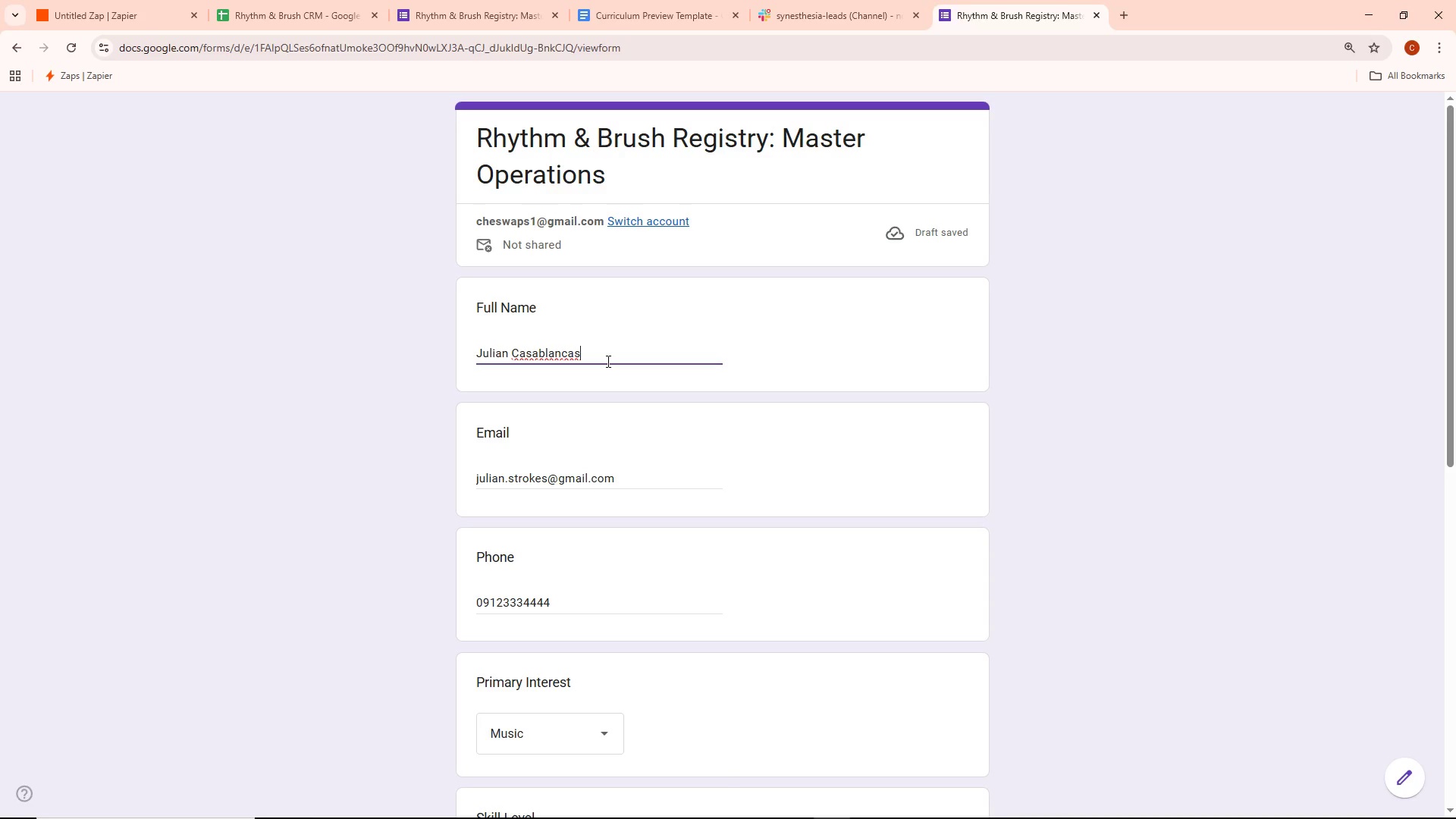 
left_click_drag(start_coordinate=[604, 341], to_coordinate=[537, 341])
 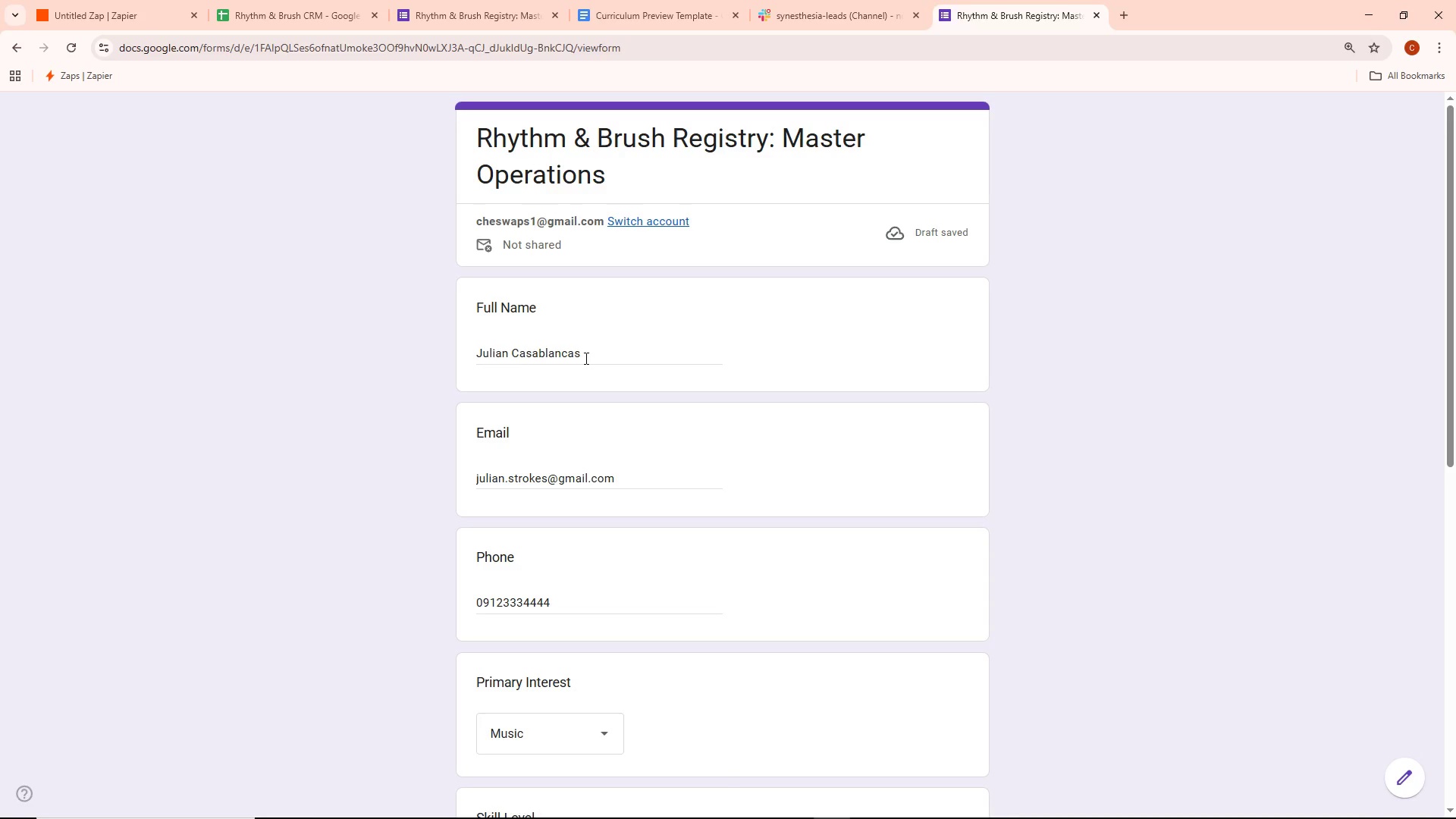 
left_click_drag(start_coordinate=[584, 354], to_coordinate=[435, 369])
 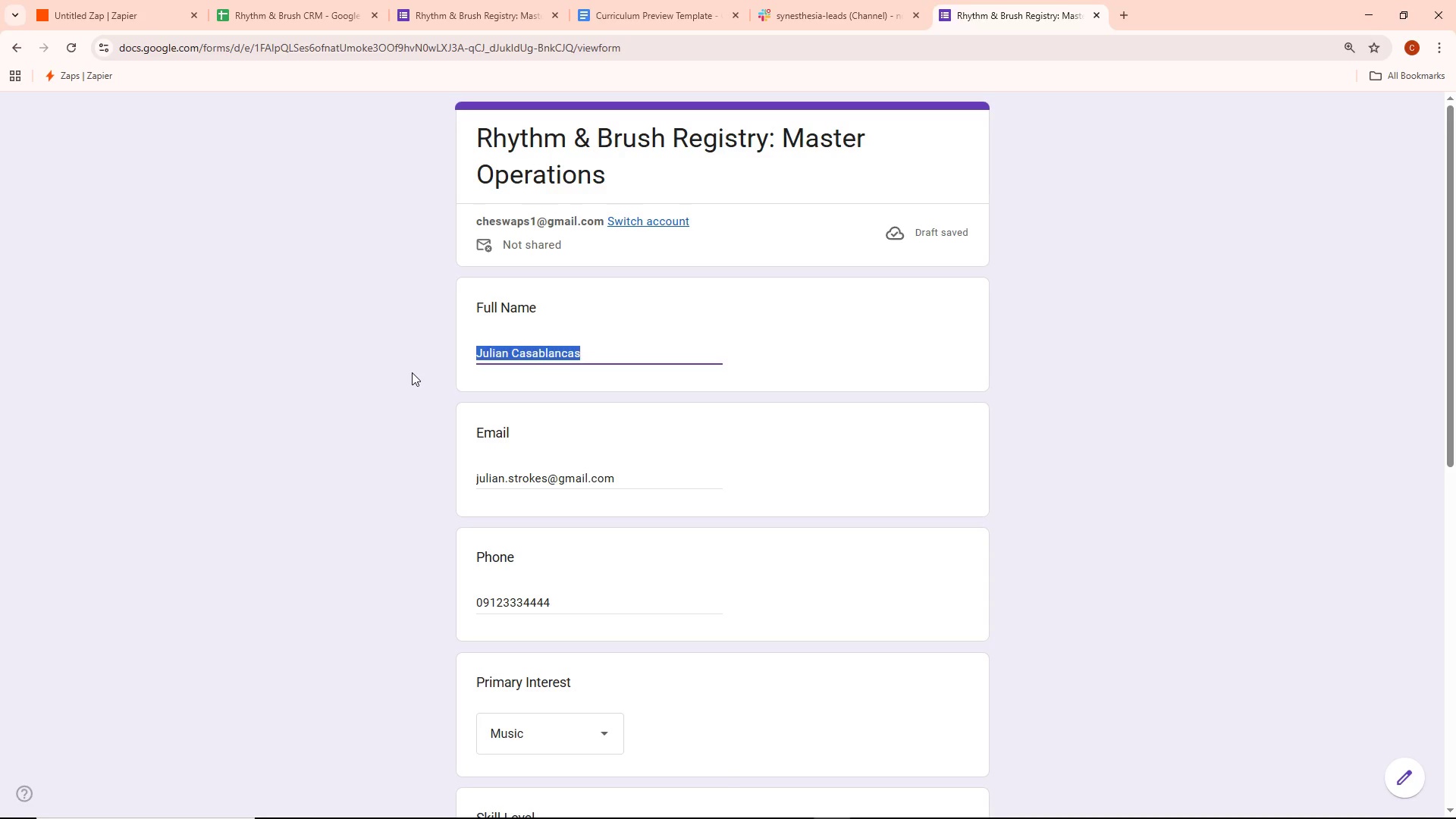 
key(Backspace)
type(Sofia )
 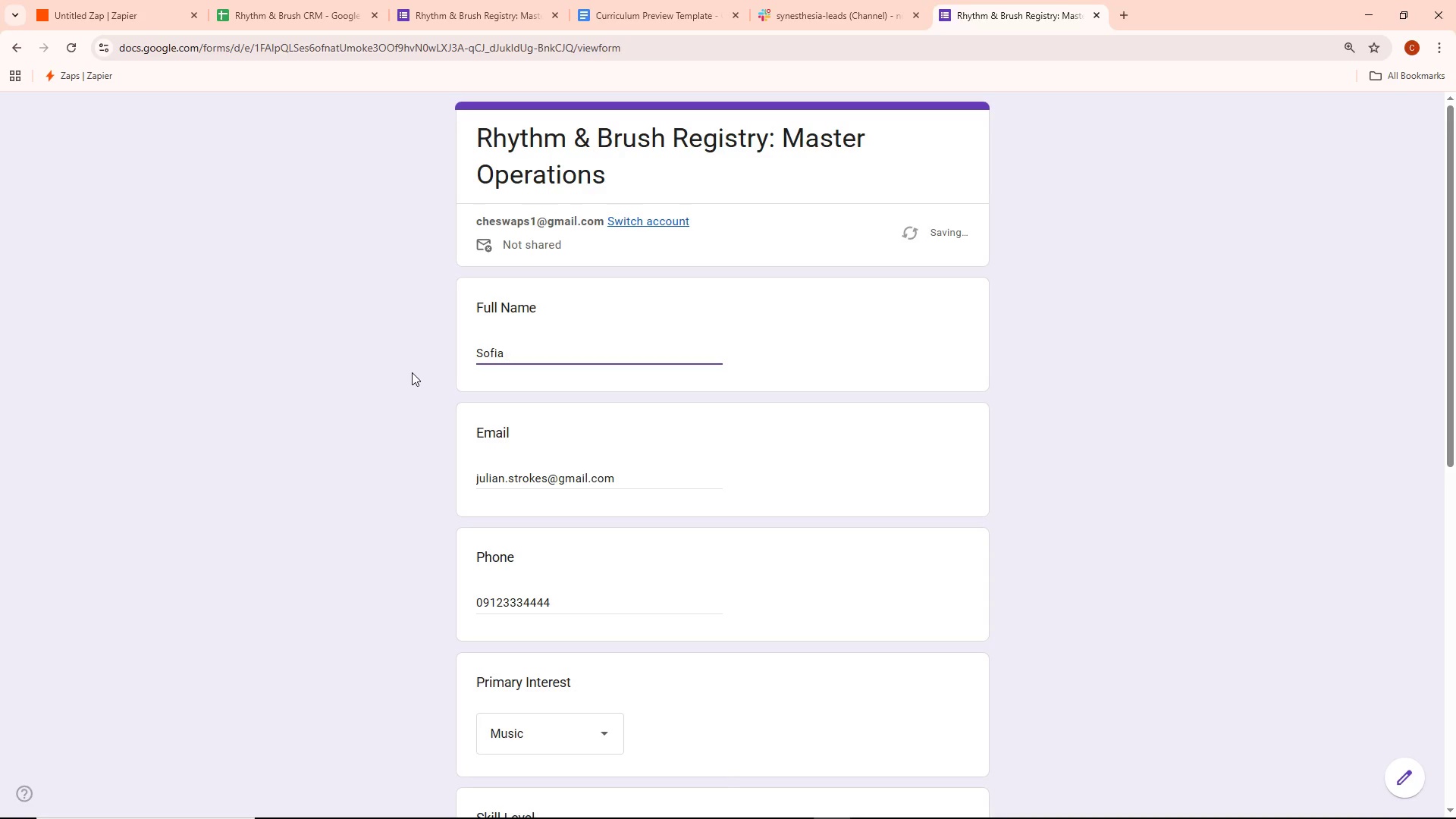 
wait(5.33)
 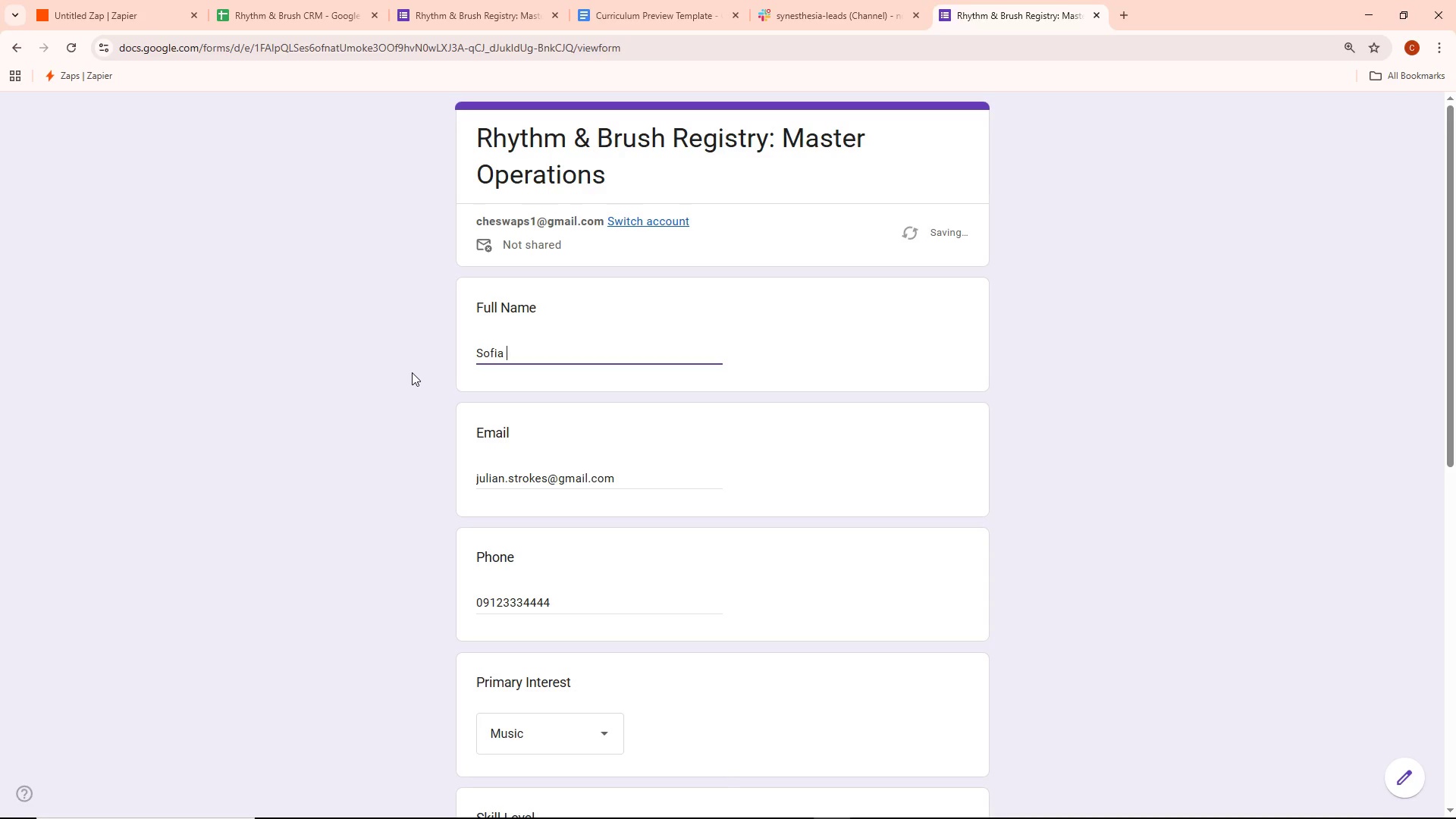 
type(Reyes)
 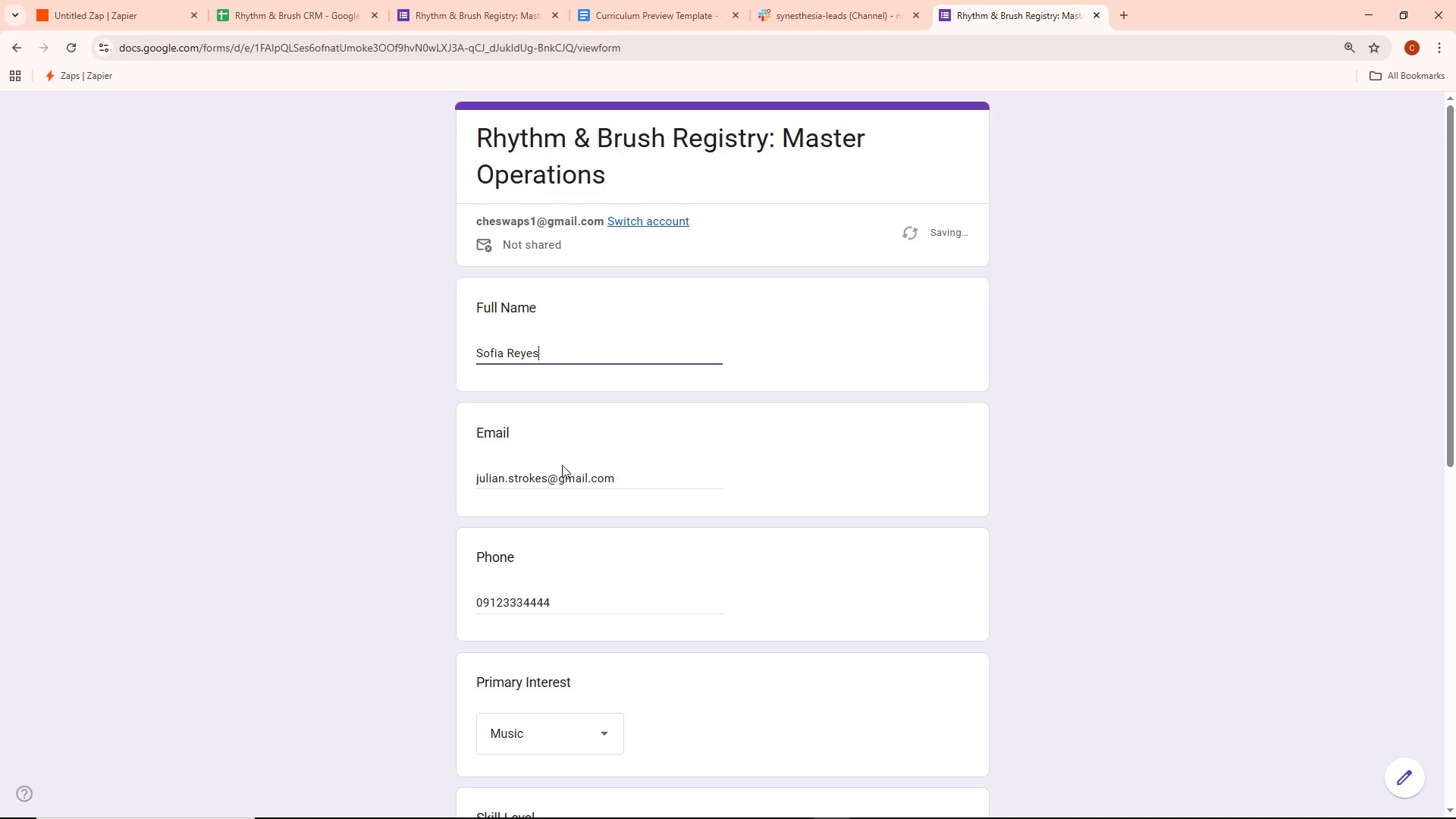 
left_click_drag(start_coordinate=[620, 482], to_coordinate=[343, 469])
 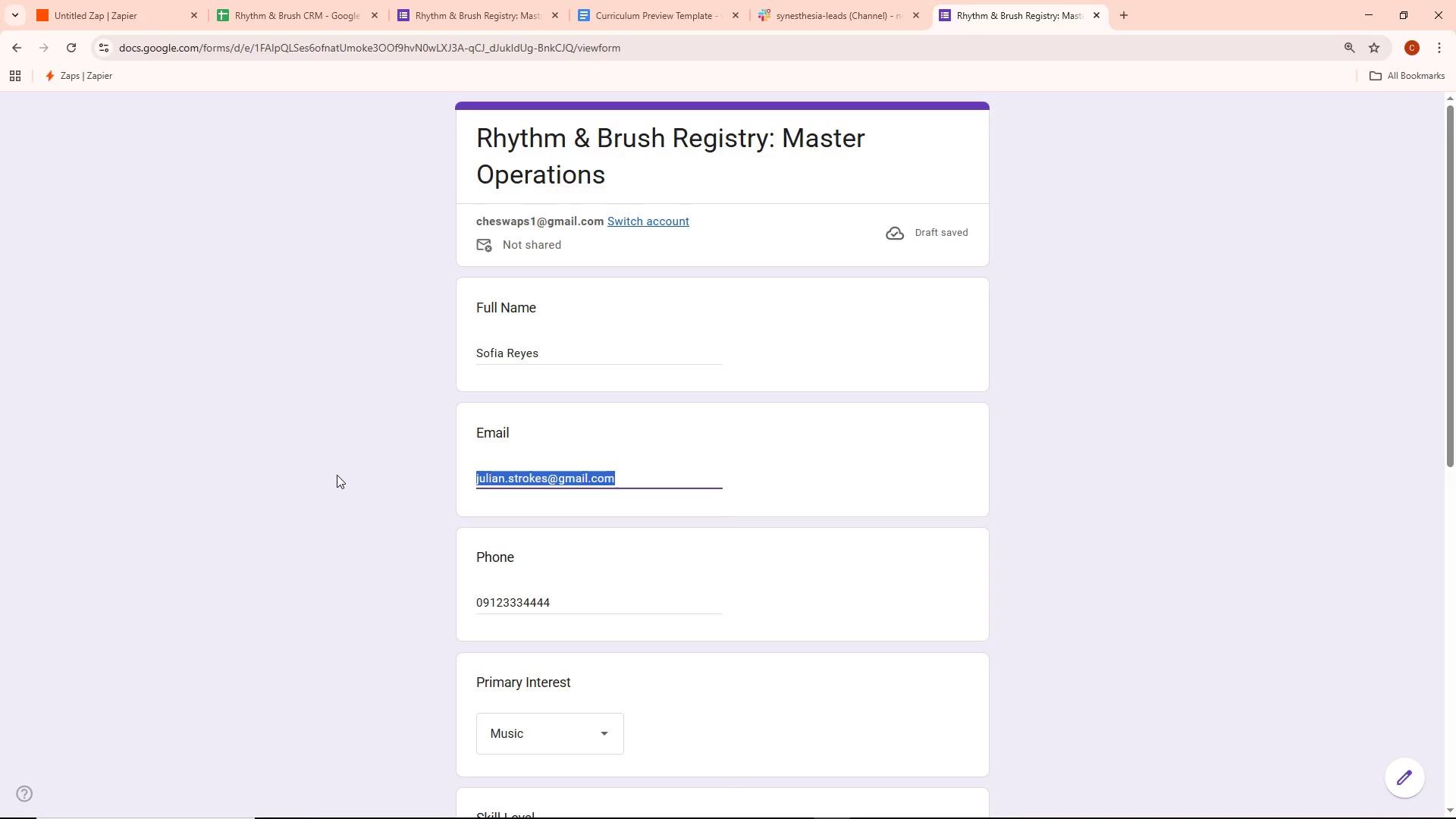 
key(Backspace)
type(sofia.reyes@exam)
key(Backspace)
key(Backspace)
key(Backspace)
key(Backspace)
type(examplke)
key(Backspace)
key(Backspace)
key(Backspace)
type(lke)
key(Backspace)
key(Backspace)
key(Backspace)
type(le.com)
 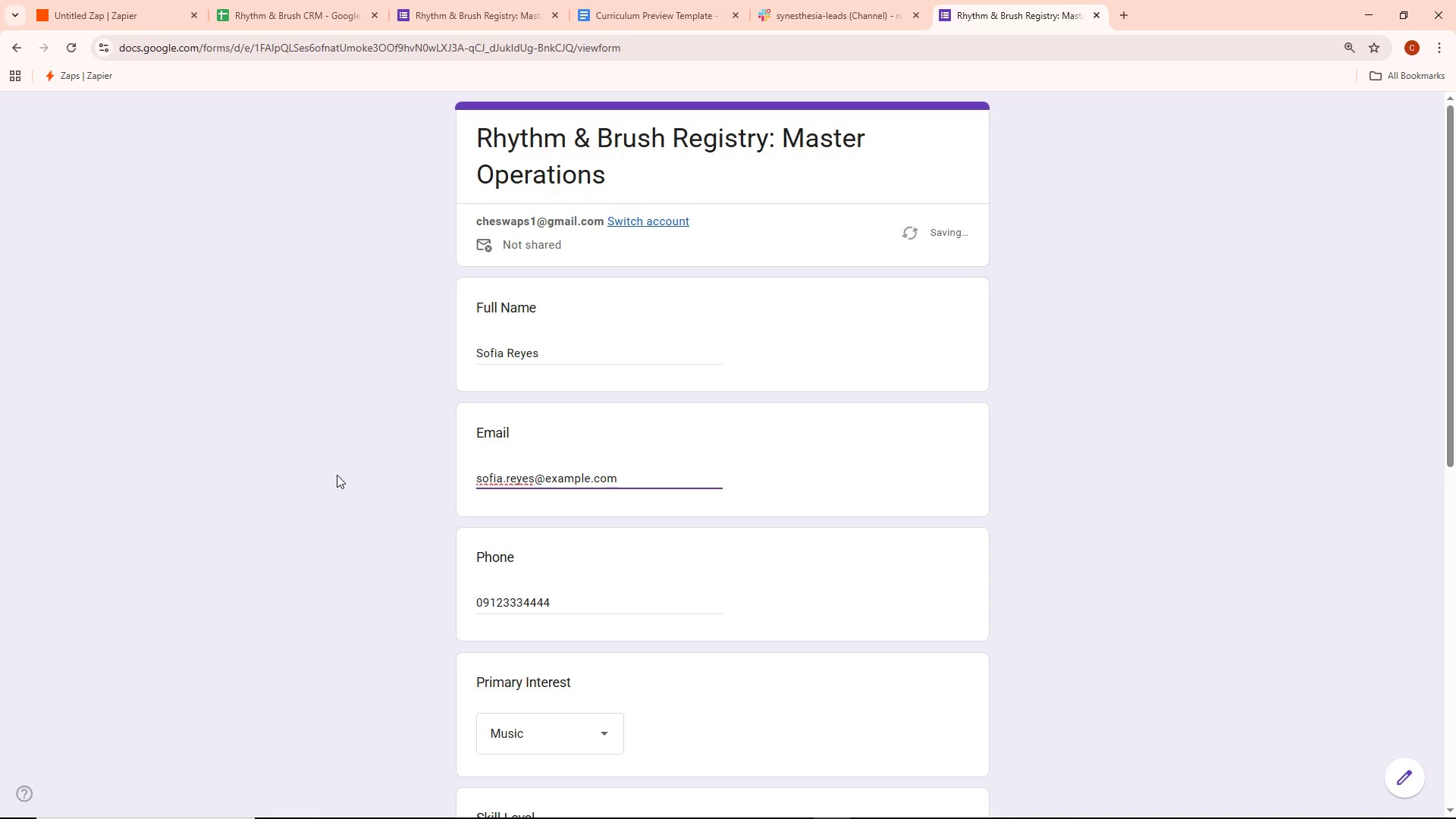 
left_click([572, 592])
 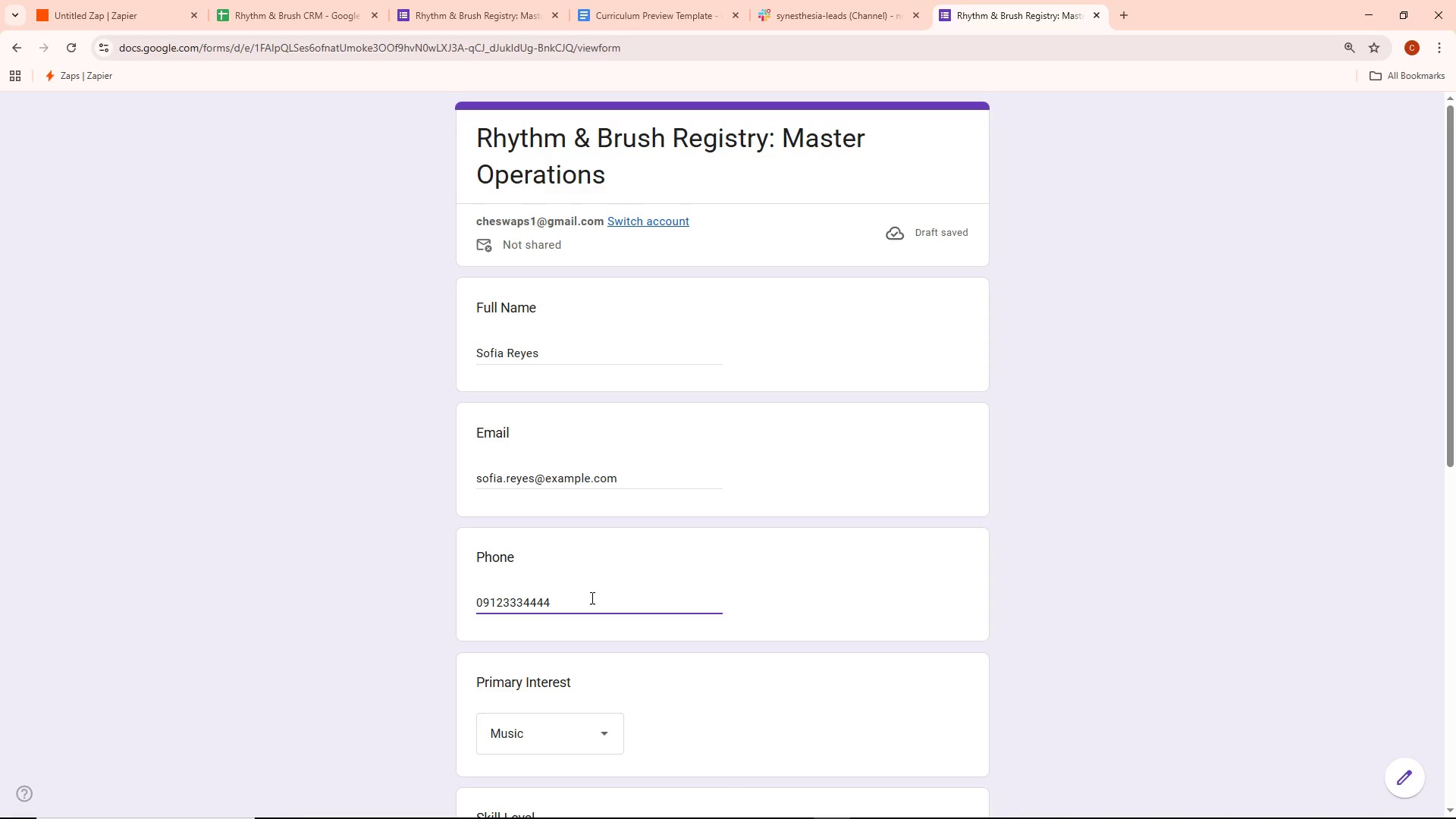 
scroll: coordinate [619, 641], scroll_direction: down, amount: 4.0
 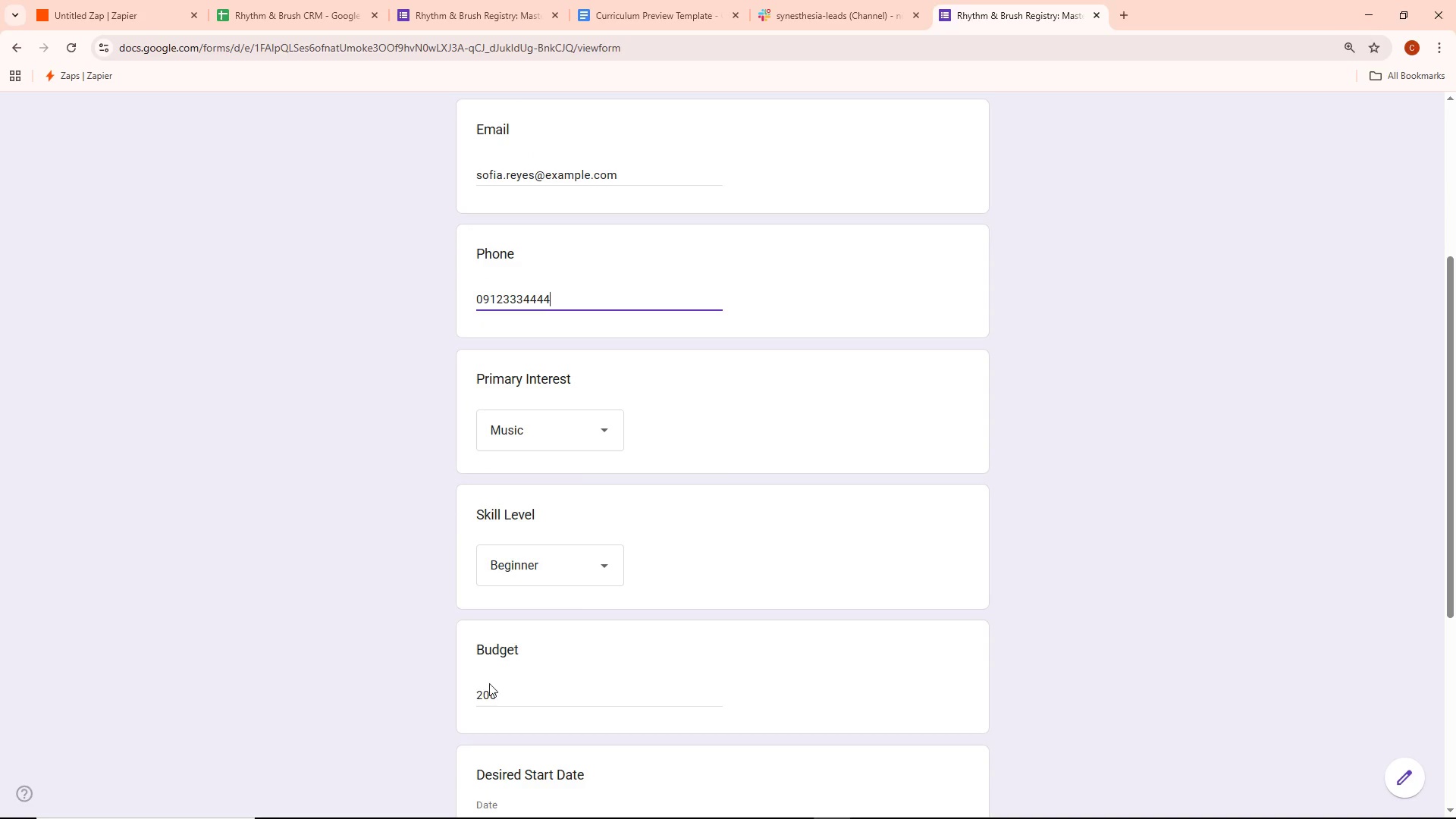 
left_click([476, 694])
 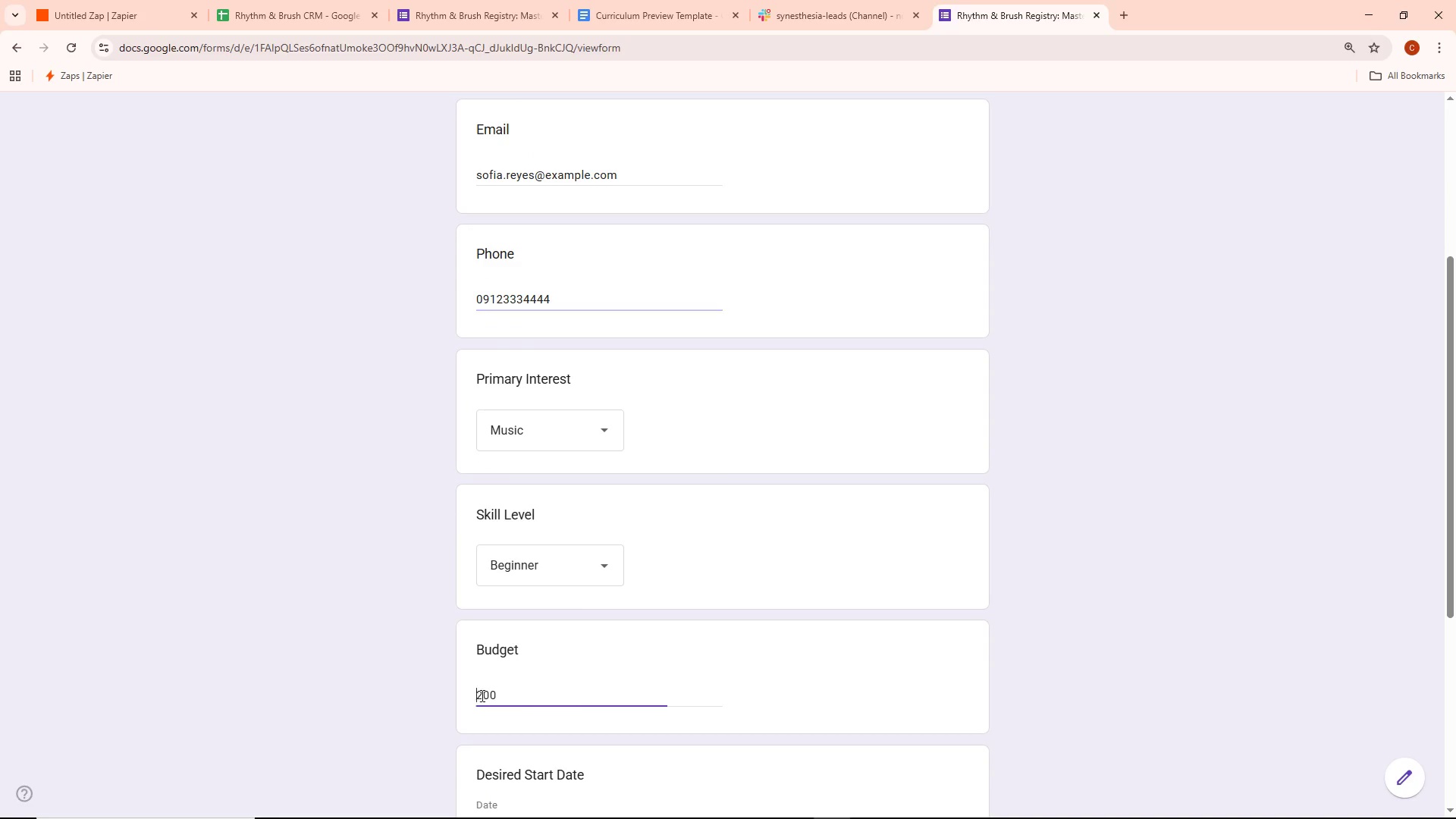 
key(1)
 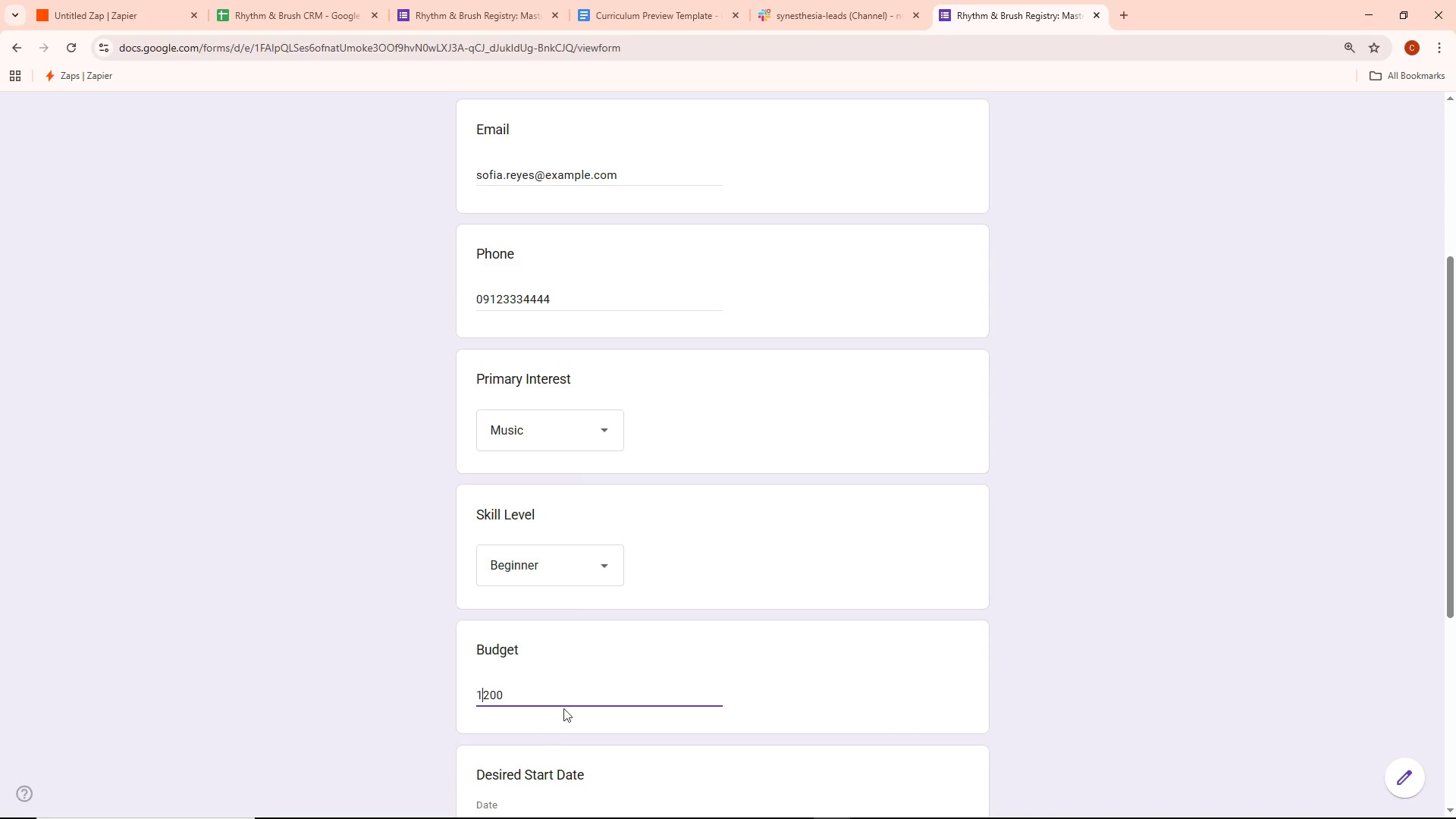 
scroll: coordinate [576, 693], scroll_direction: down, amount: 2.0
 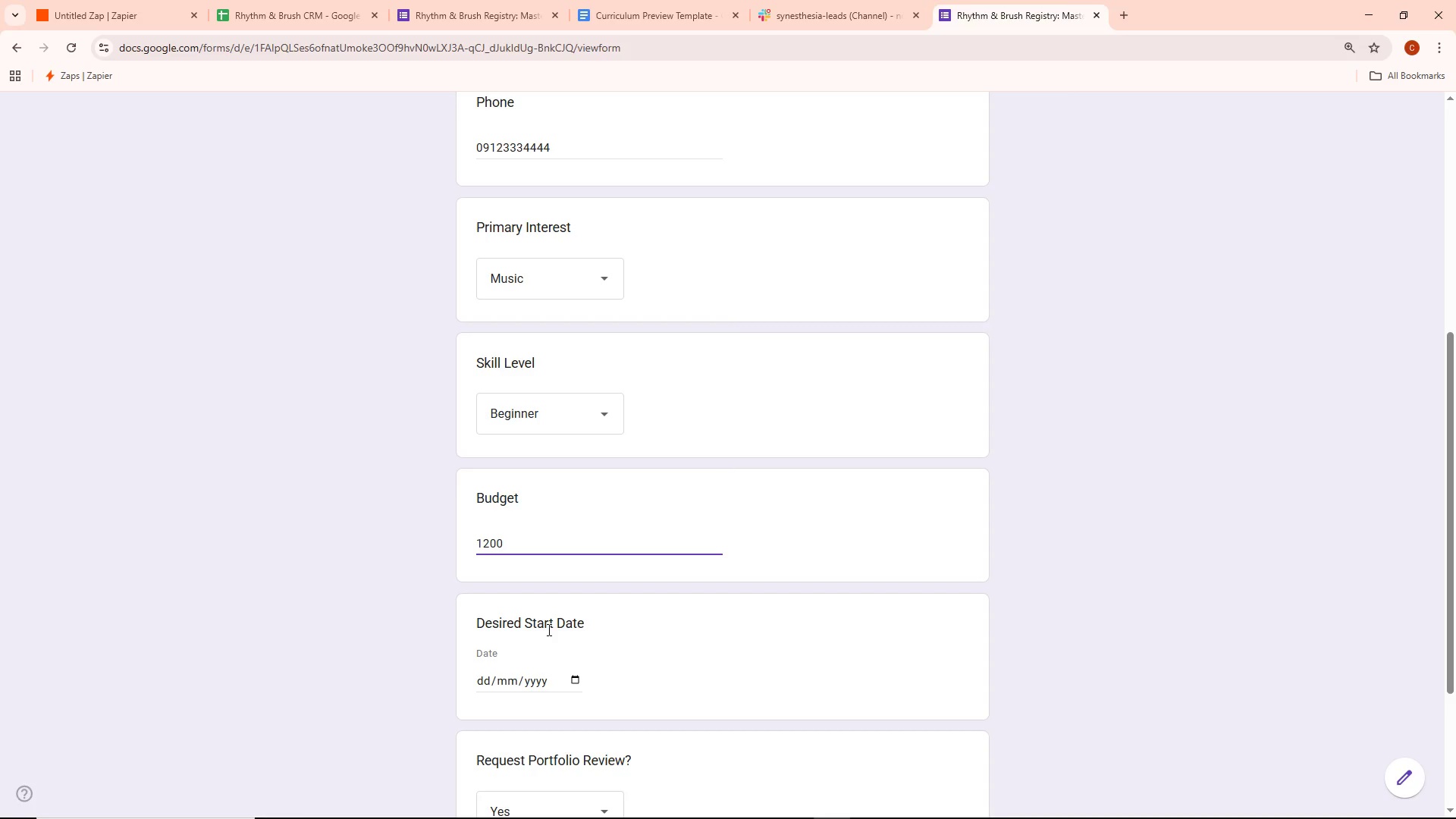 
wait(5.06)
 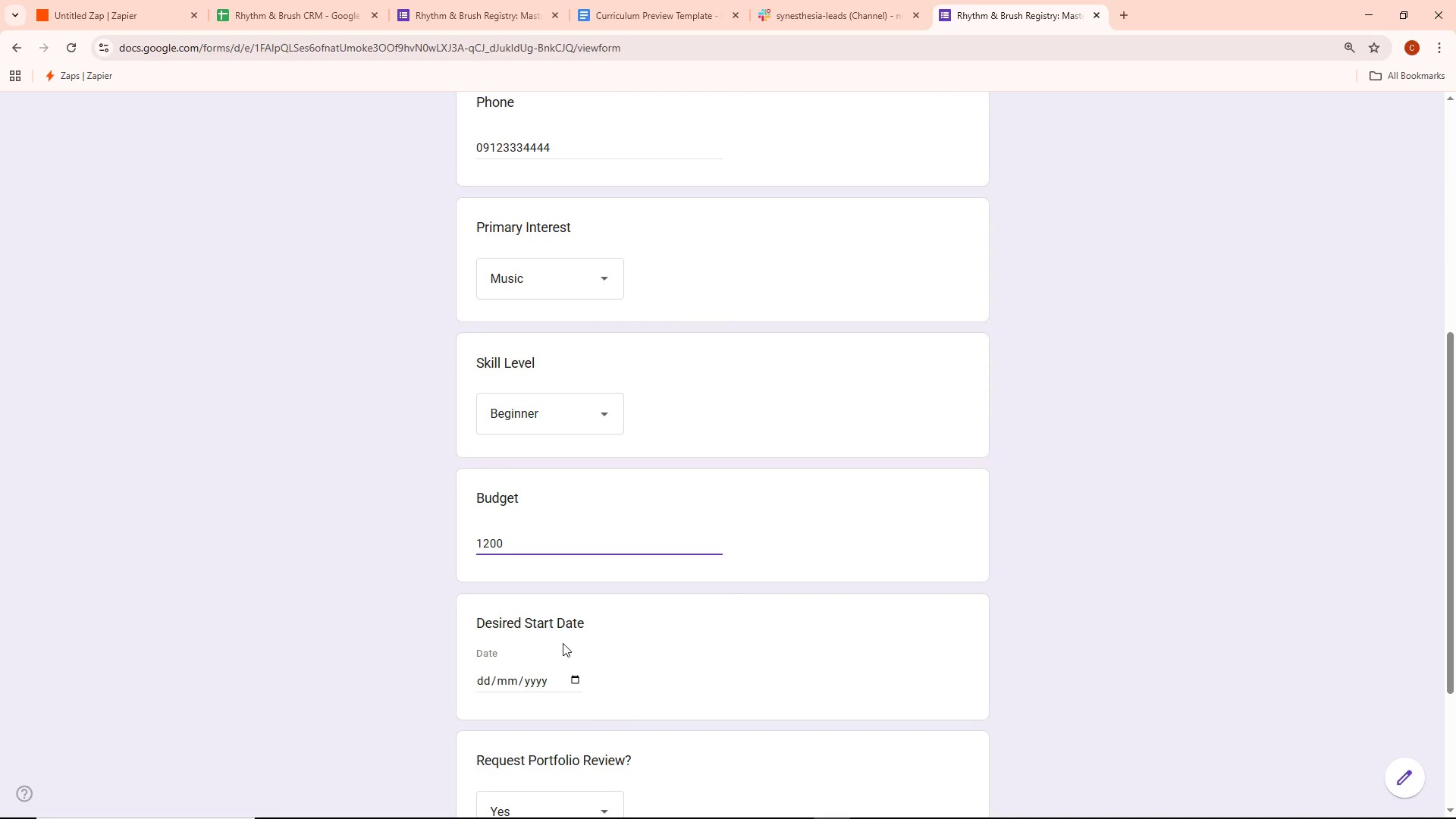 
left_click([566, 676])
 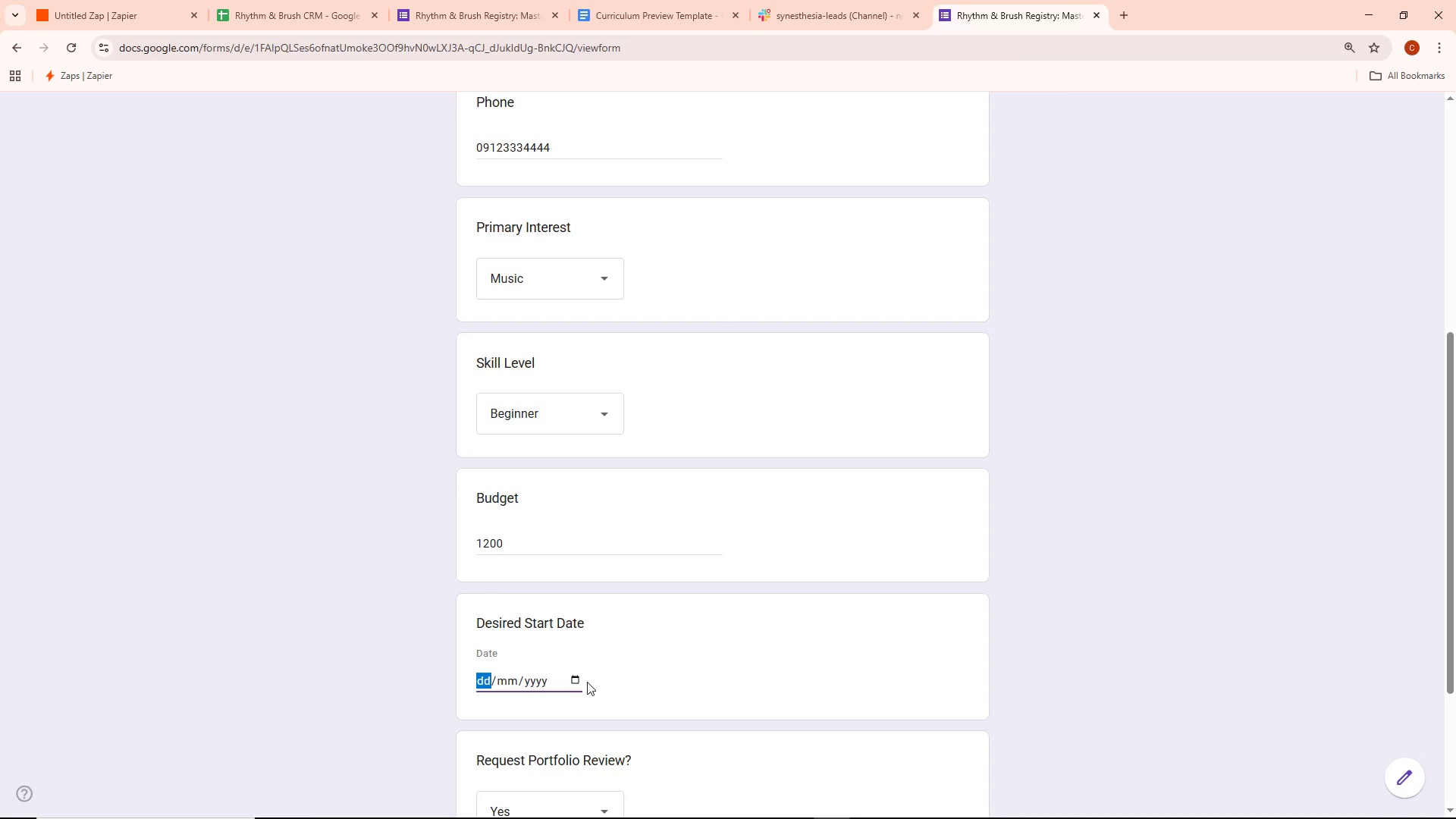 
left_click([573, 677])
 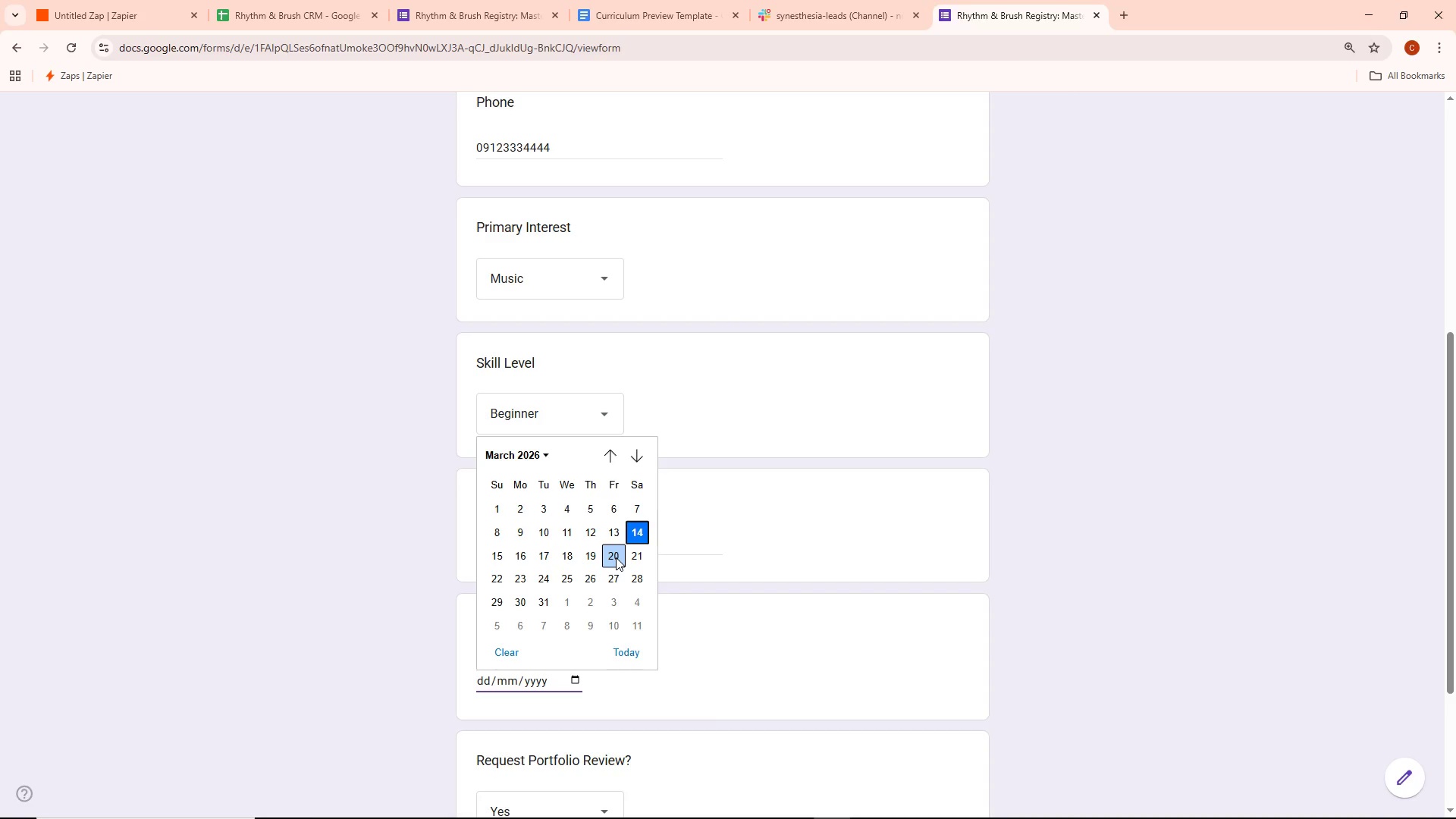 
wait(6.77)
 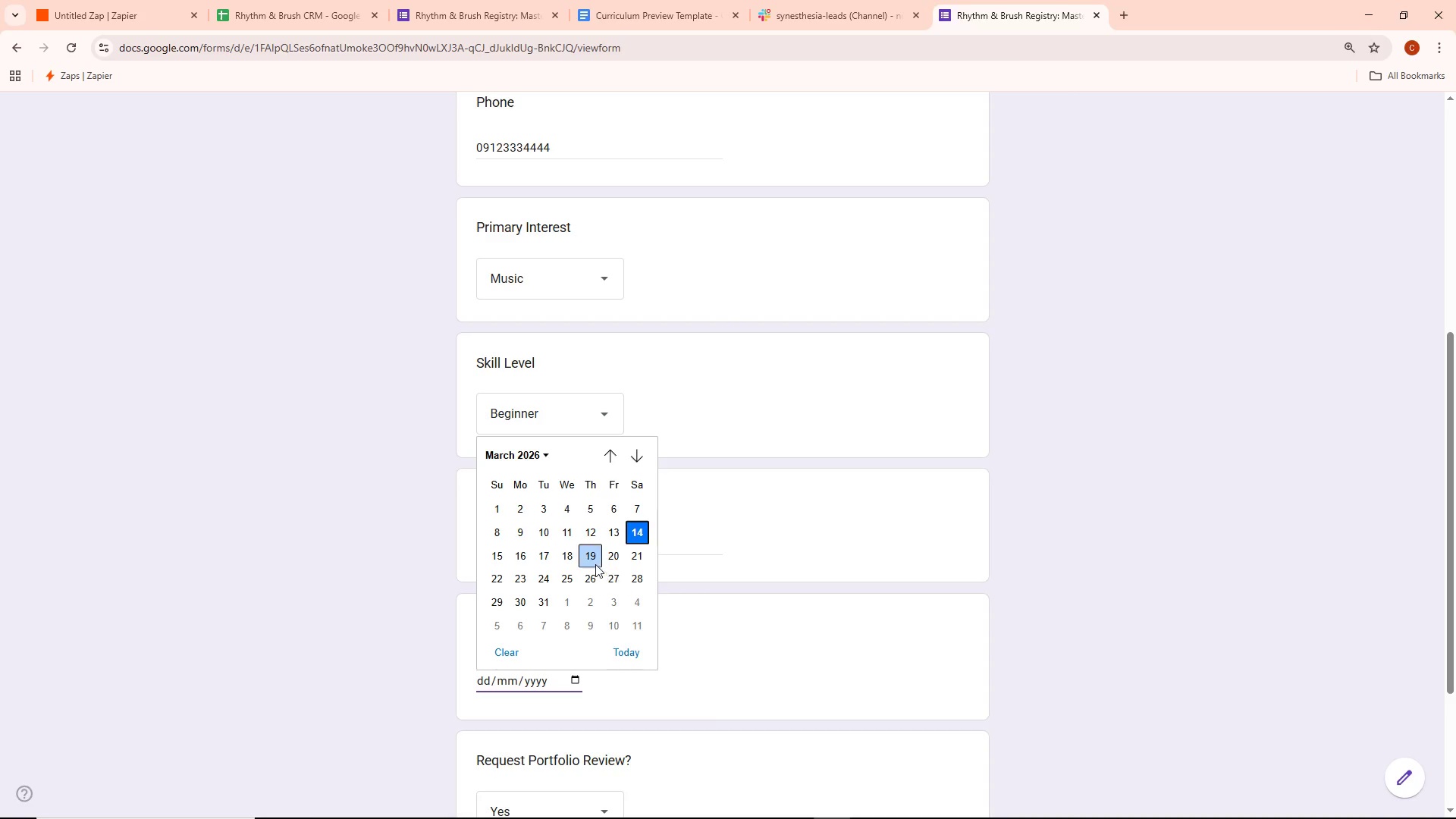 
left_click([616, 557])
 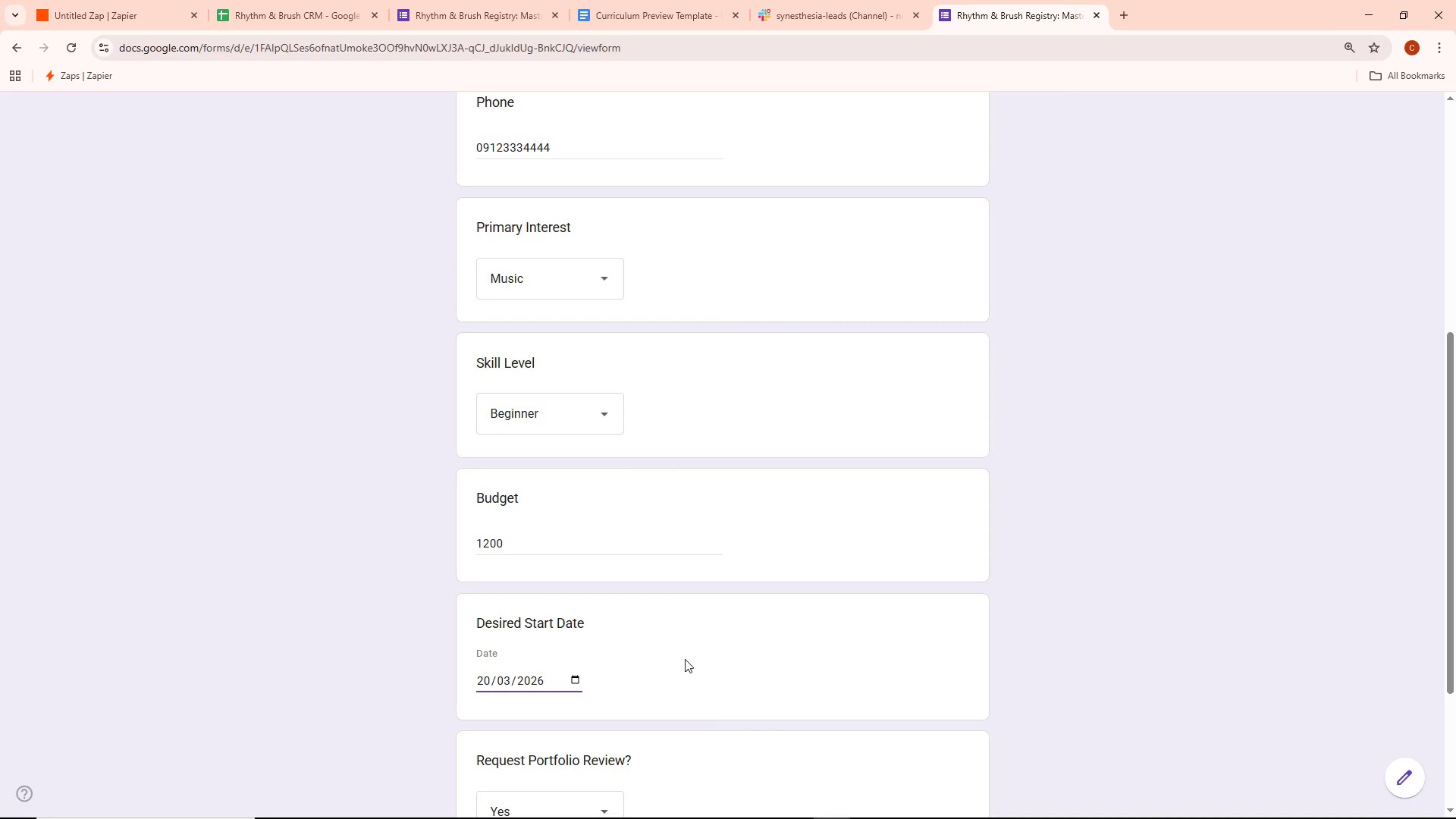 
scroll: coordinate [685, 659], scroll_direction: down, amount: 2.0
 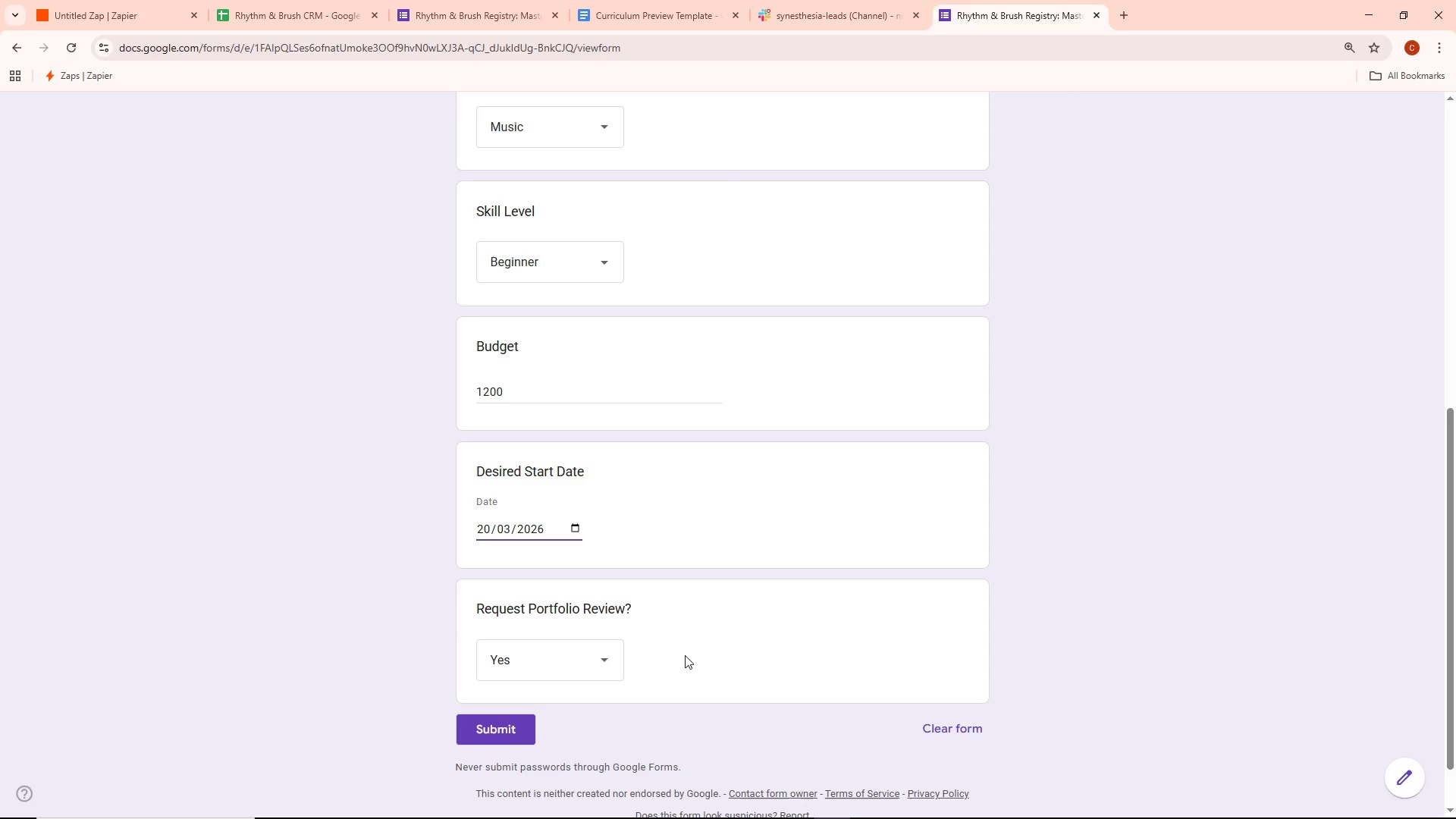 
wait(16.21)
 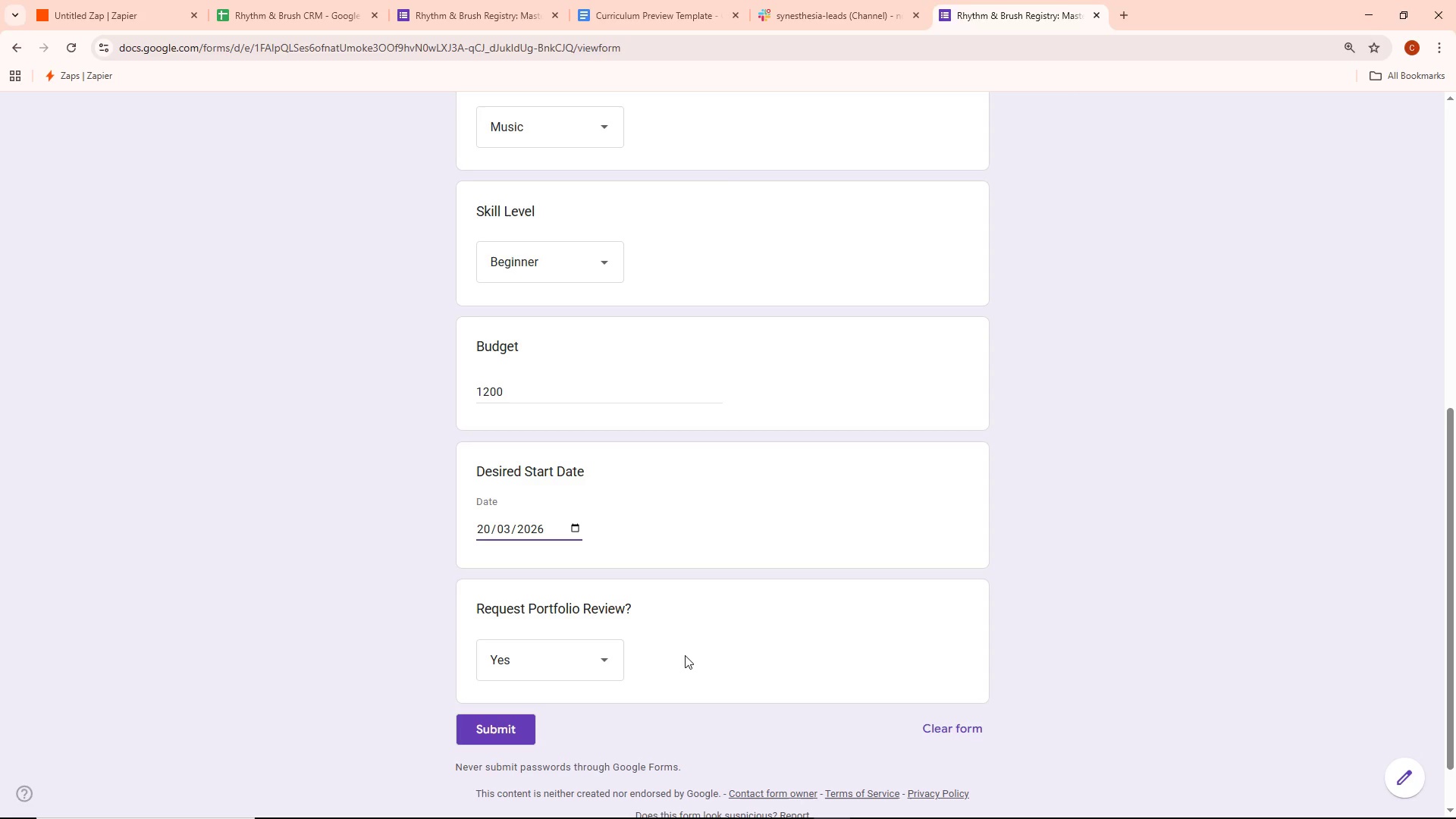 
left_click([522, 664])
 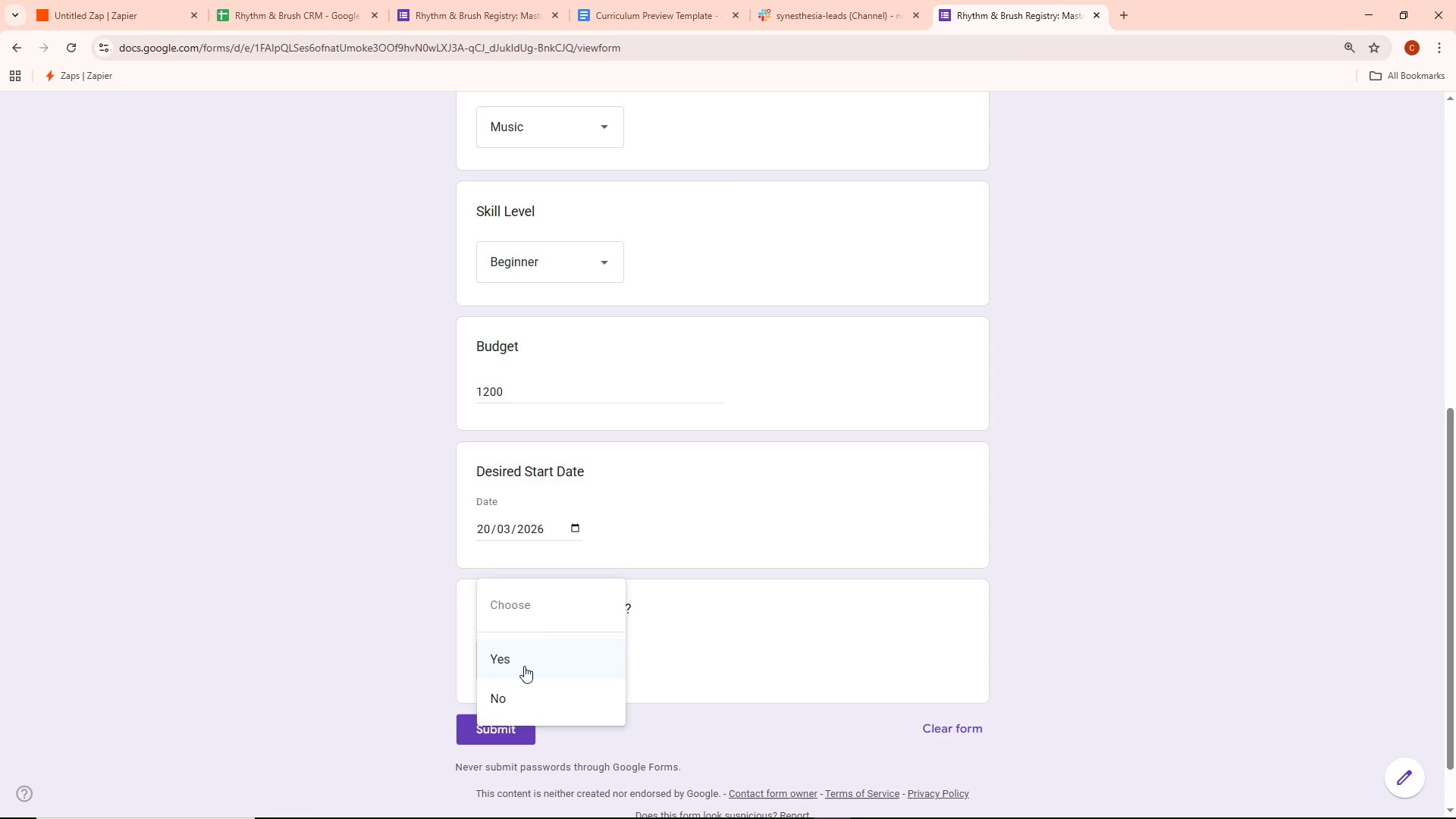 
left_click([525, 661])
 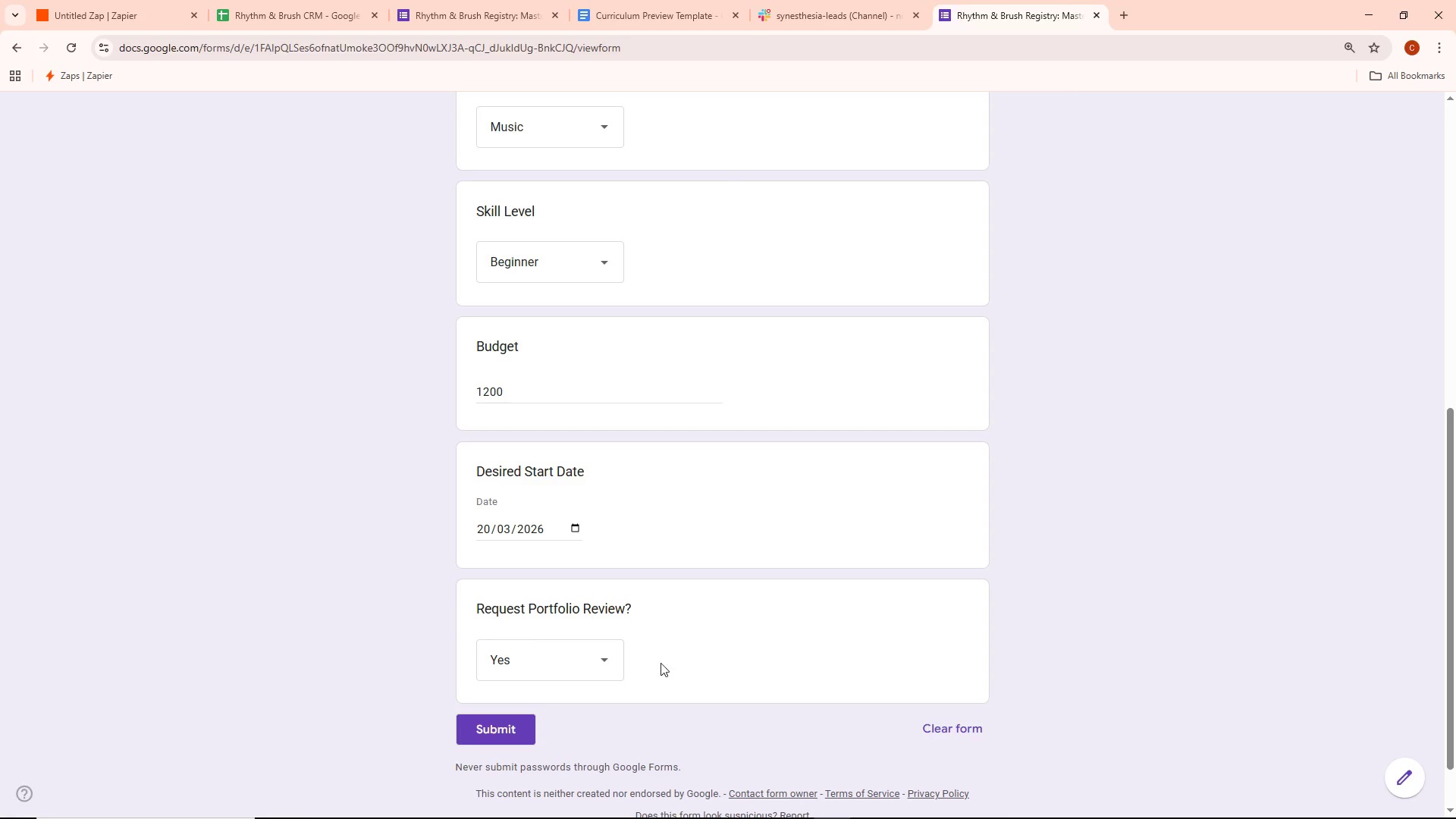 
wait(12.64)
 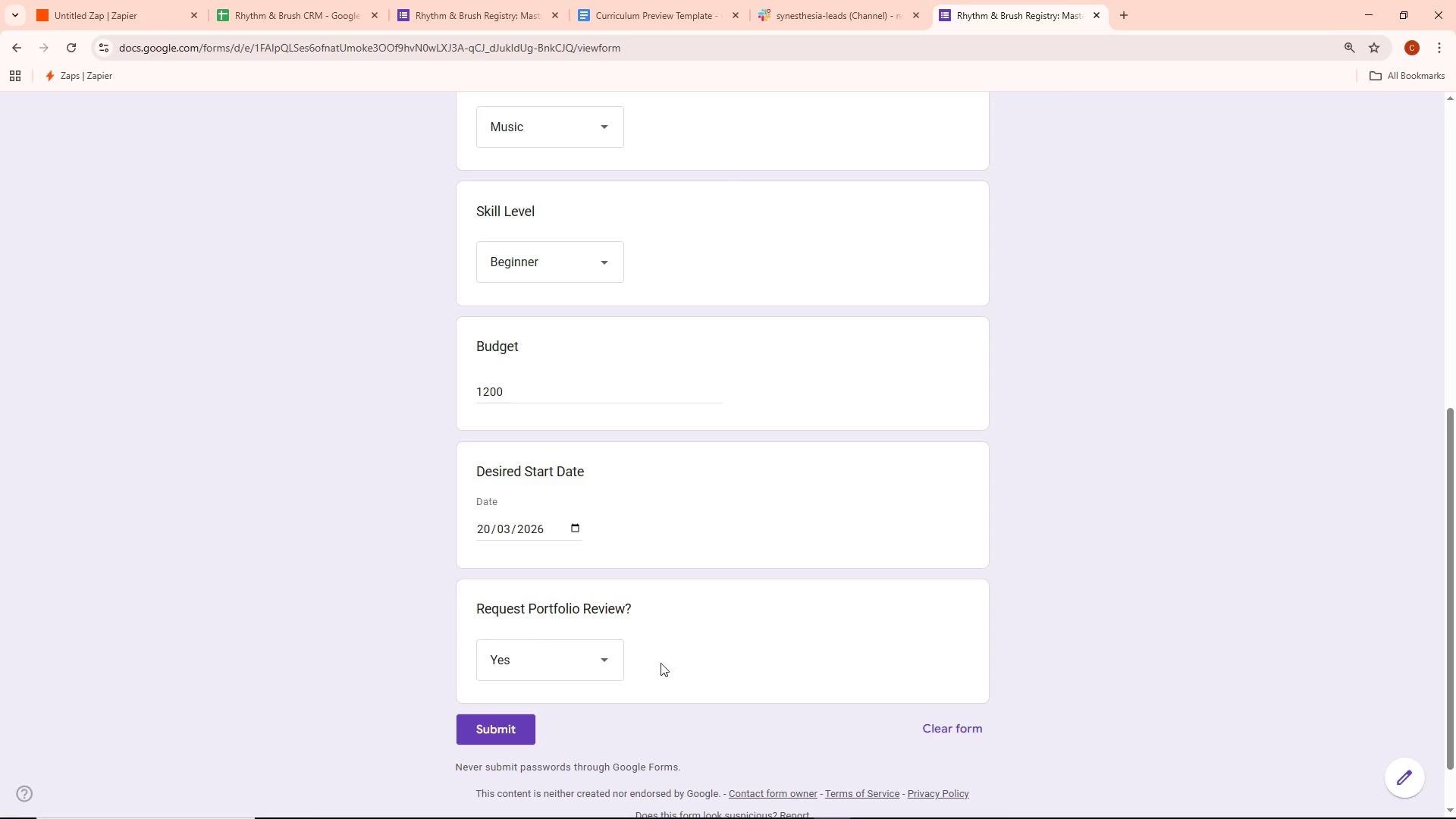 
scroll: coordinate [653, 542], scroll_direction: up, amount: 5.0
 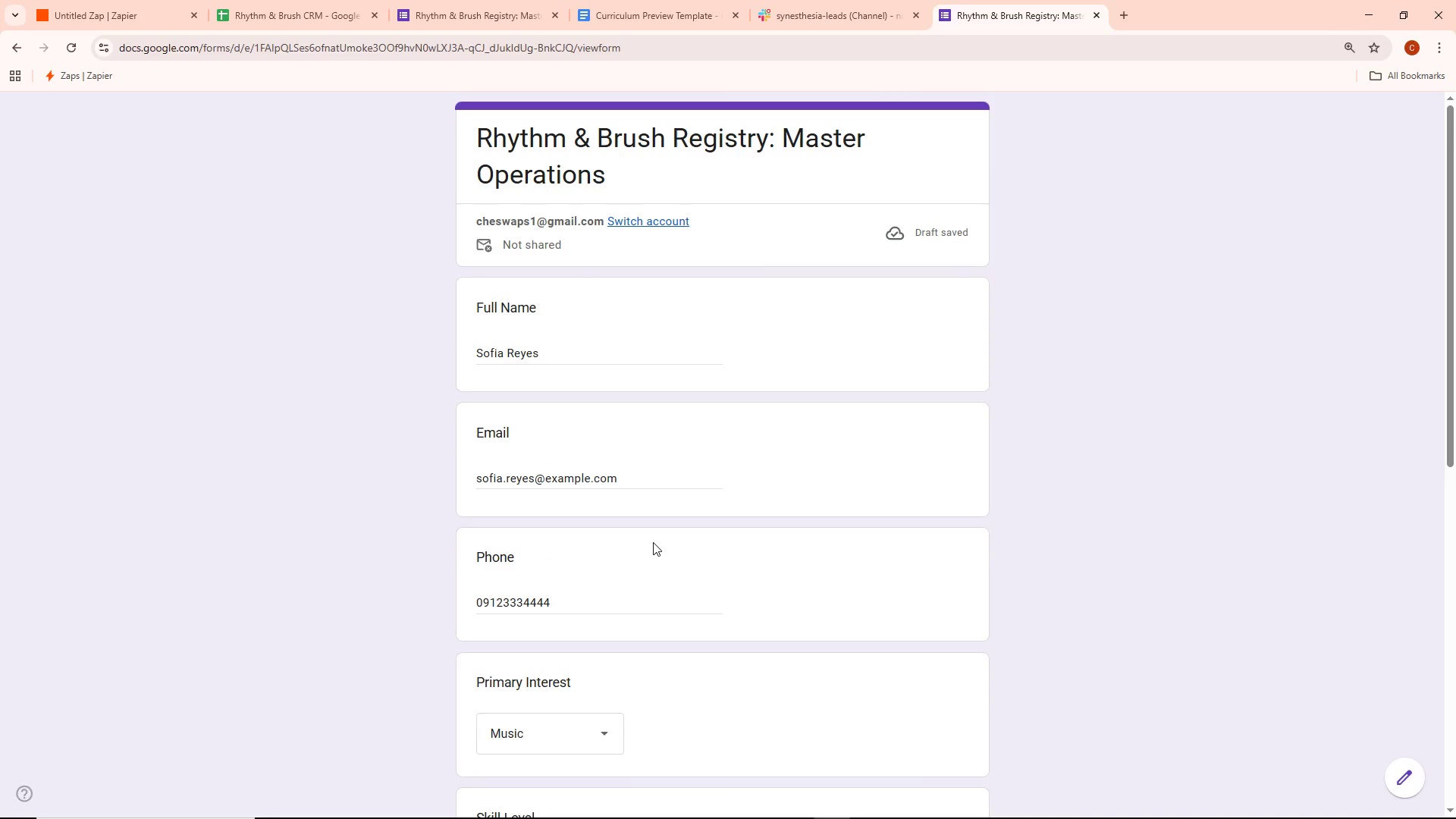 
scroll: coordinate [653, 543], scroll_direction: down, amount: 10.0
 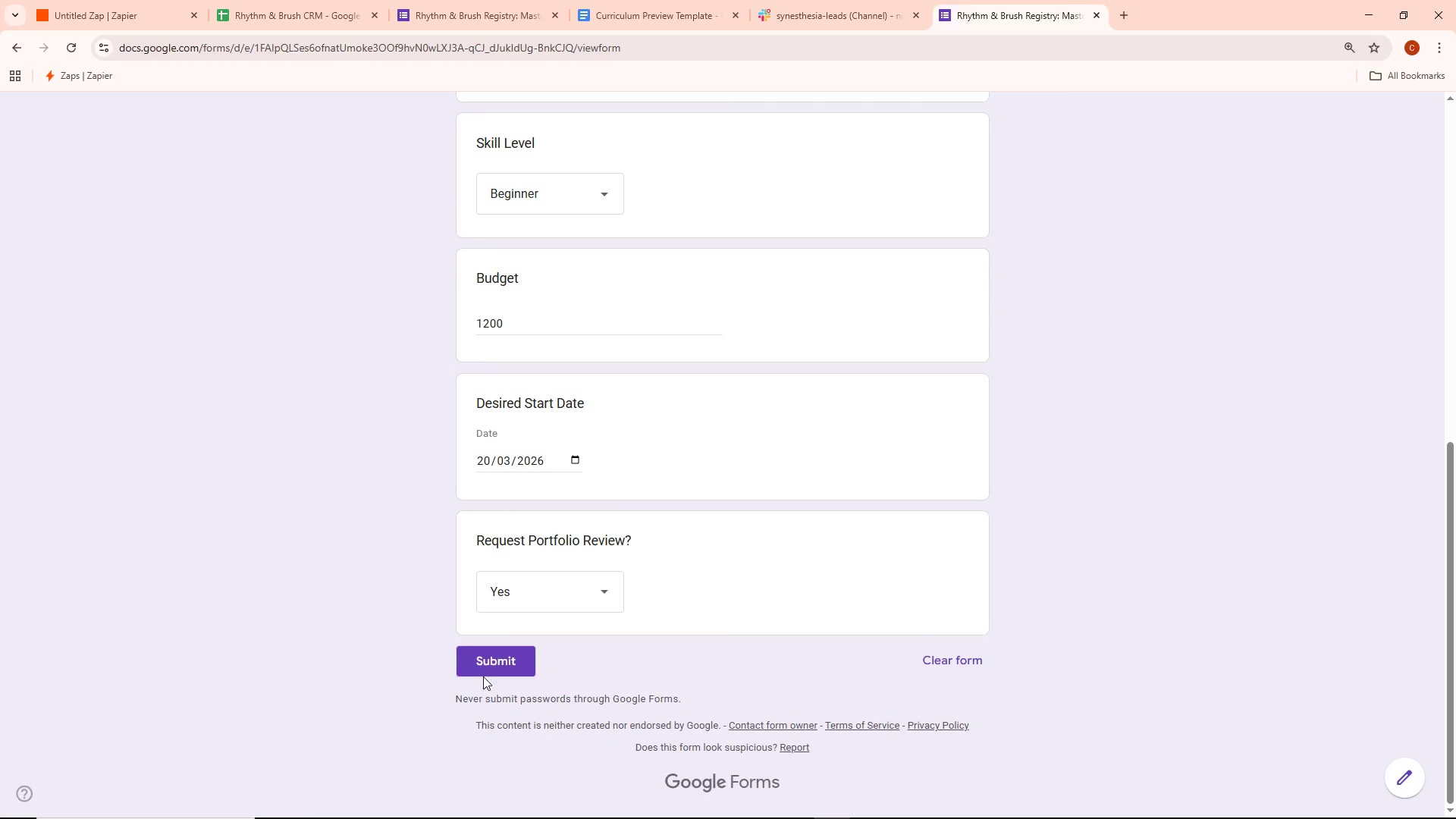 
left_click([488, 665])
 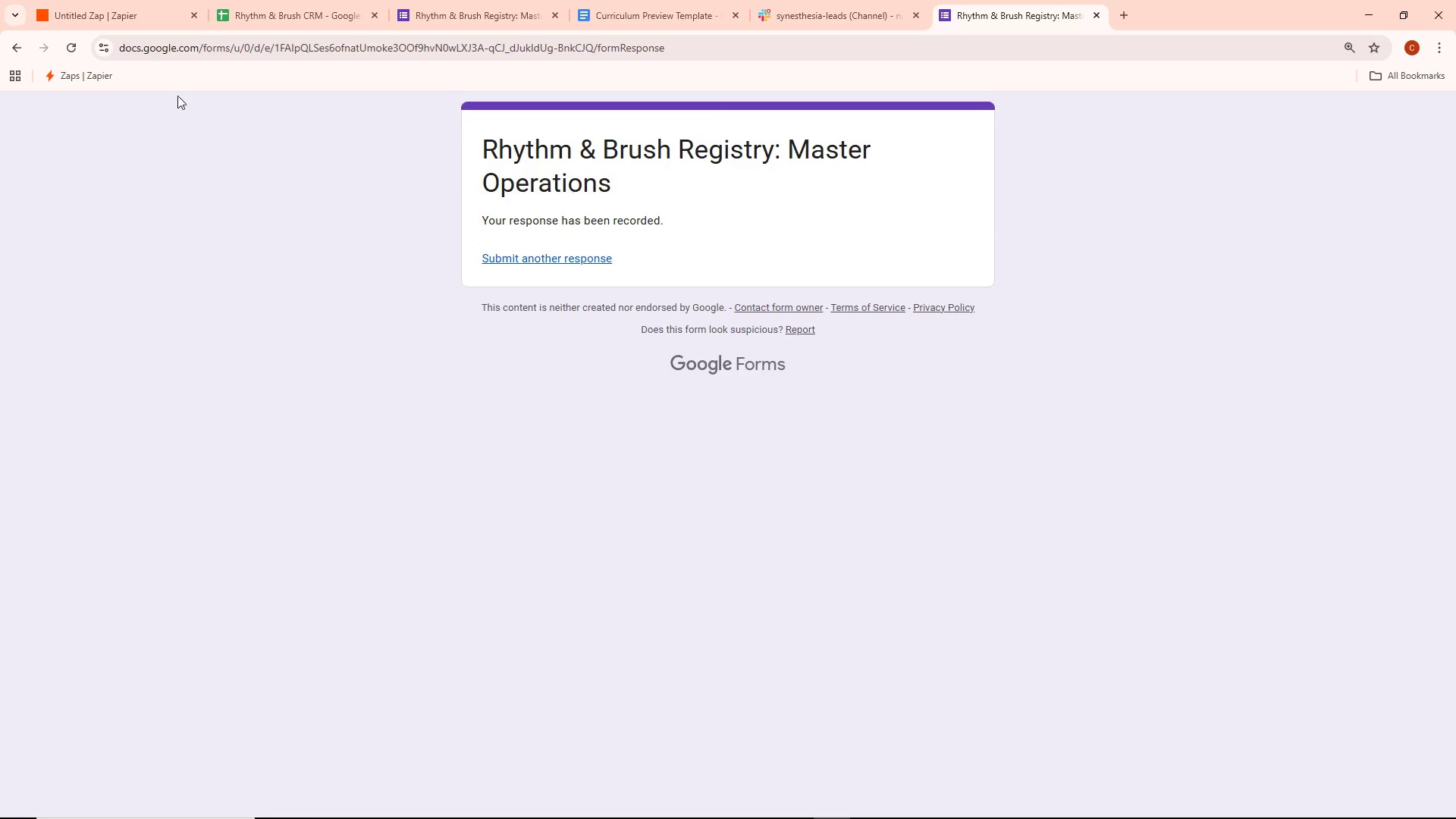 
wait(6.45)
 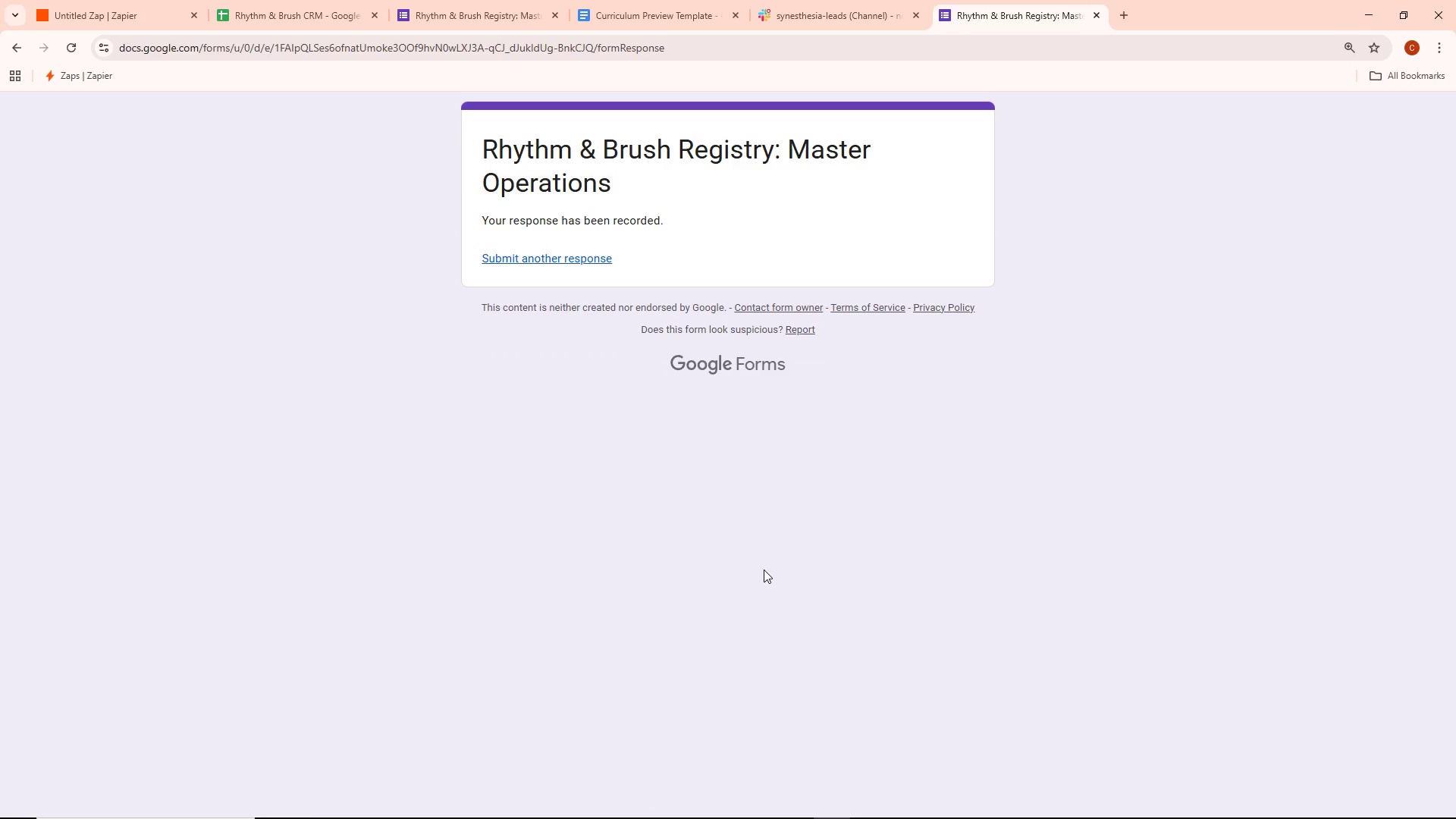 
left_click([607, 726])
 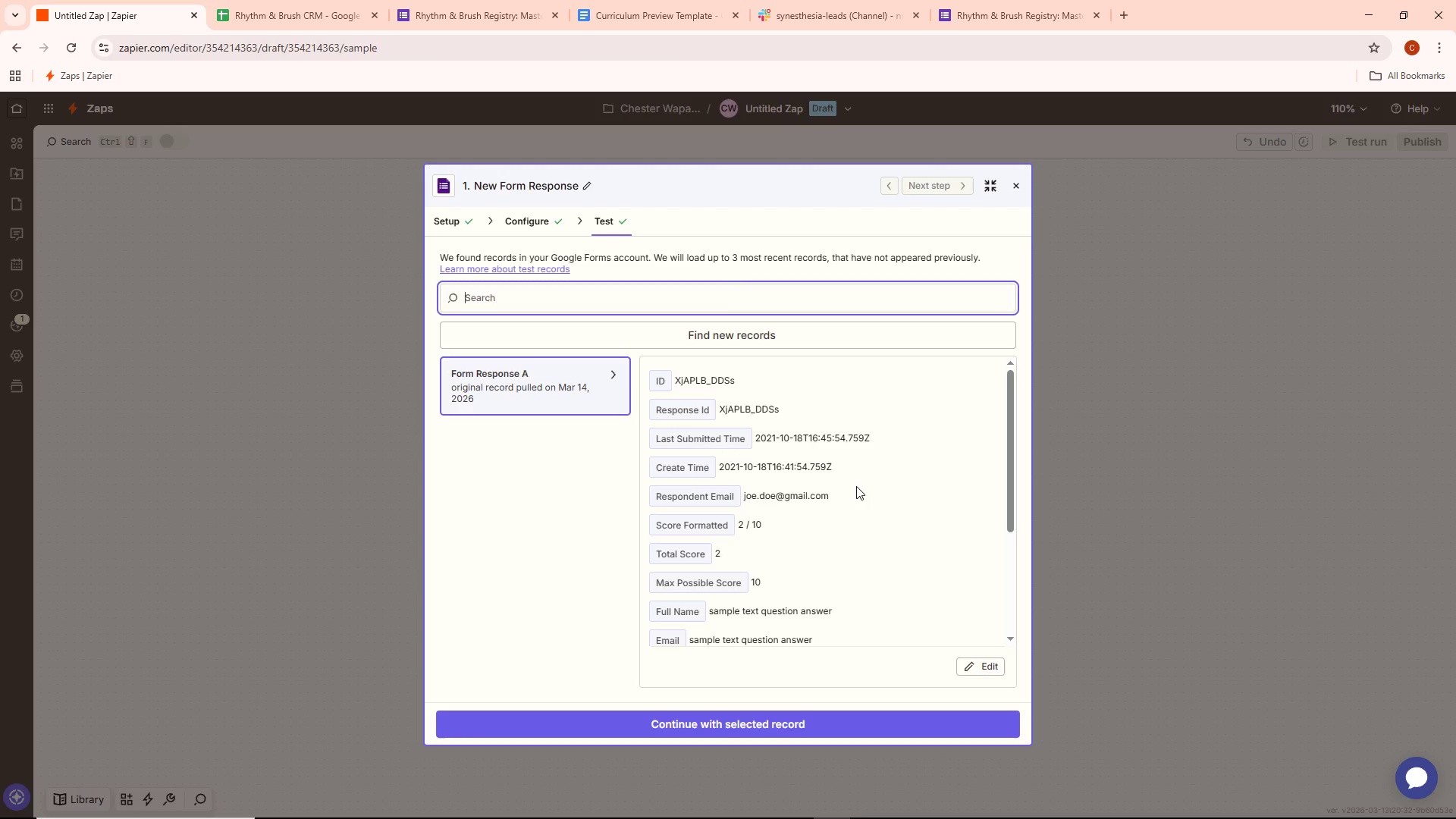 
wait(5.08)
 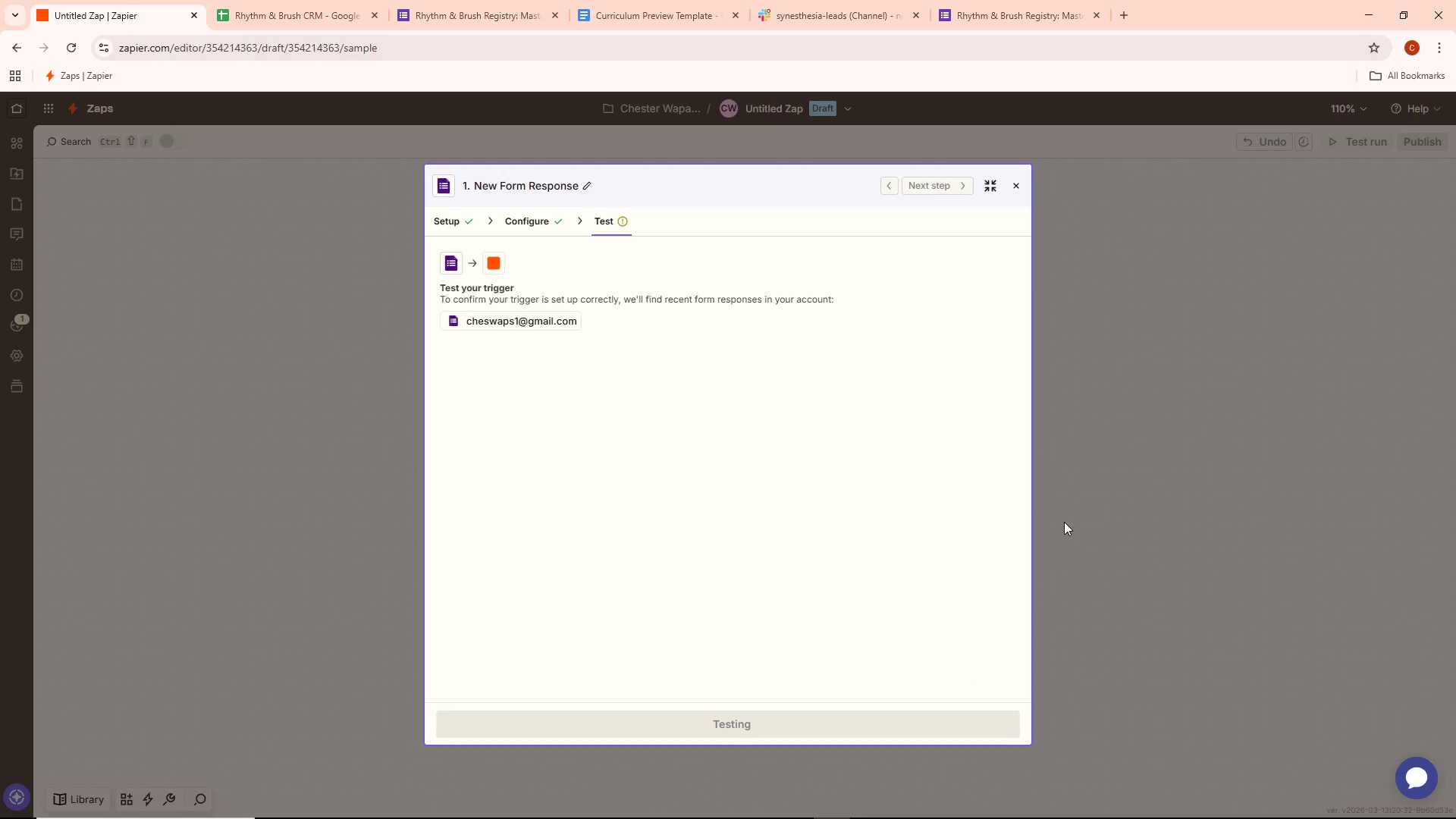 
left_click([585, 381])
 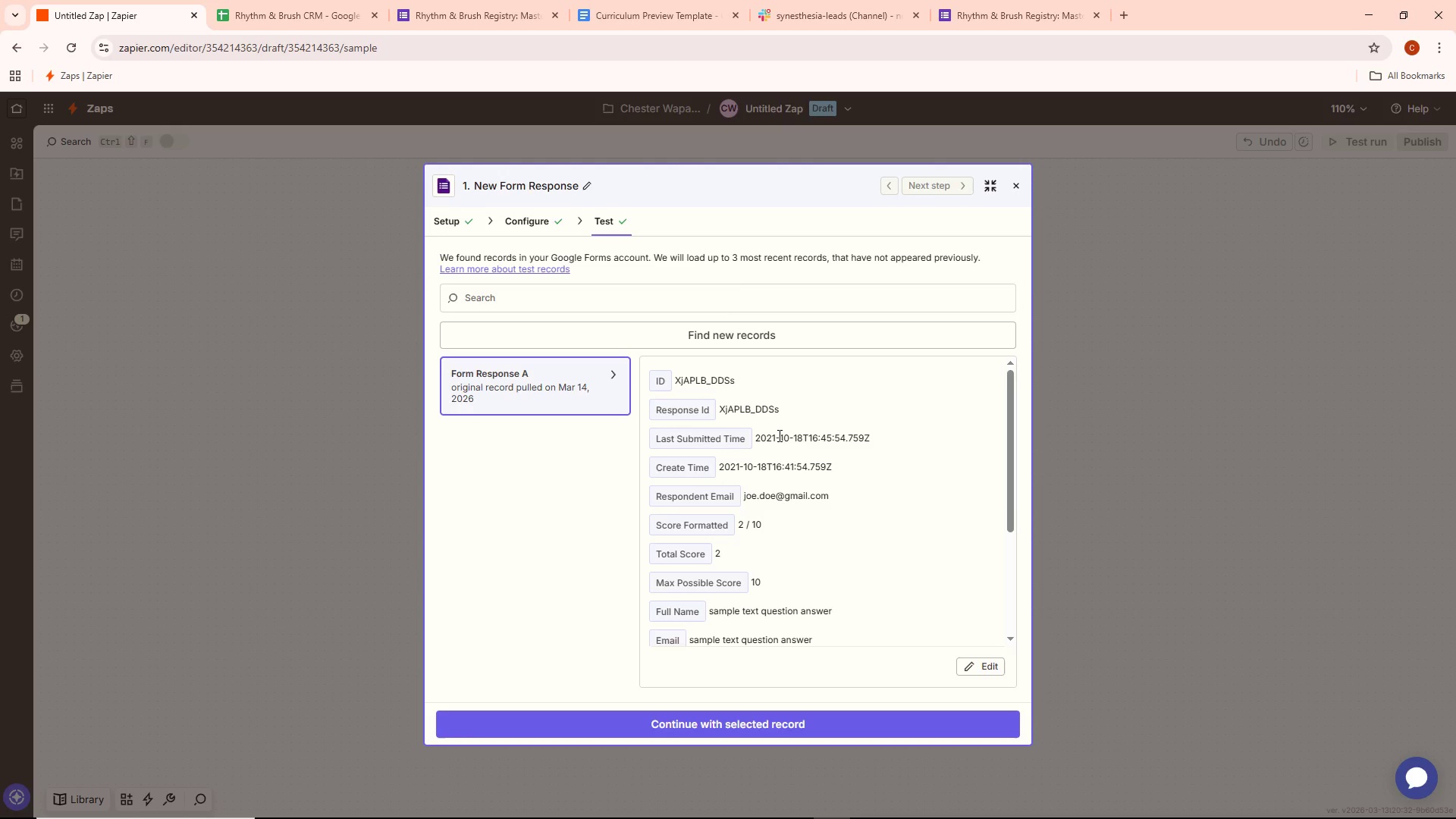 
scroll: coordinate [797, 460], scroll_direction: down, amount: 7.0
 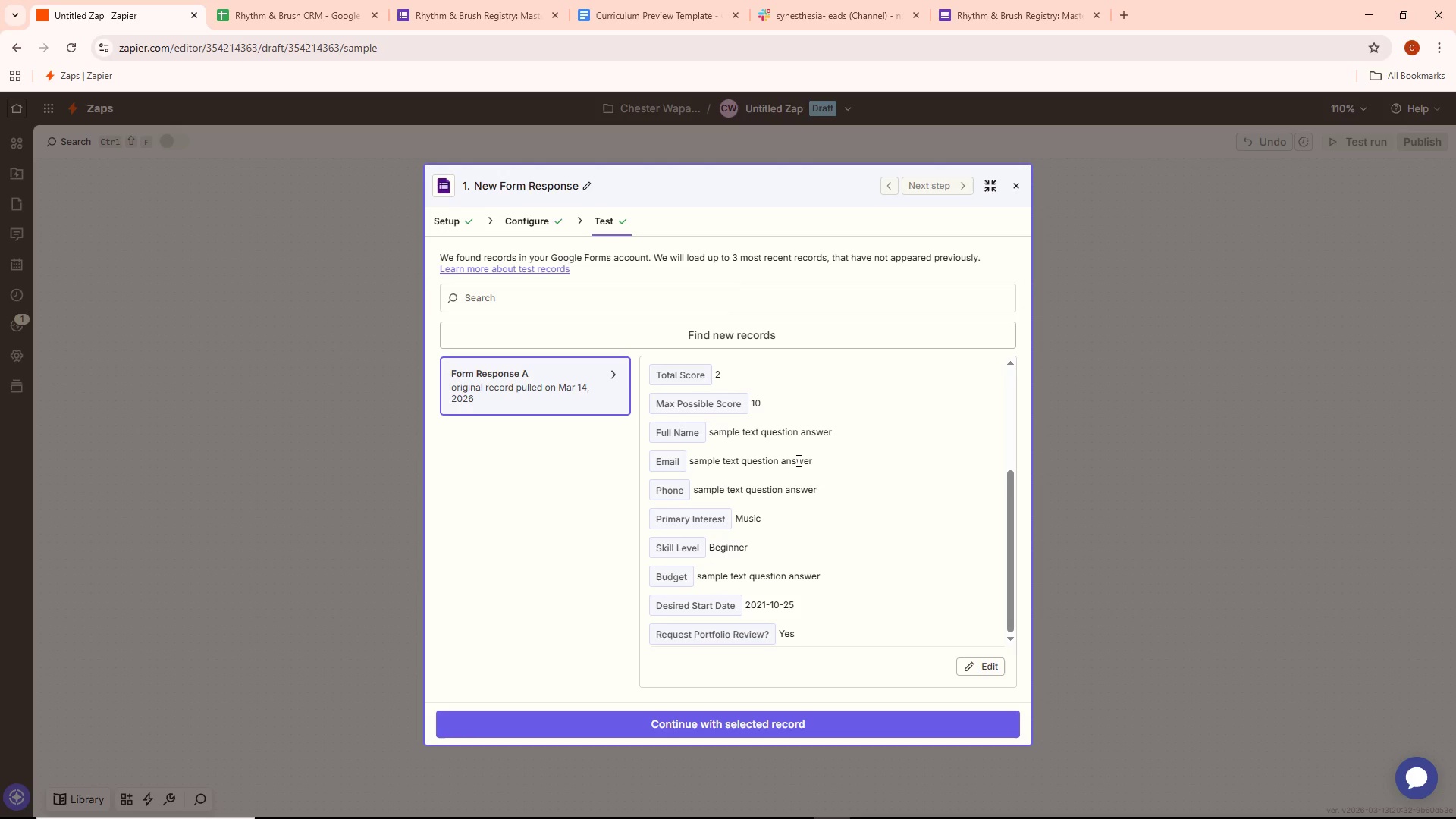 
scroll: coordinate [797, 461], scroll_direction: up, amount: 4.0
 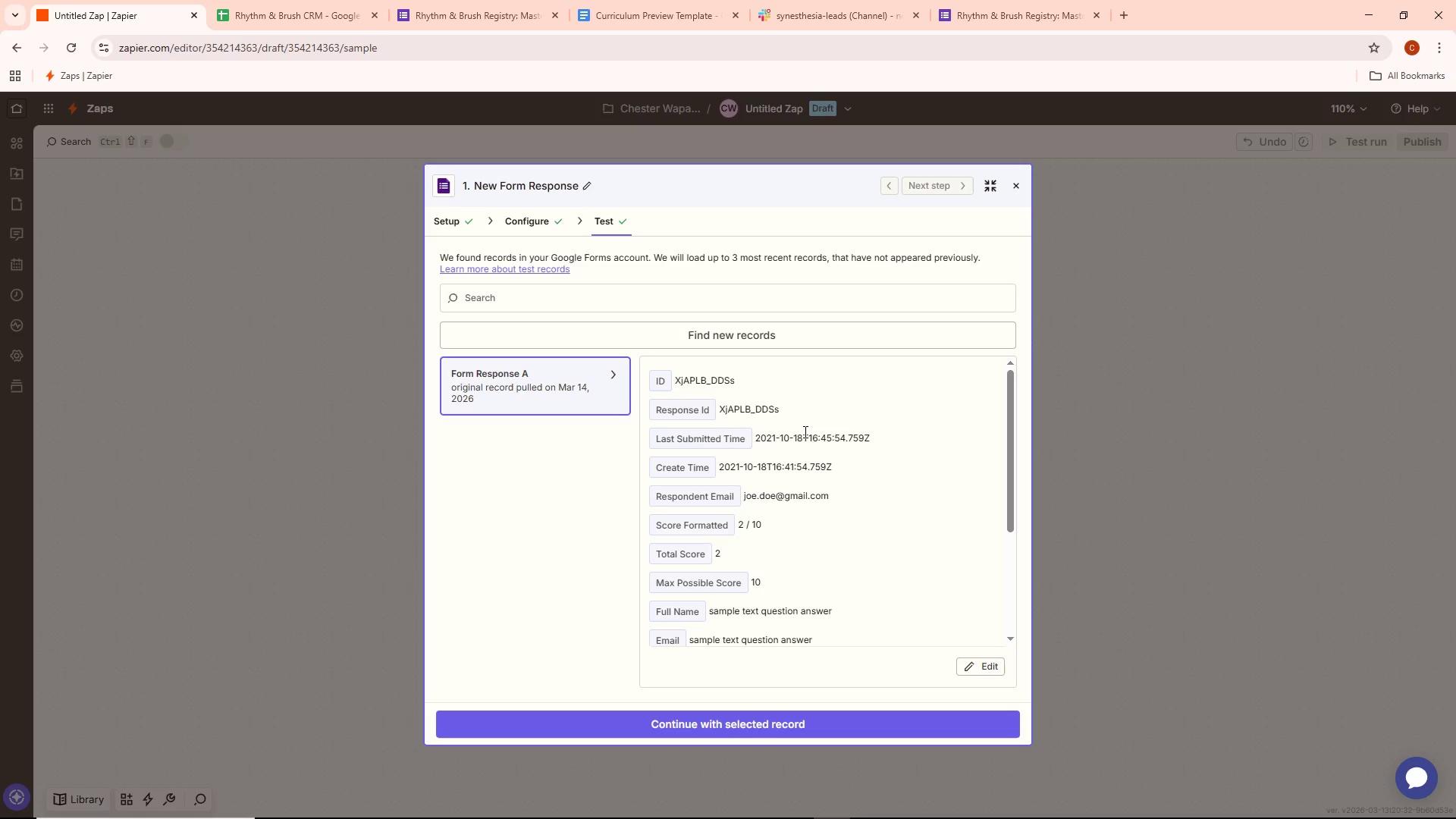 
left_click([784, 346])
 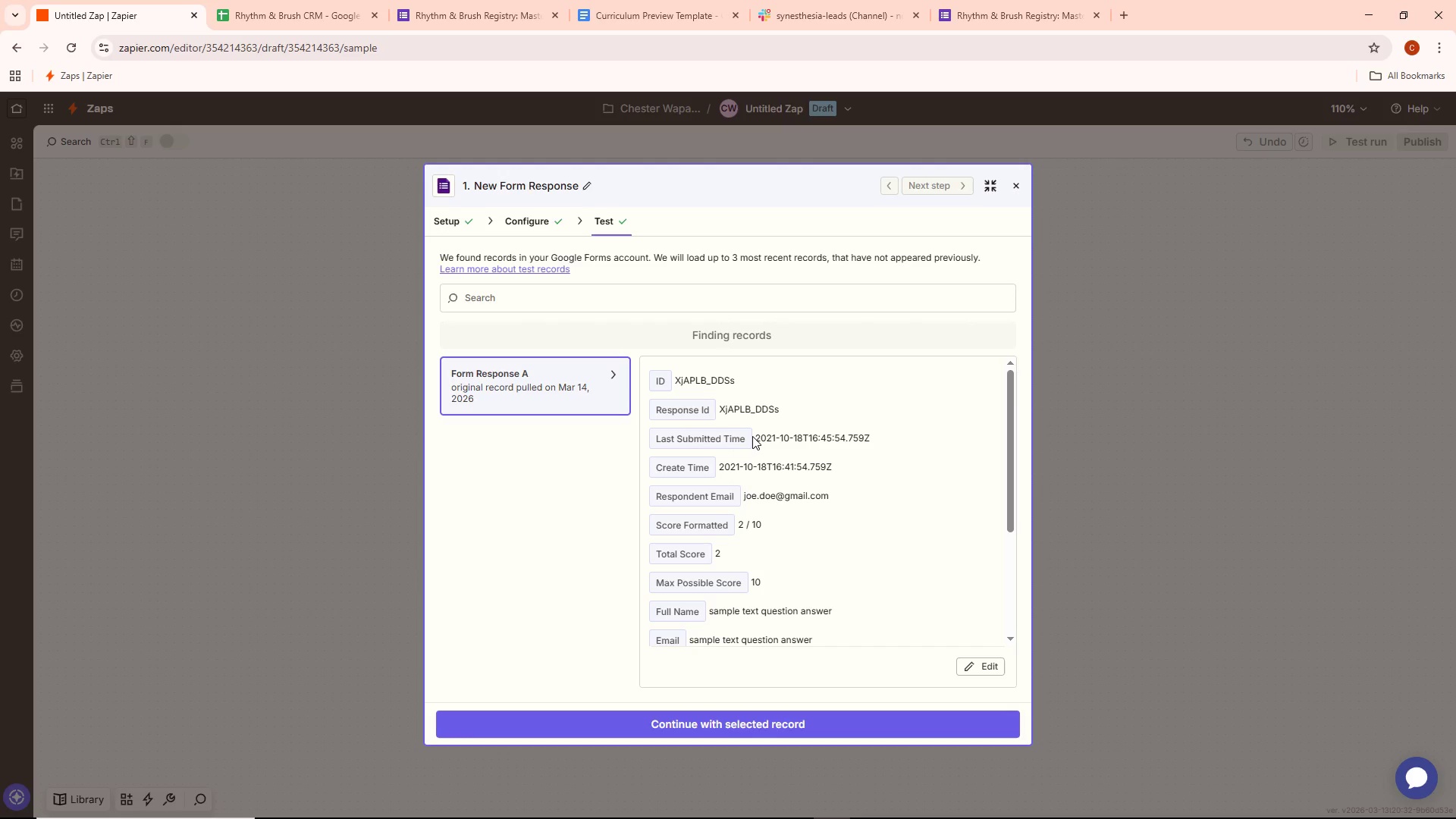 
wait(5.58)
 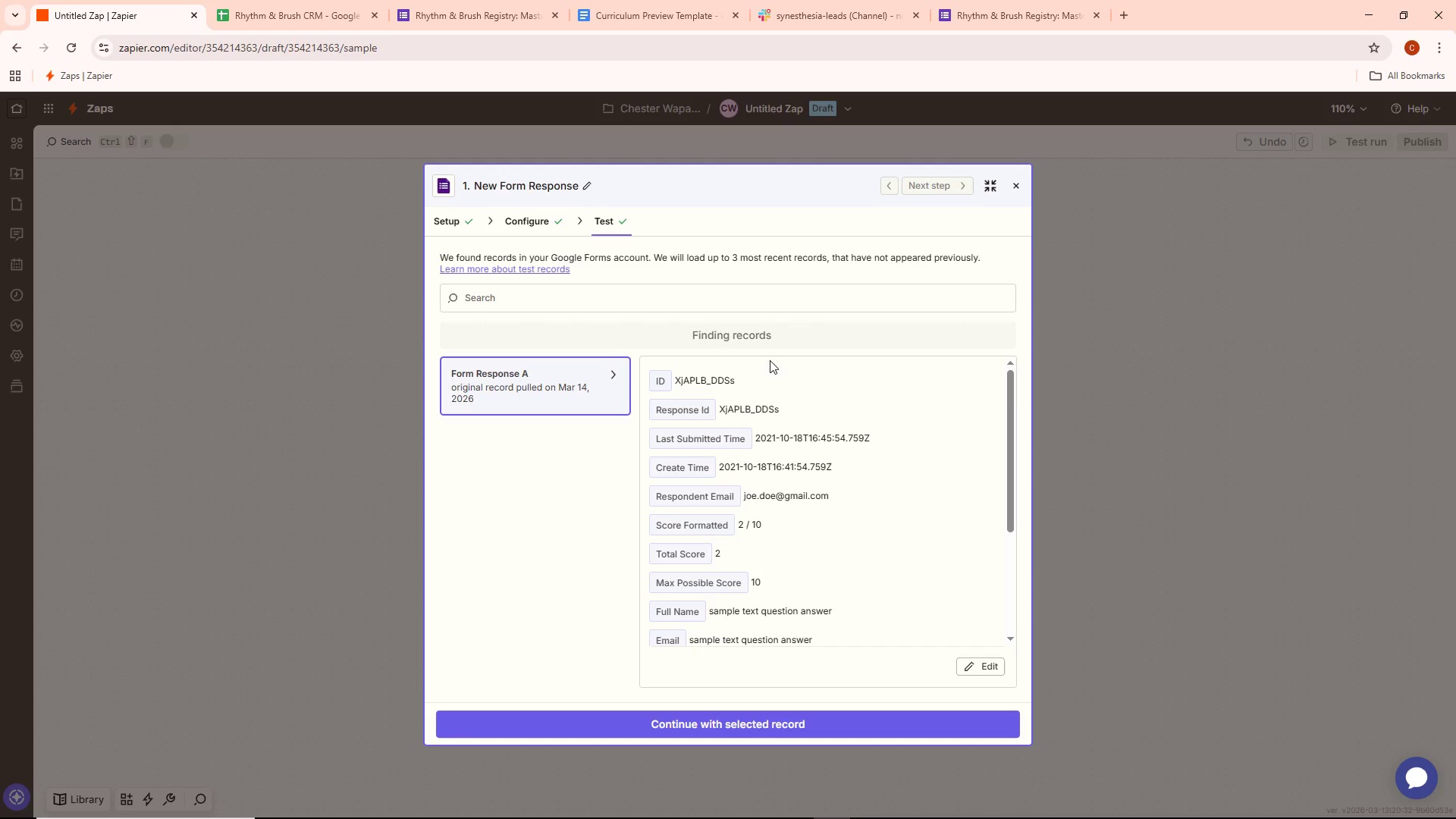 
left_click([588, 383])
 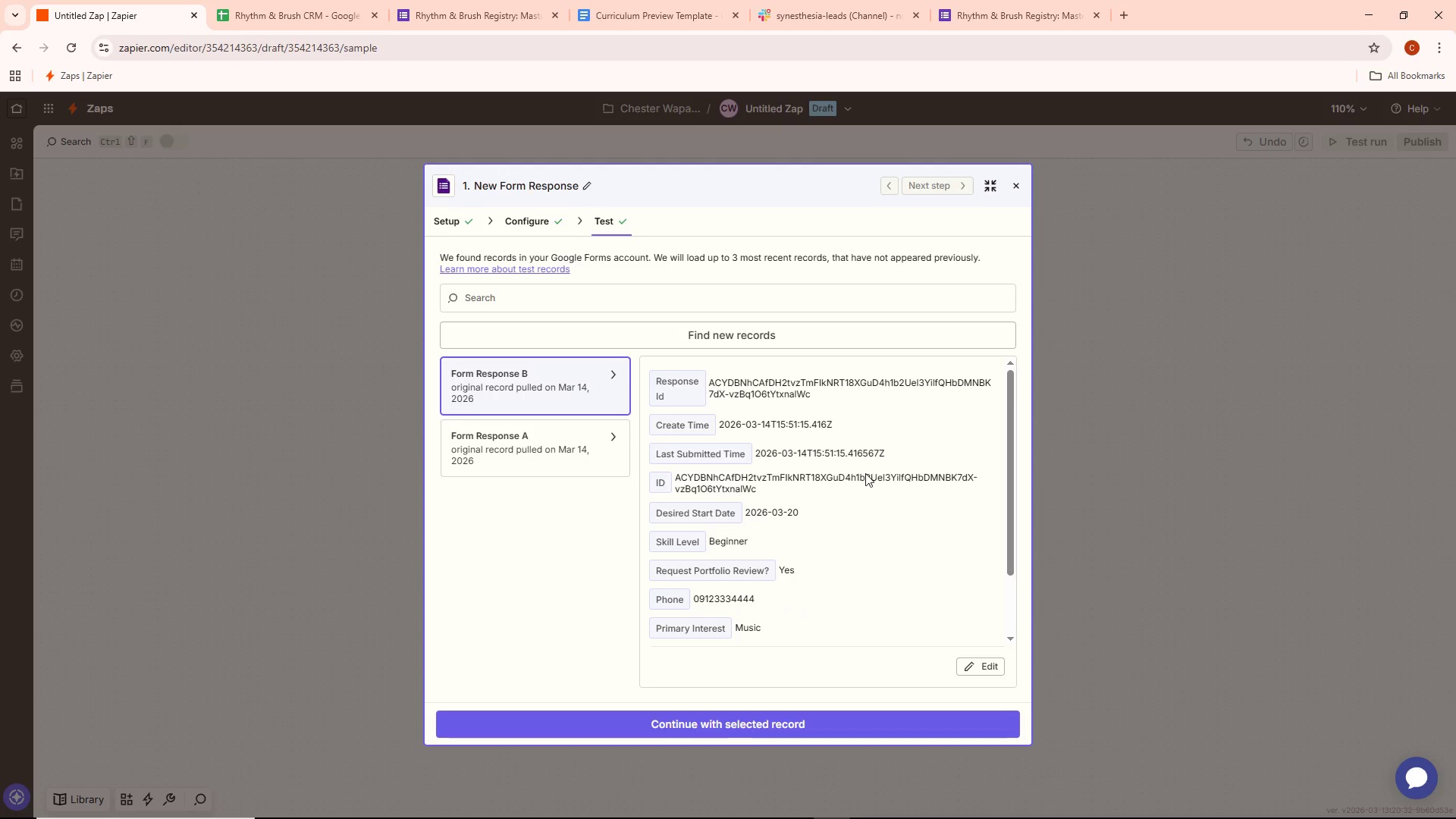 
scroll: coordinate [849, 521], scroll_direction: up, amount: 3.0
 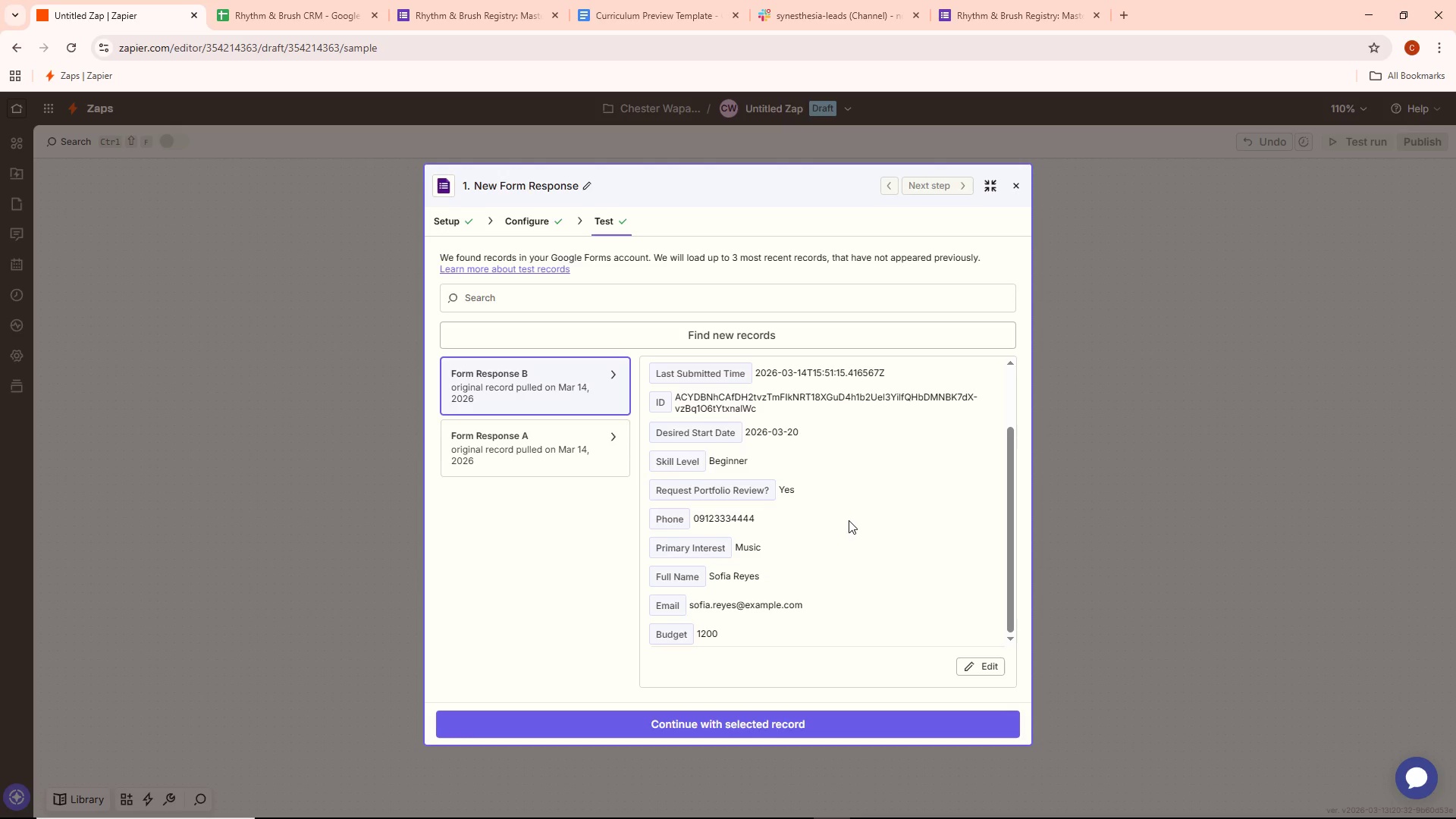 
scroll: coordinate [849, 519], scroll_direction: down, amount: 4.0
 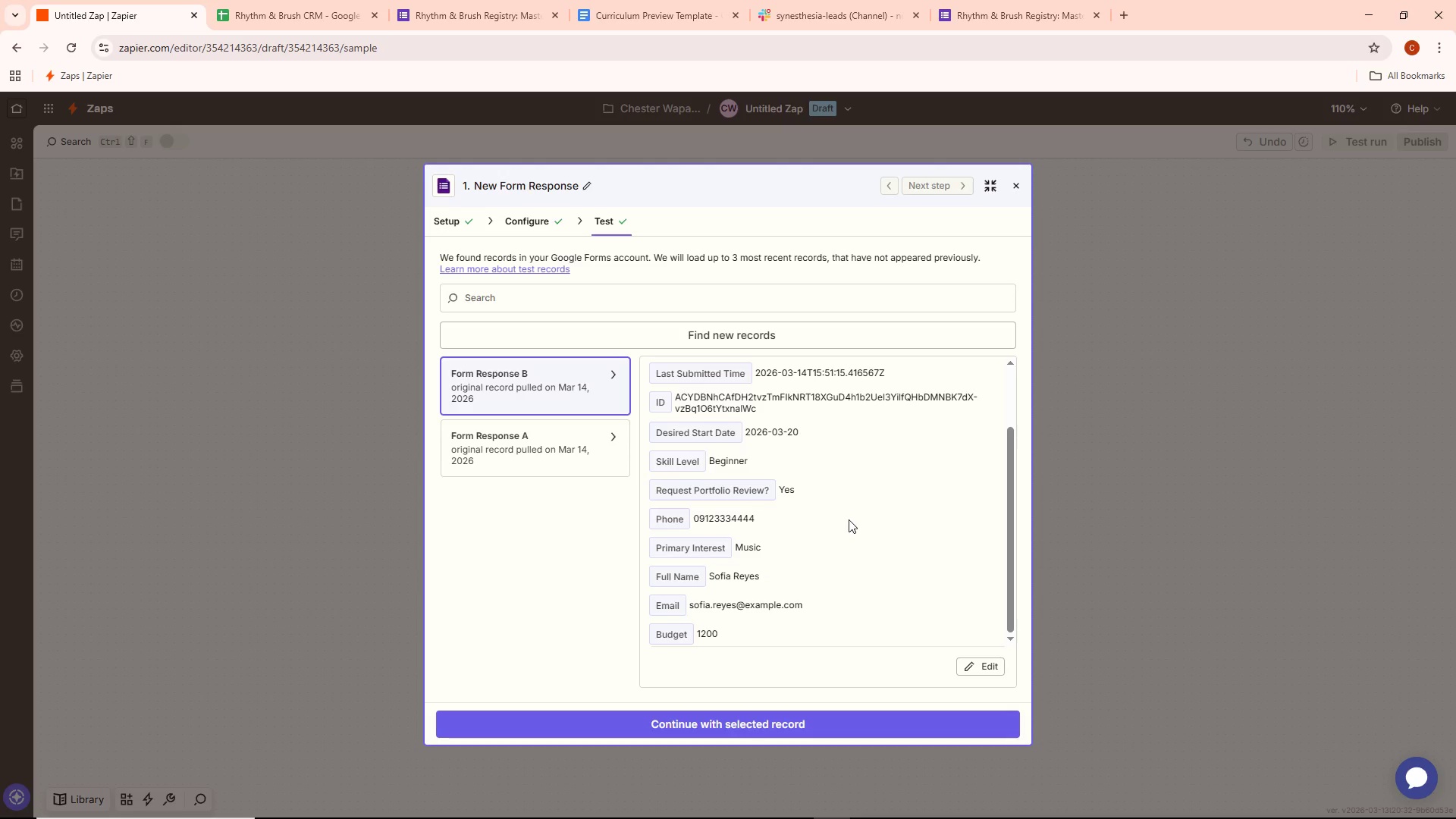 
scroll: coordinate [849, 519], scroll_direction: none, amount: 0.0
 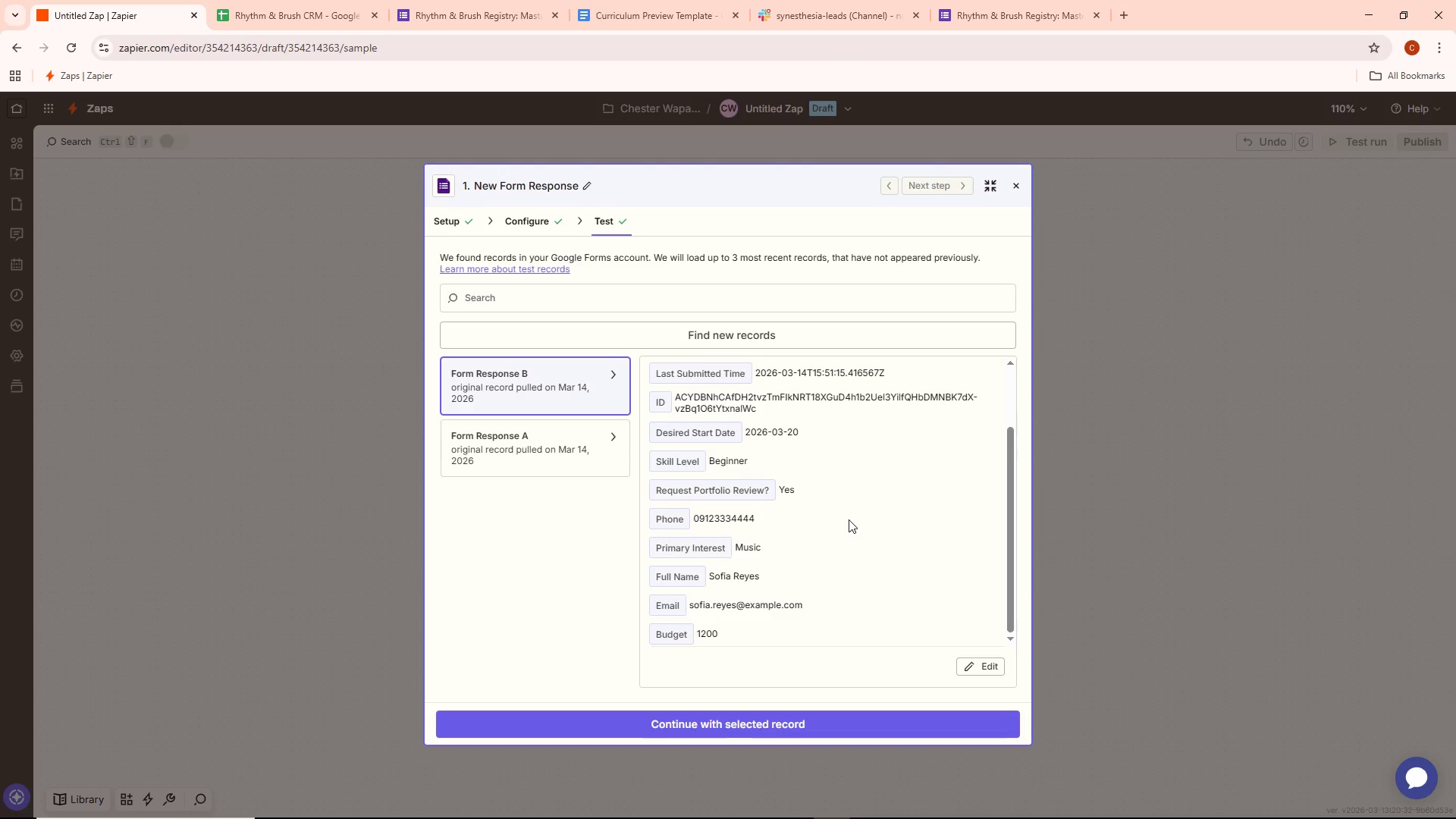 
scroll: coordinate [849, 519], scroll_direction: up, amount: 4.0
 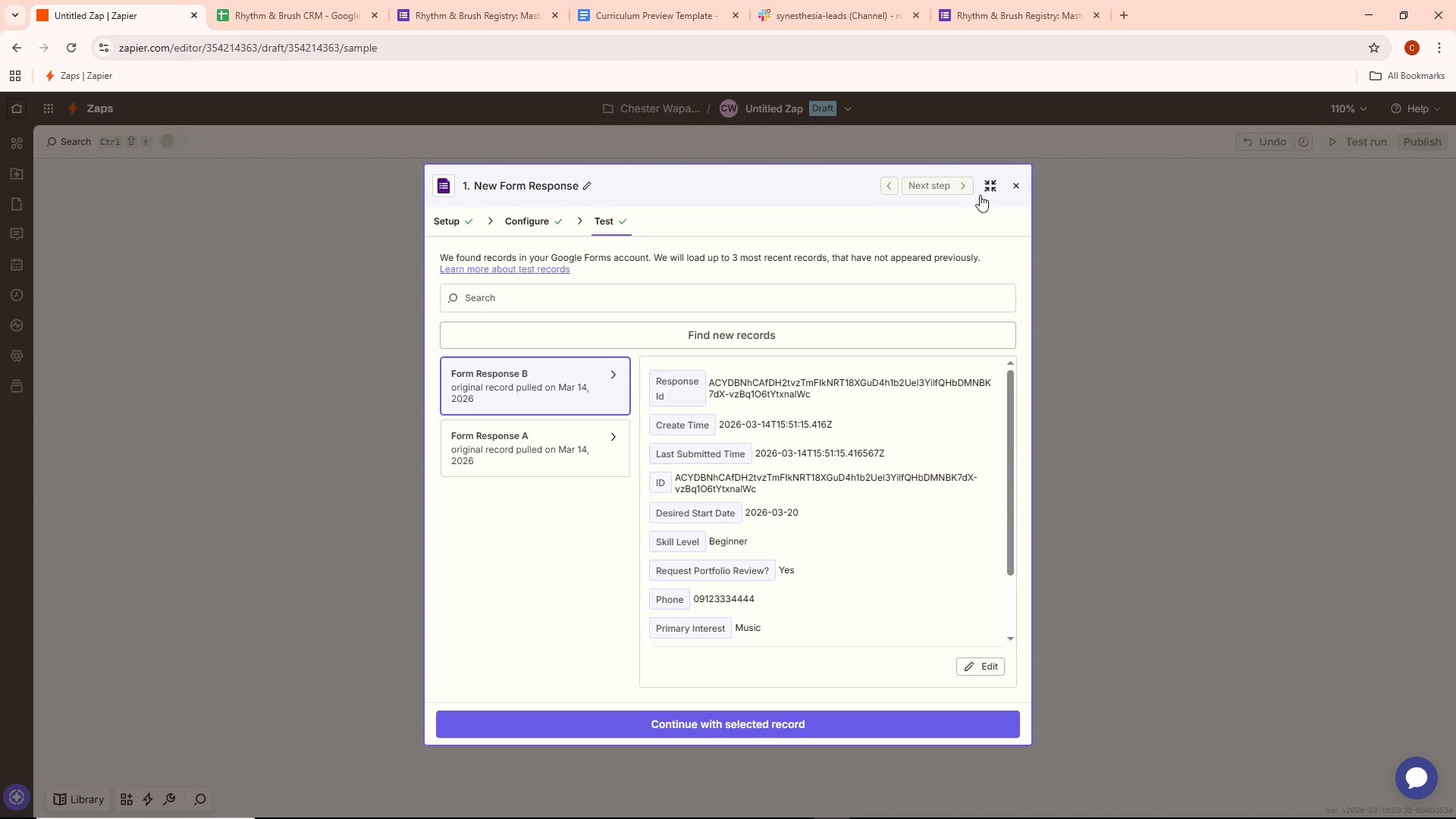 
left_click_drag(start_coordinate=[987, 188], to_coordinate=[991, 188])
 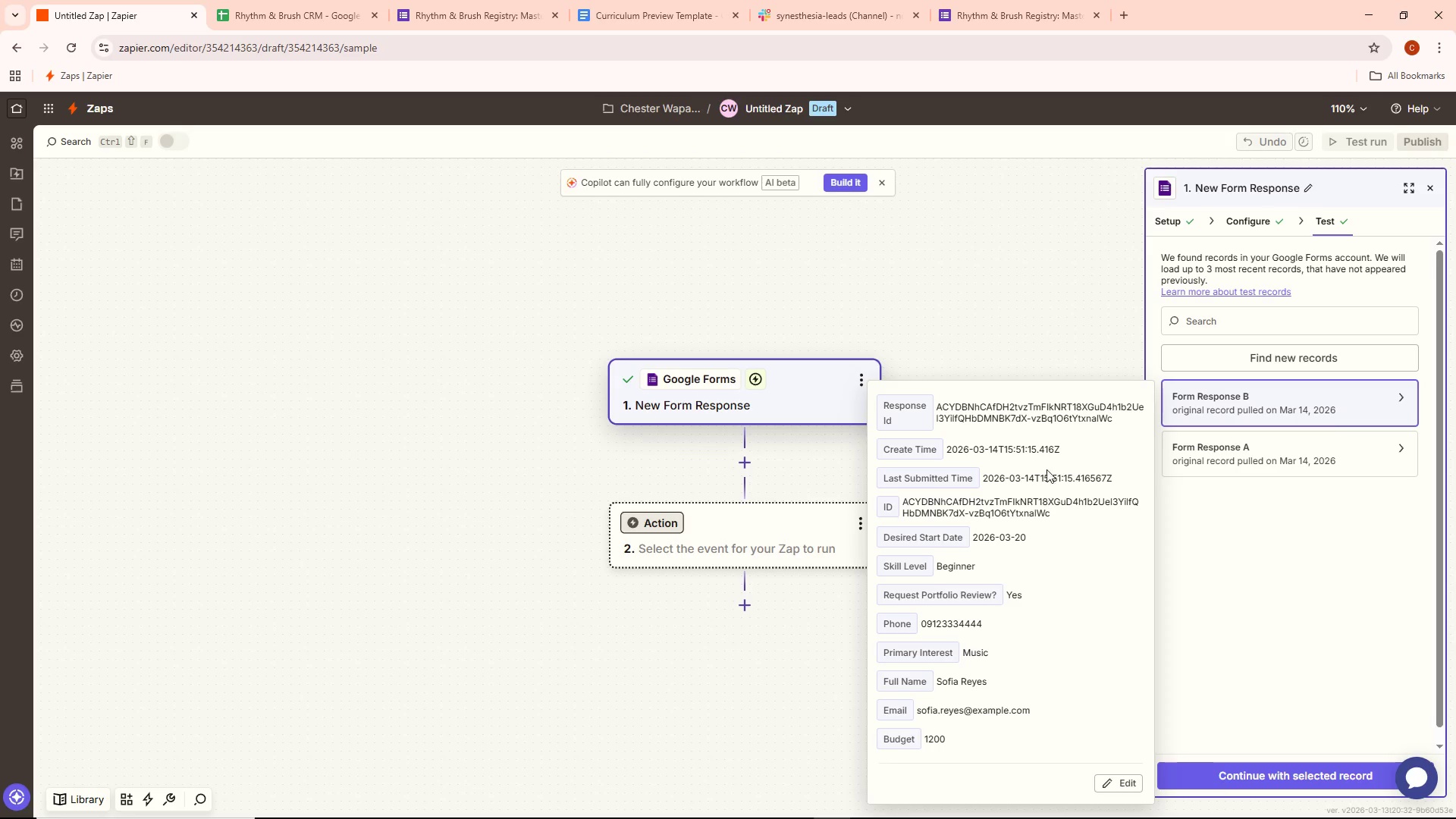 
wait(10.36)
 